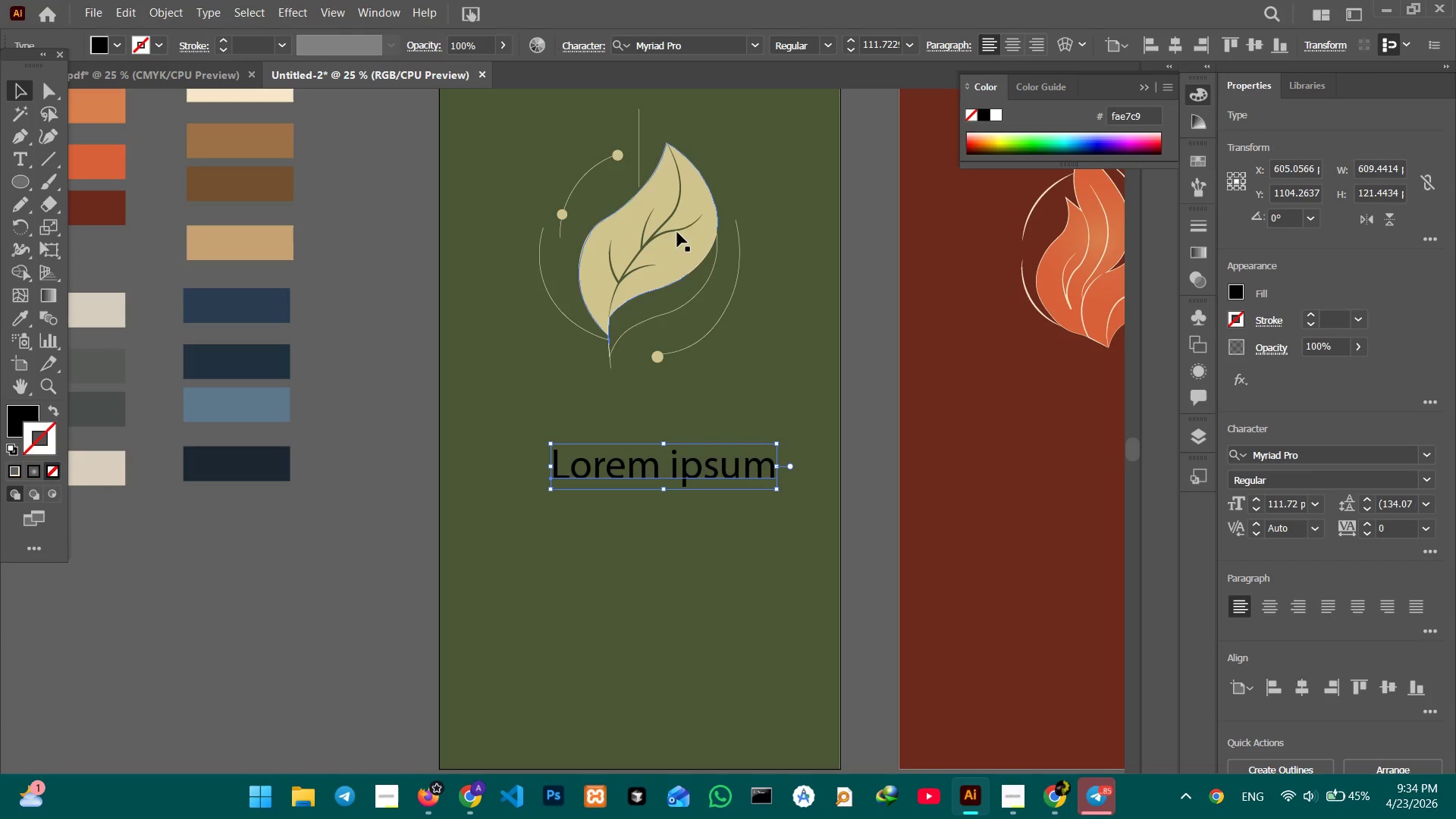 
left_click([598, 483])
 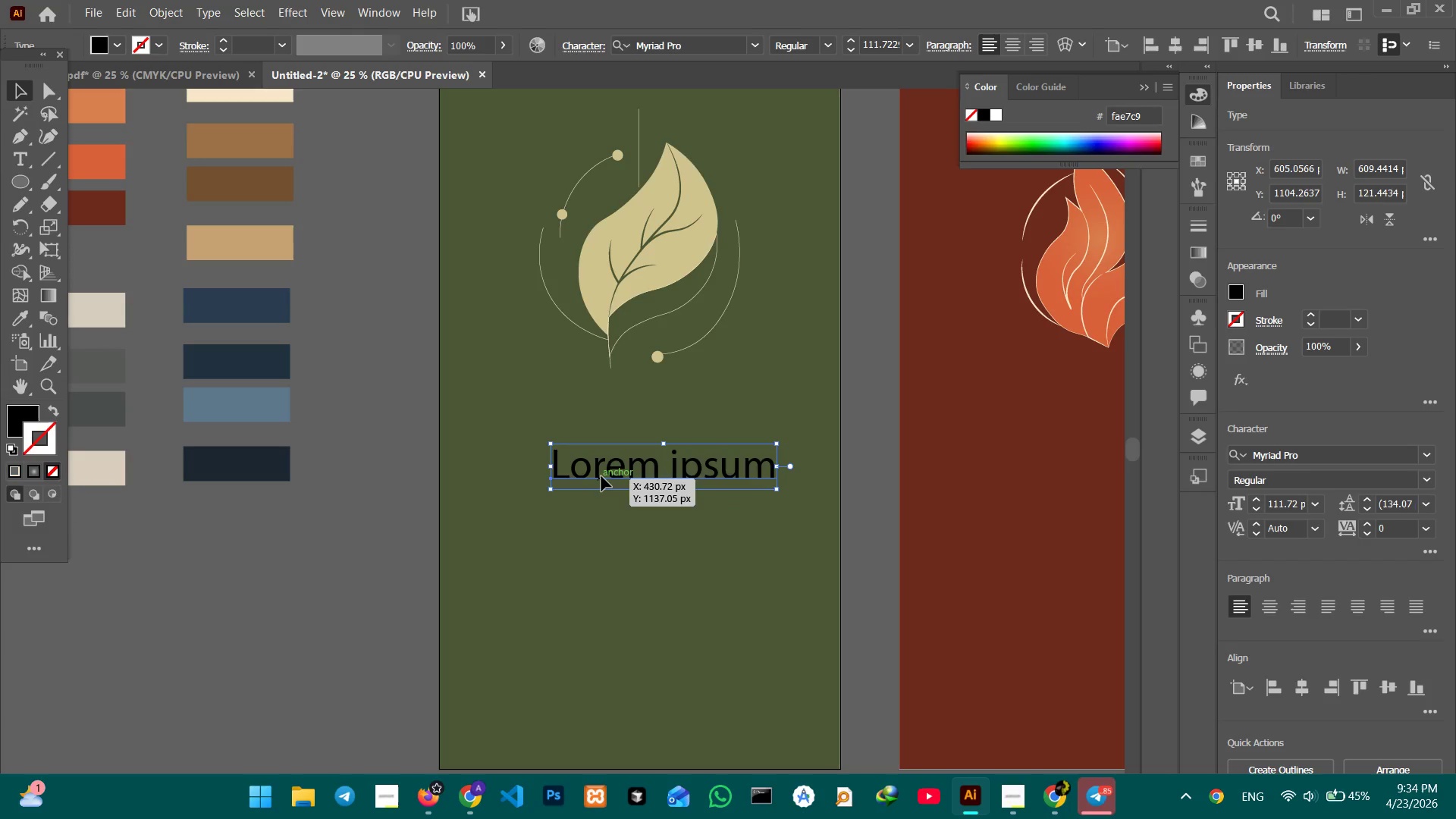 
triple_click([601, 476])
 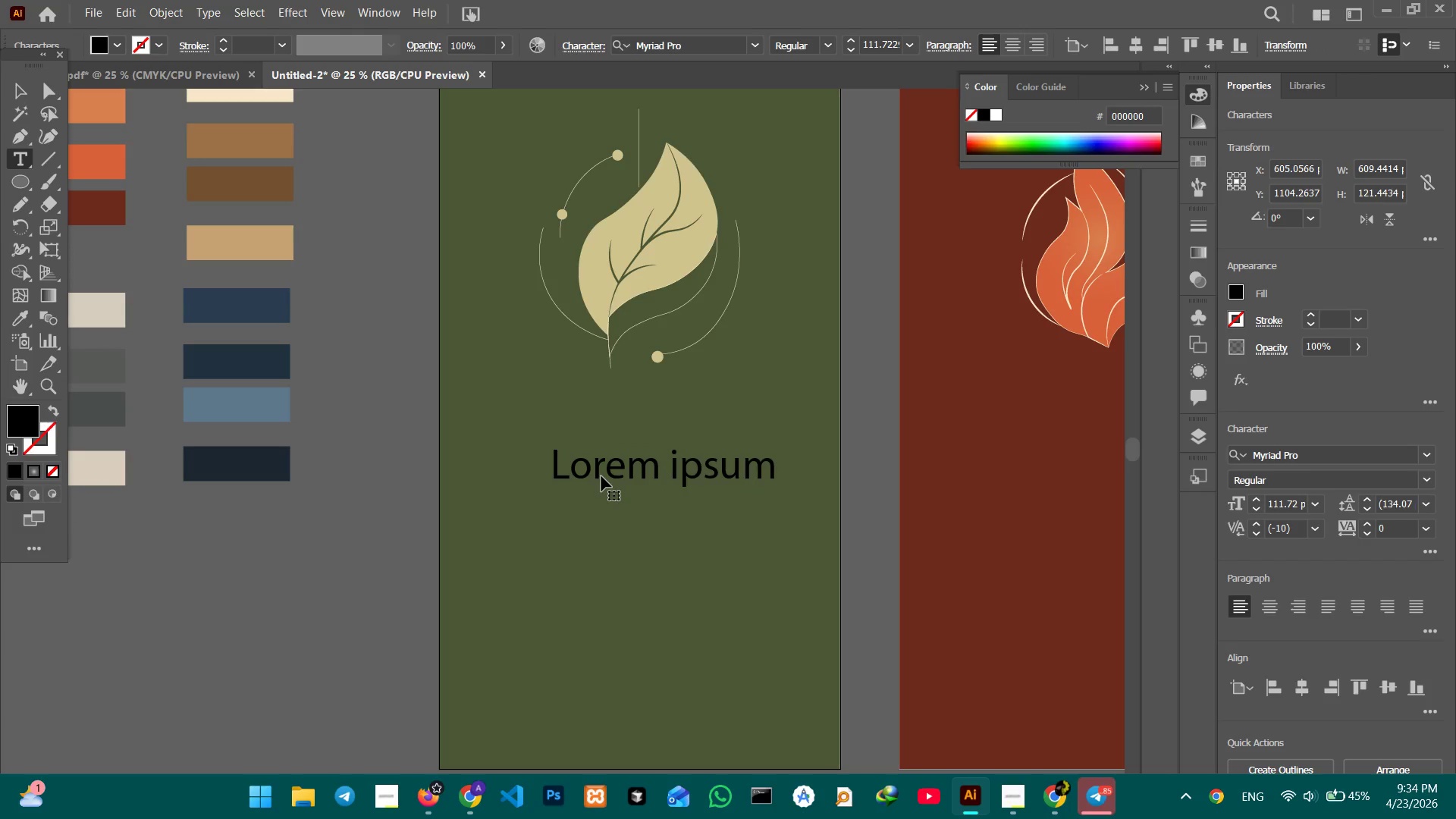 
triple_click([601, 476])
 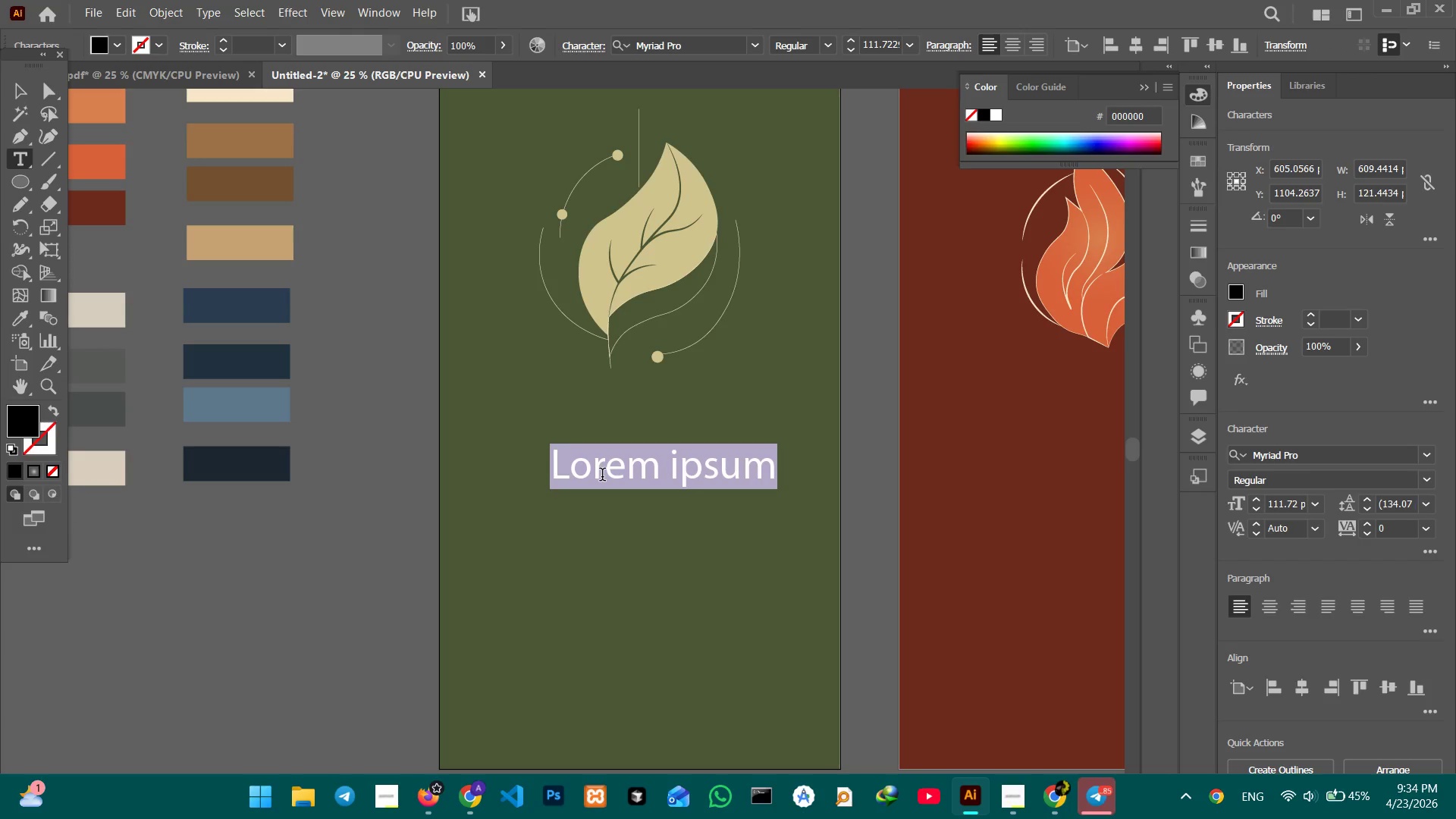 
type(W)
key(Backspace)
type(wood )
 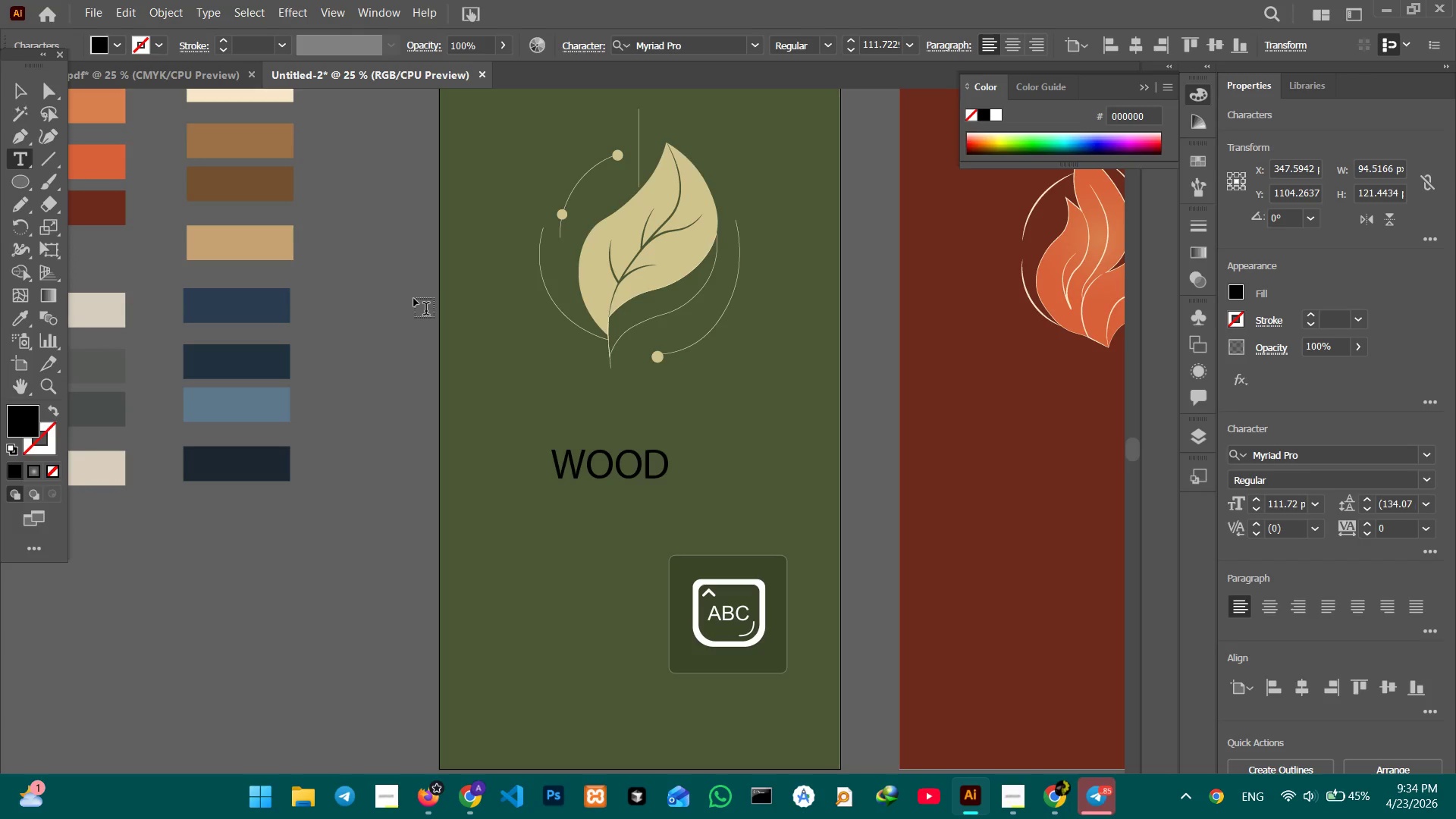 
key(Backspace)
 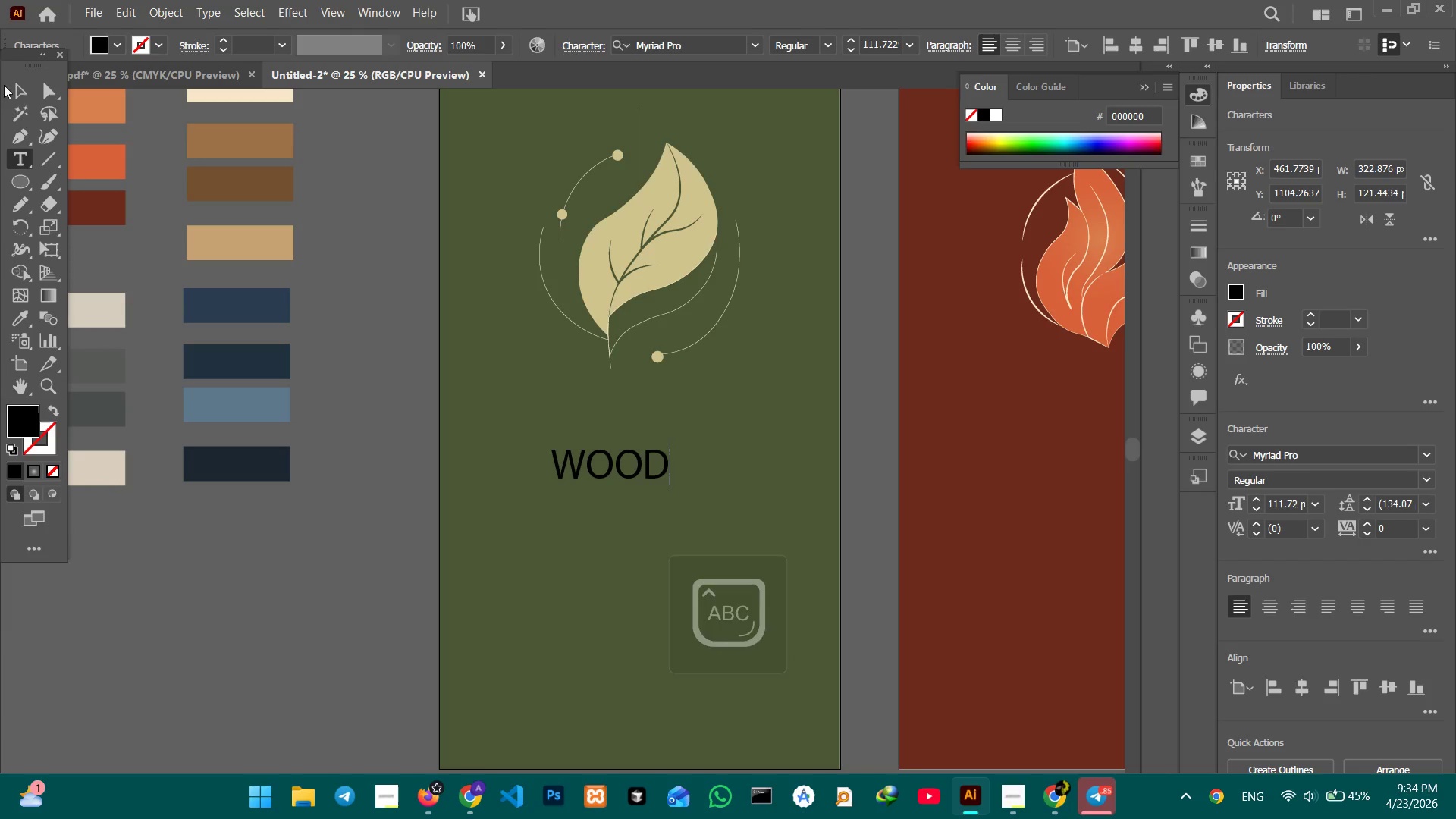 
left_click([13, 83])
 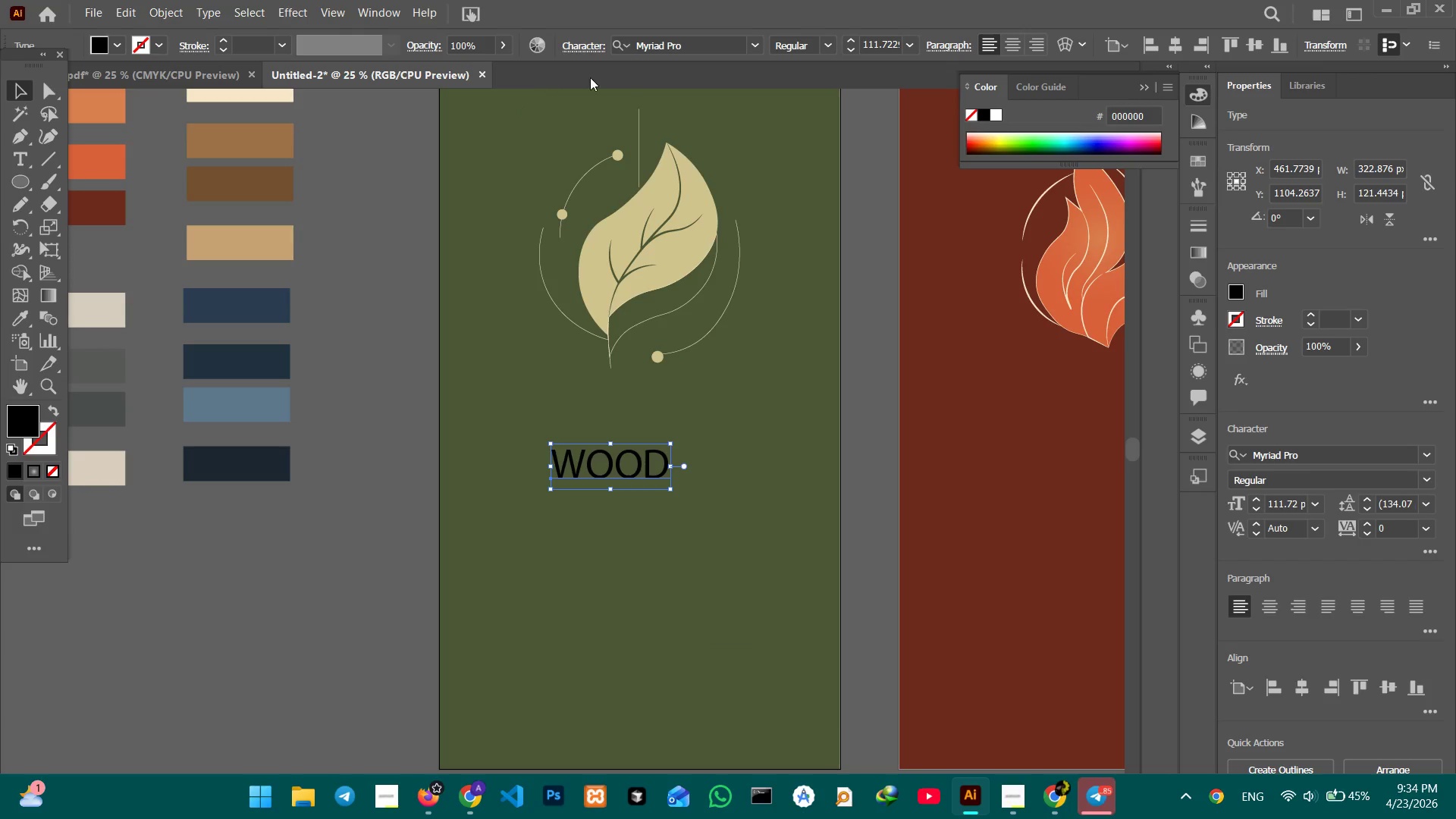 
mouse_move([770, 89])
 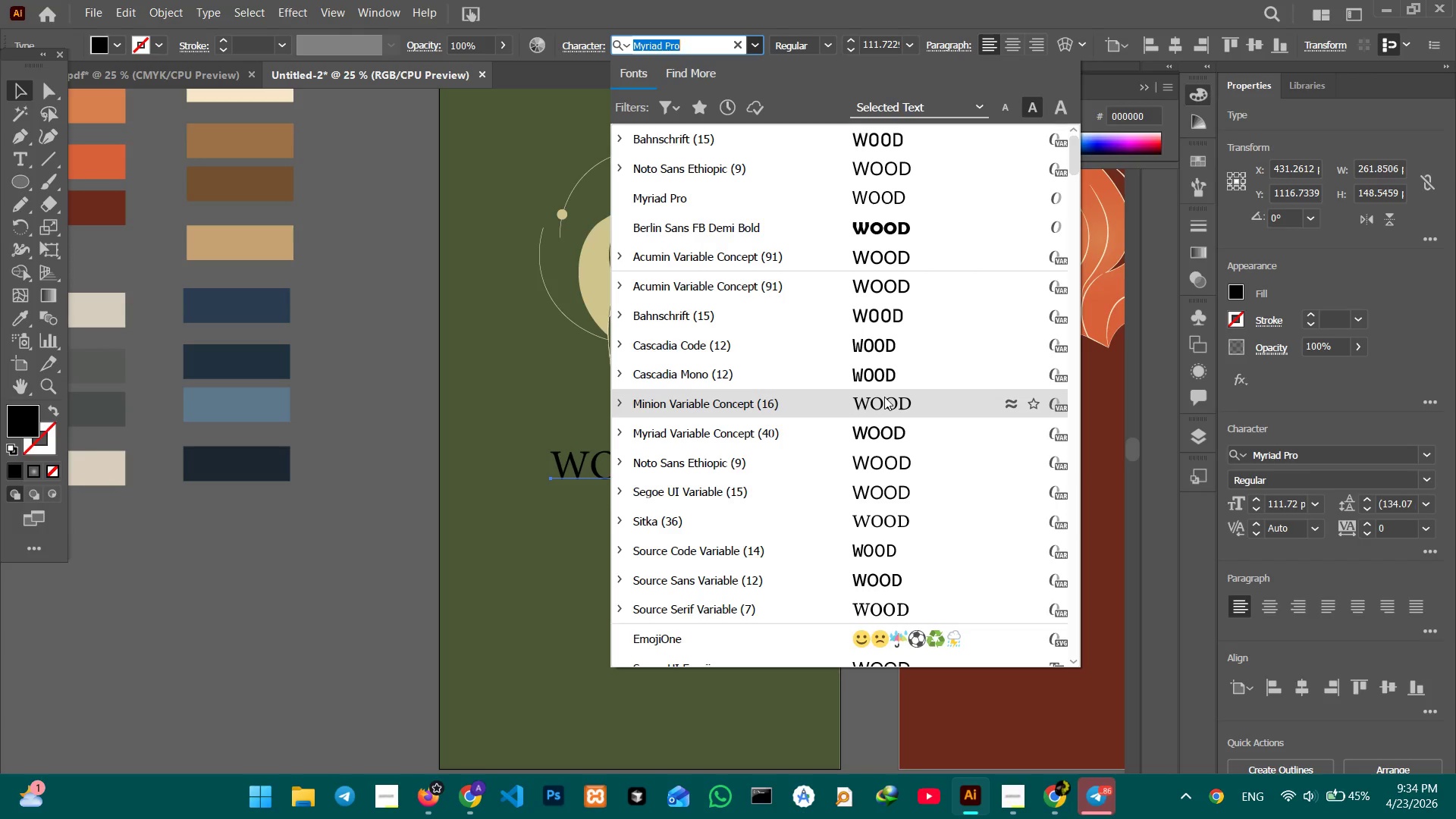 
left_click([884, 397])
 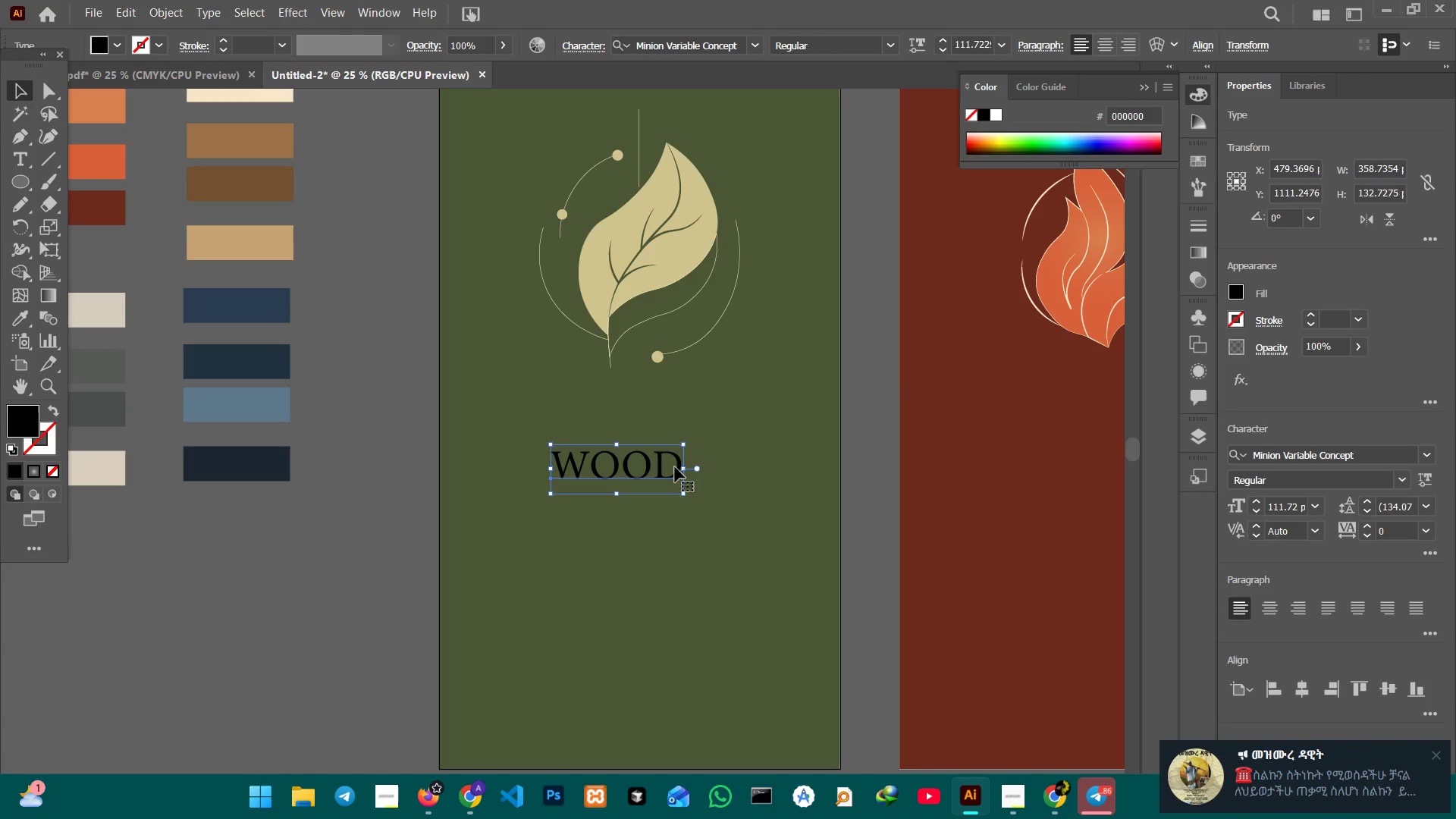 
hold_key(key=Space, duration=0.95)
 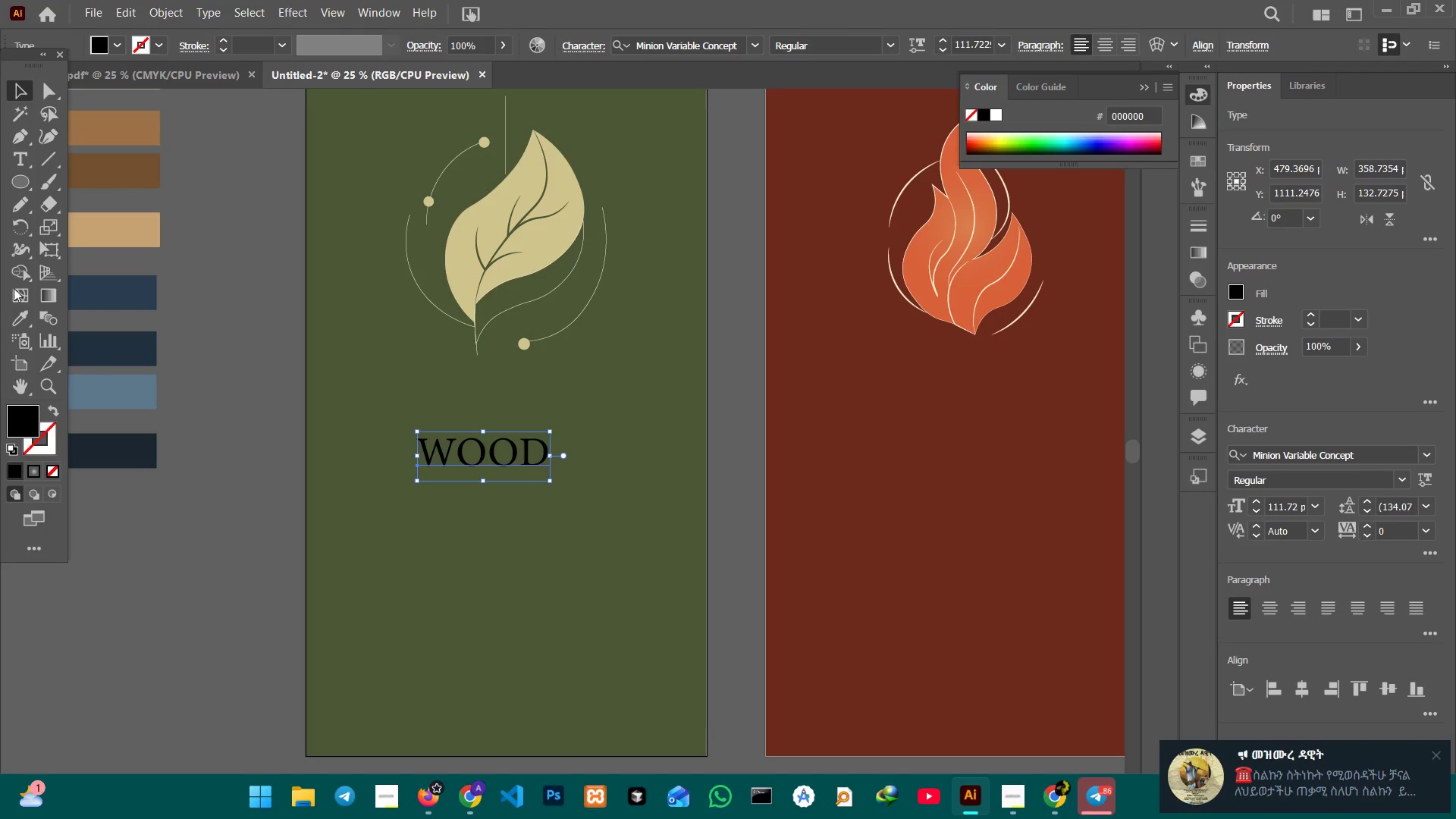 
left_click_drag(start_coordinate=[763, 503], to_coordinate=[628, 490])
 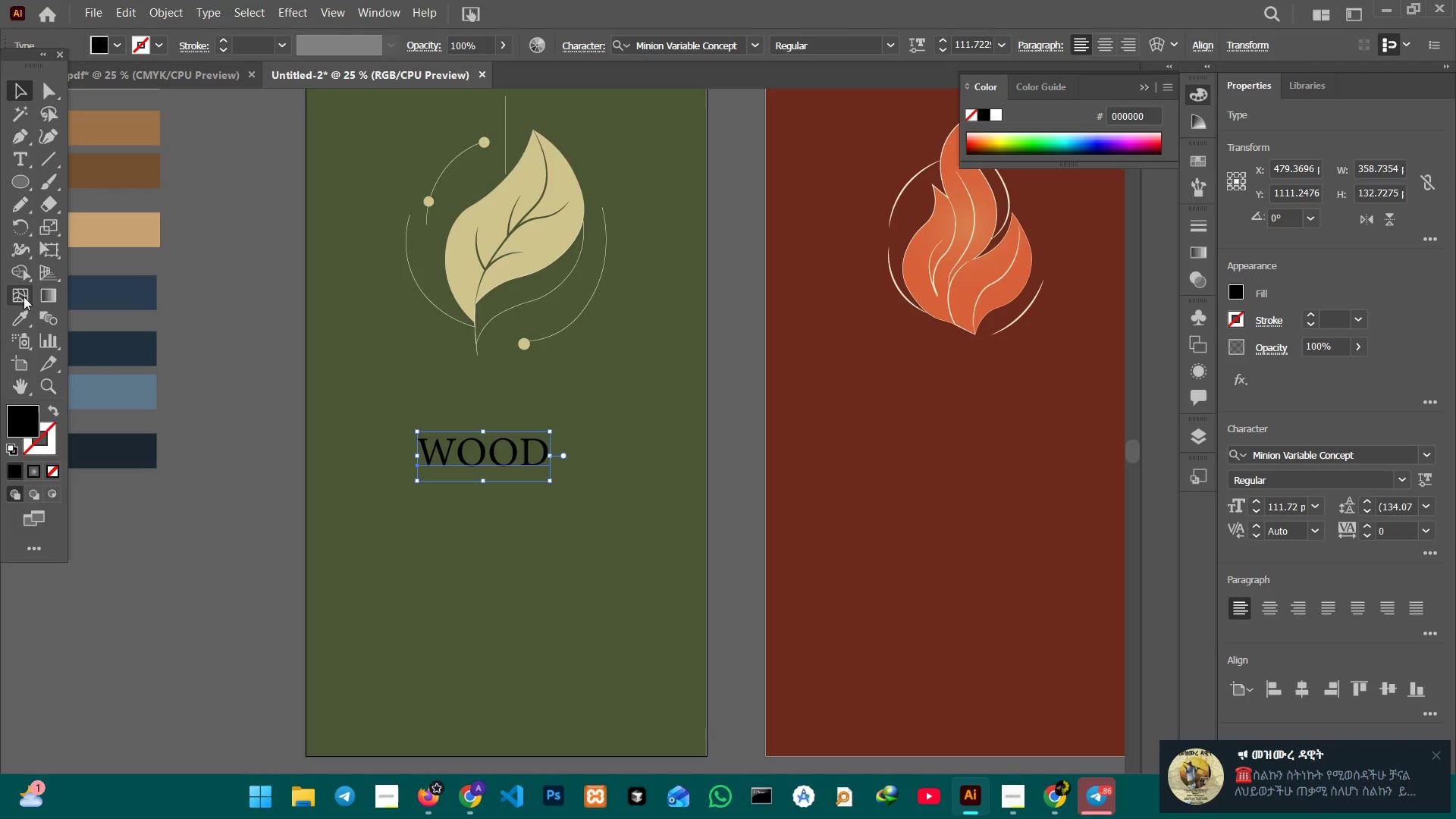 
left_click([20, 318])
 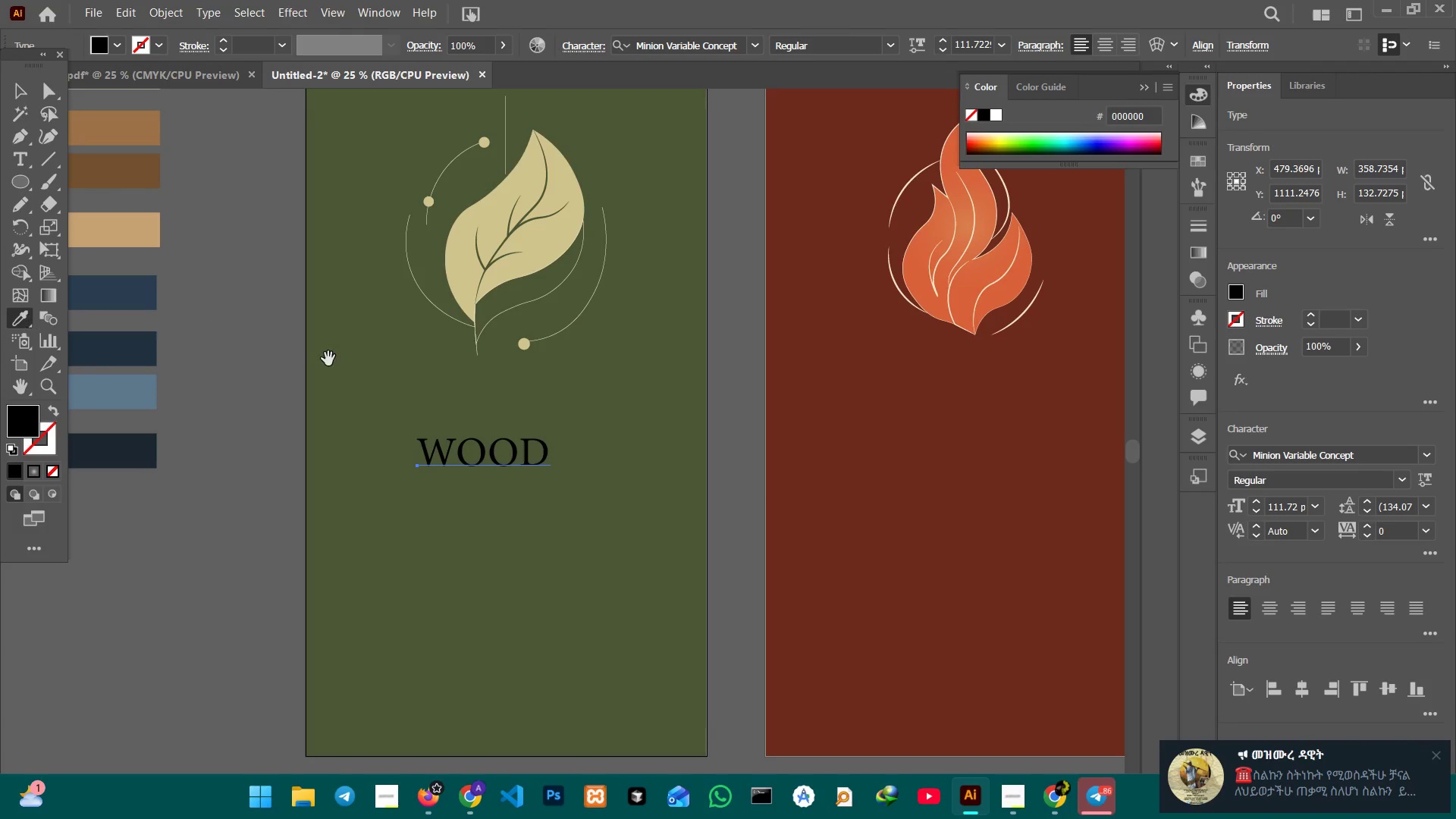 
hold_key(key=Space, duration=0.73)
 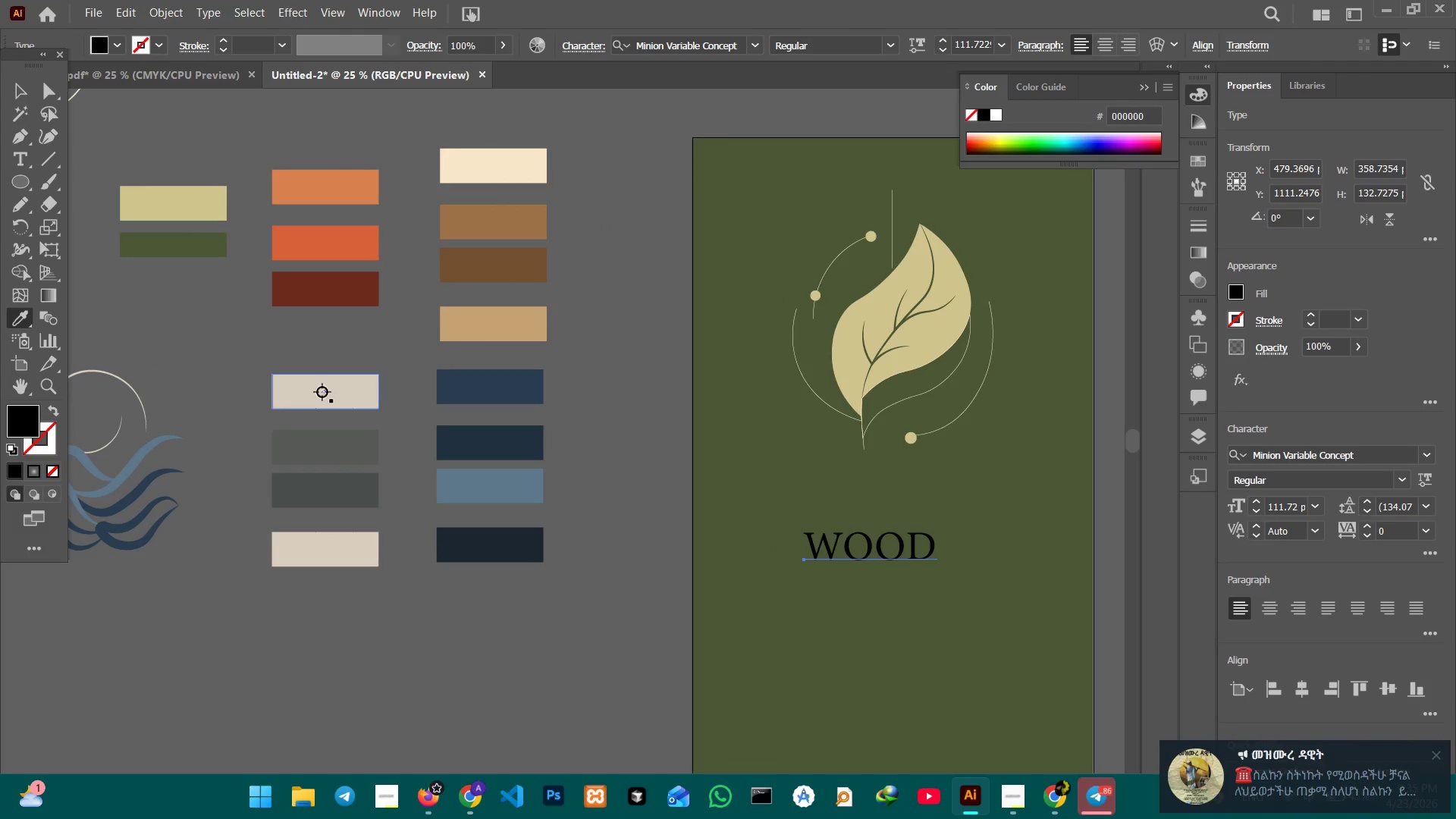 
left_click_drag(start_coordinate=[320, 358], to_coordinate=[707, 452])
 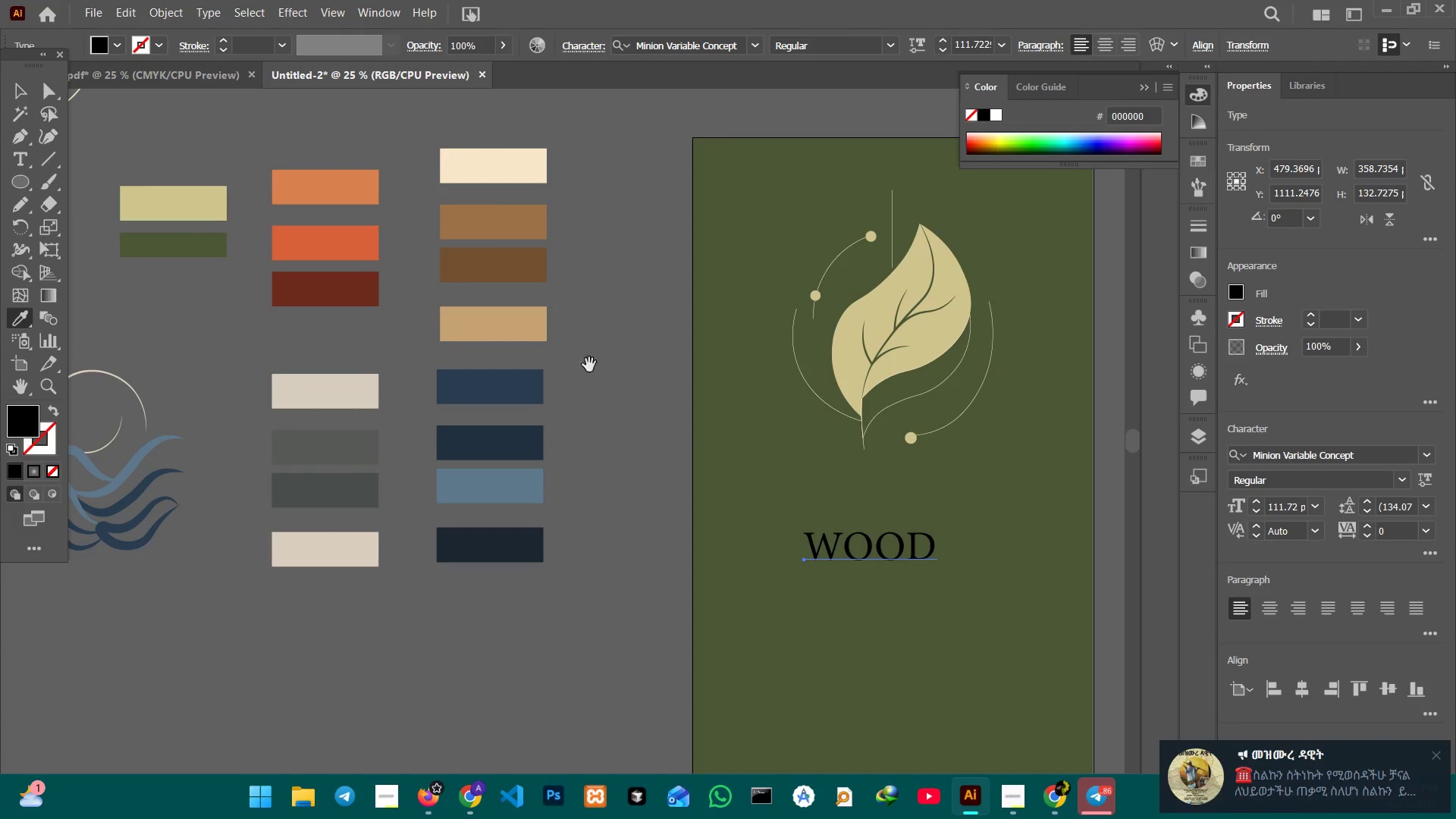 
hold_key(key=Space, duration=4.12)
 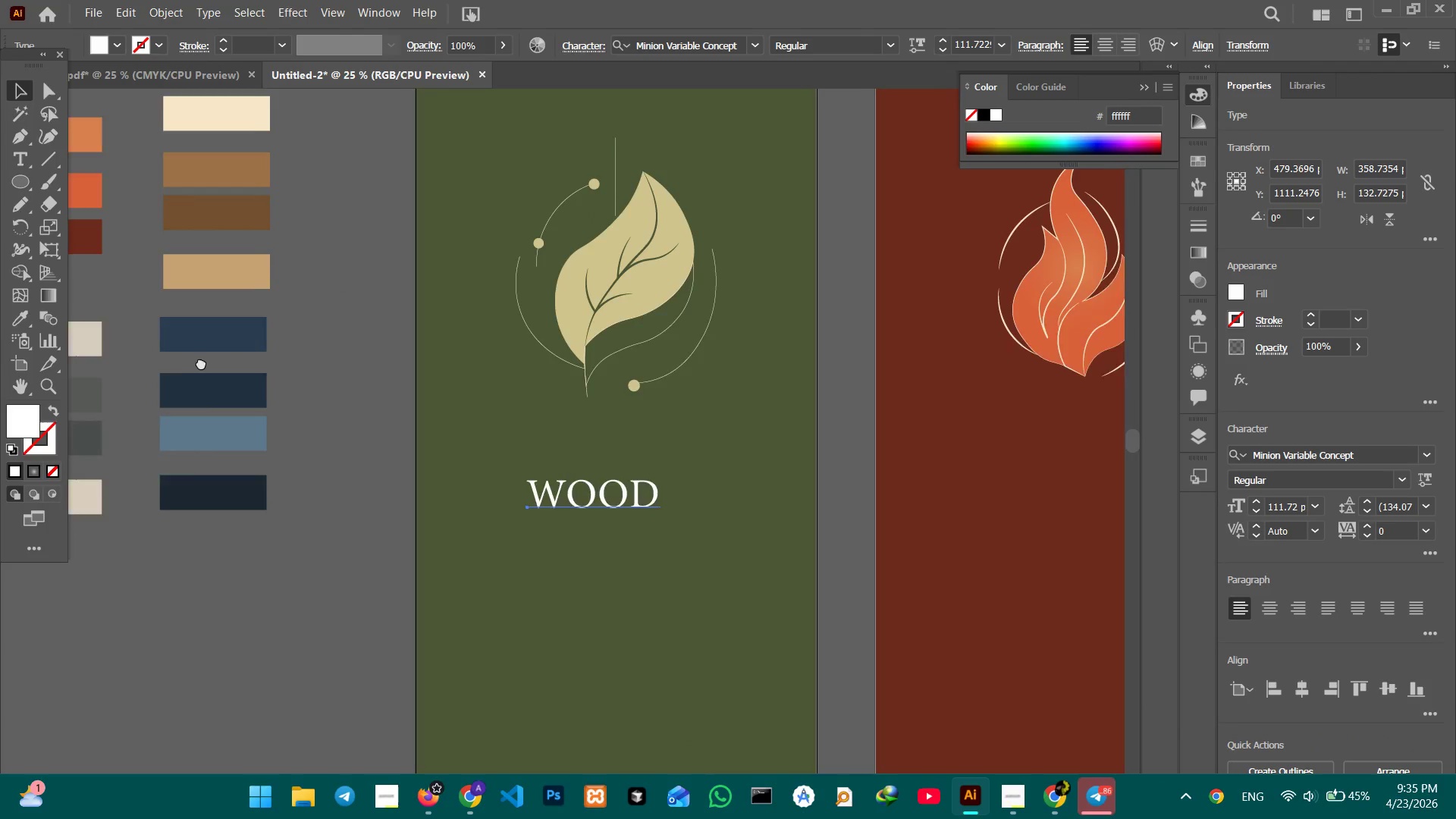 
left_click([322, 392])
 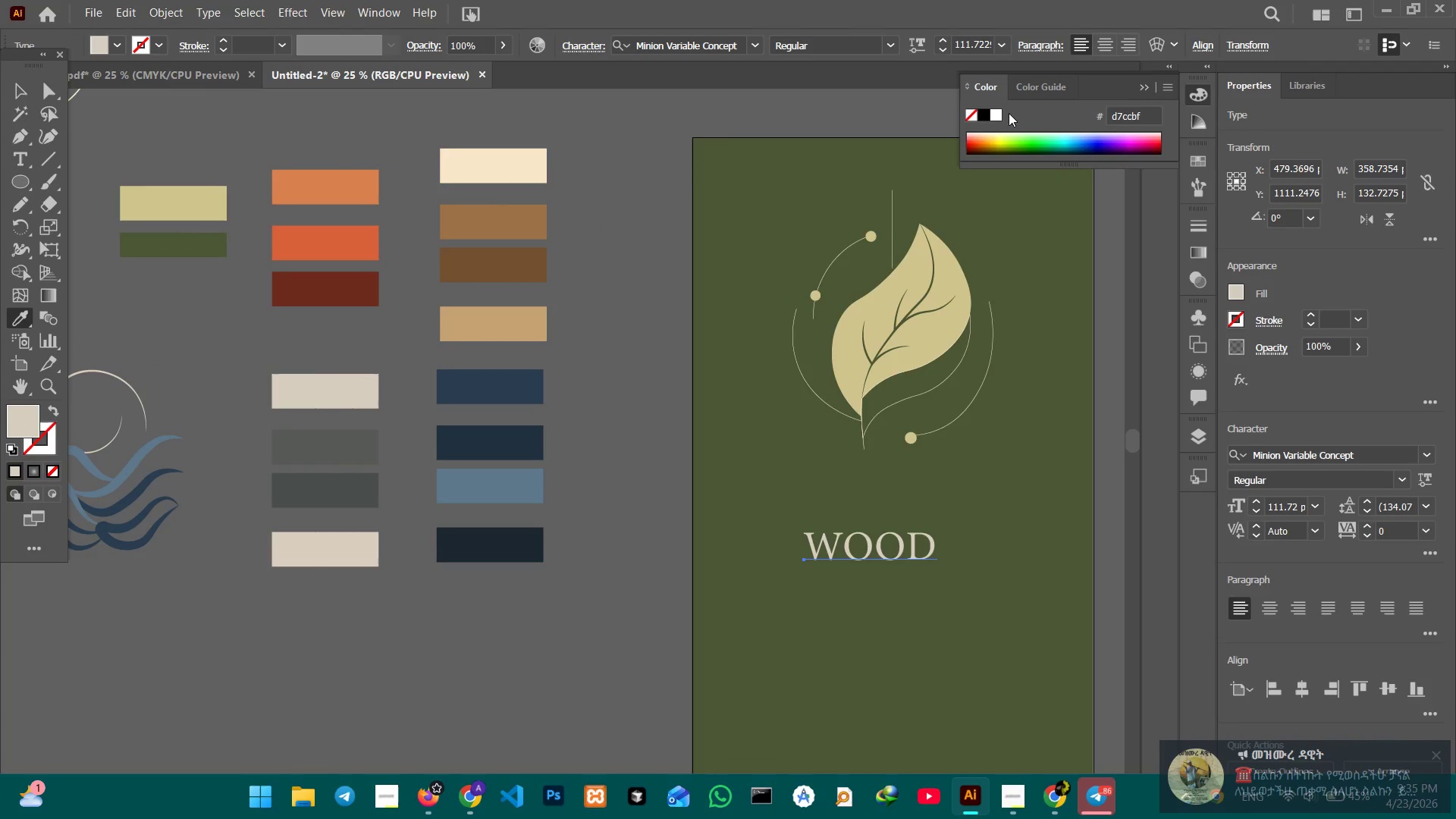 
left_click([1002, 114])
 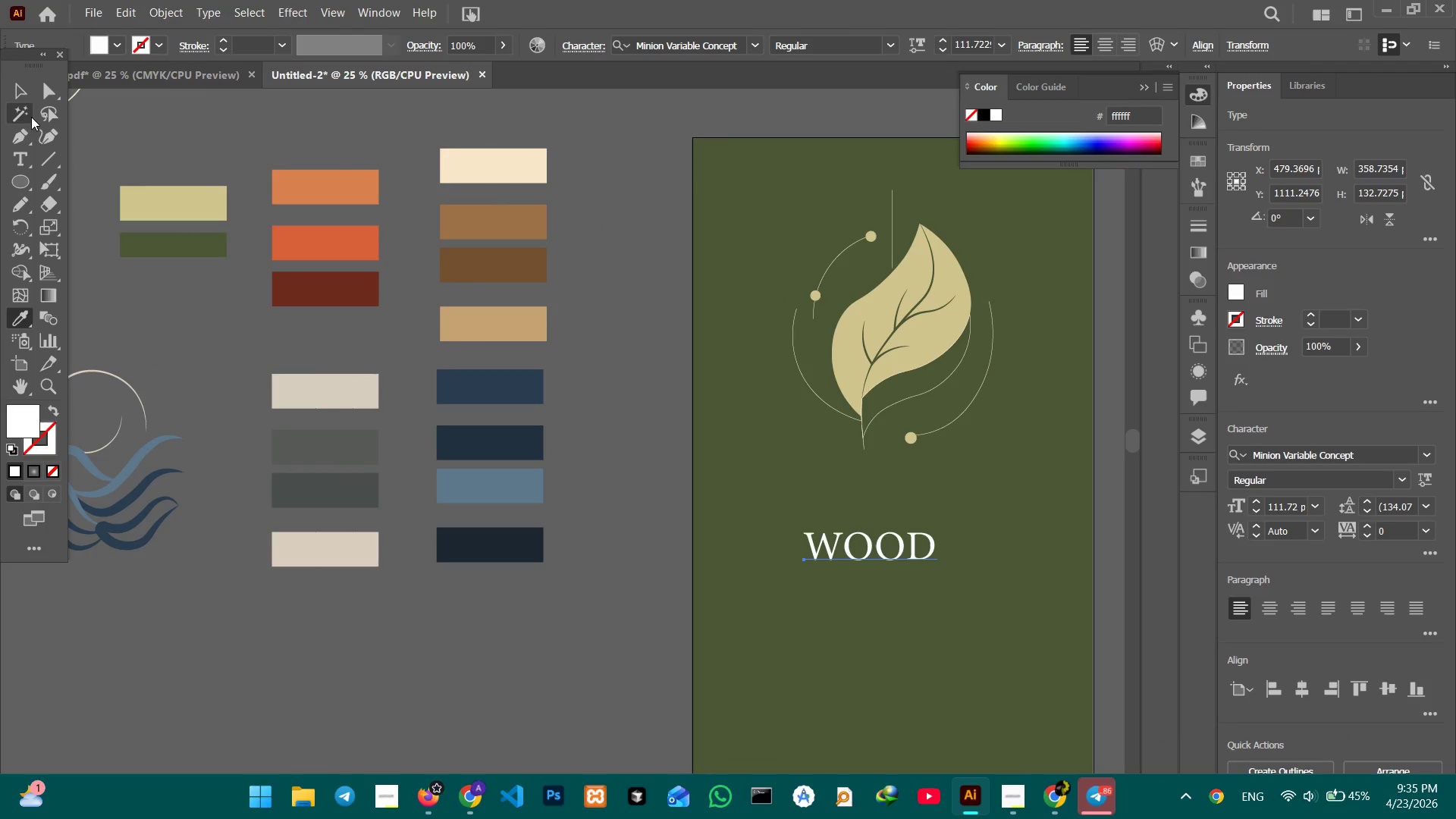 
left_click([30, 93])
 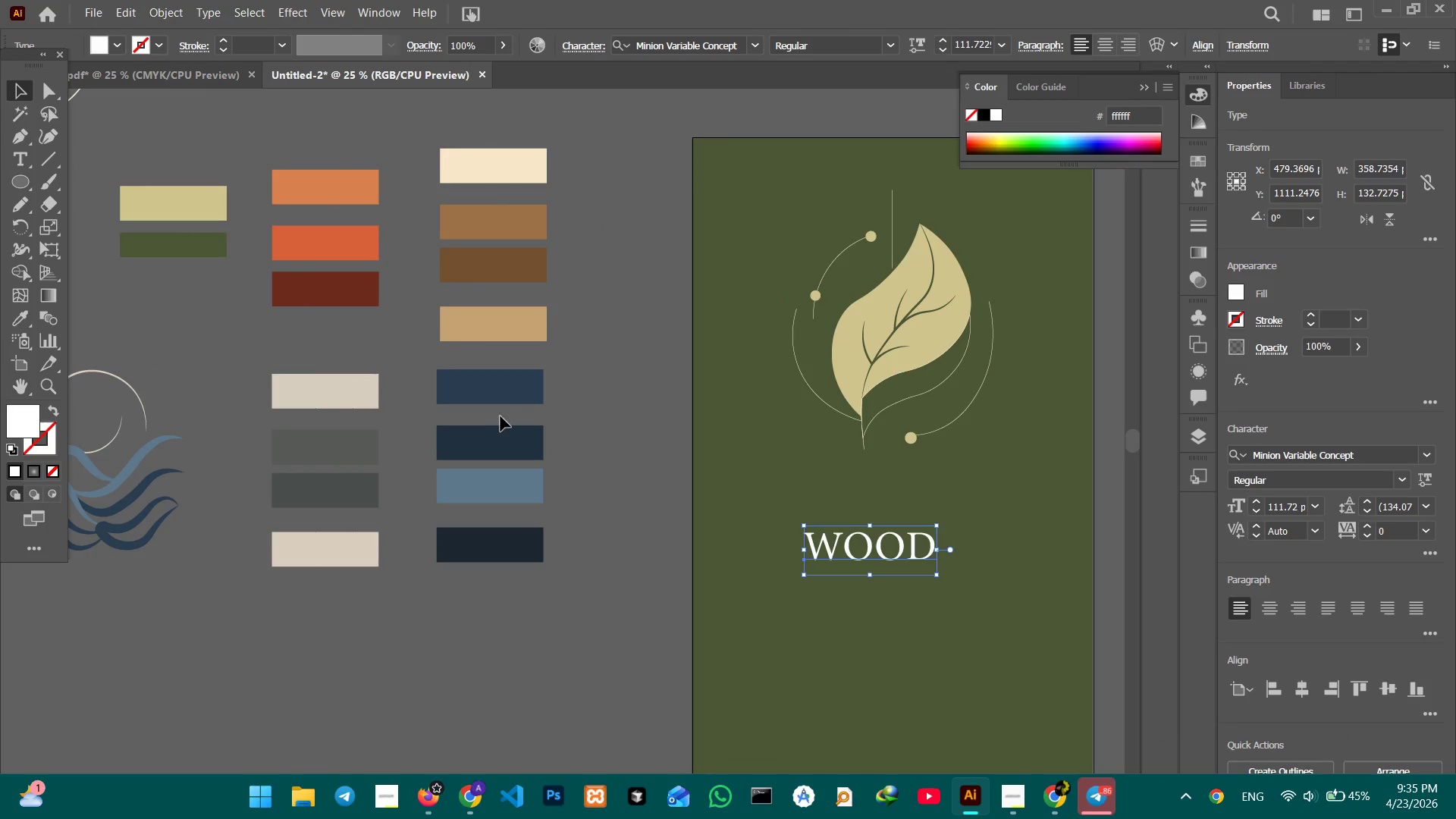 
hold_key(key=Space, duration=1.2)
 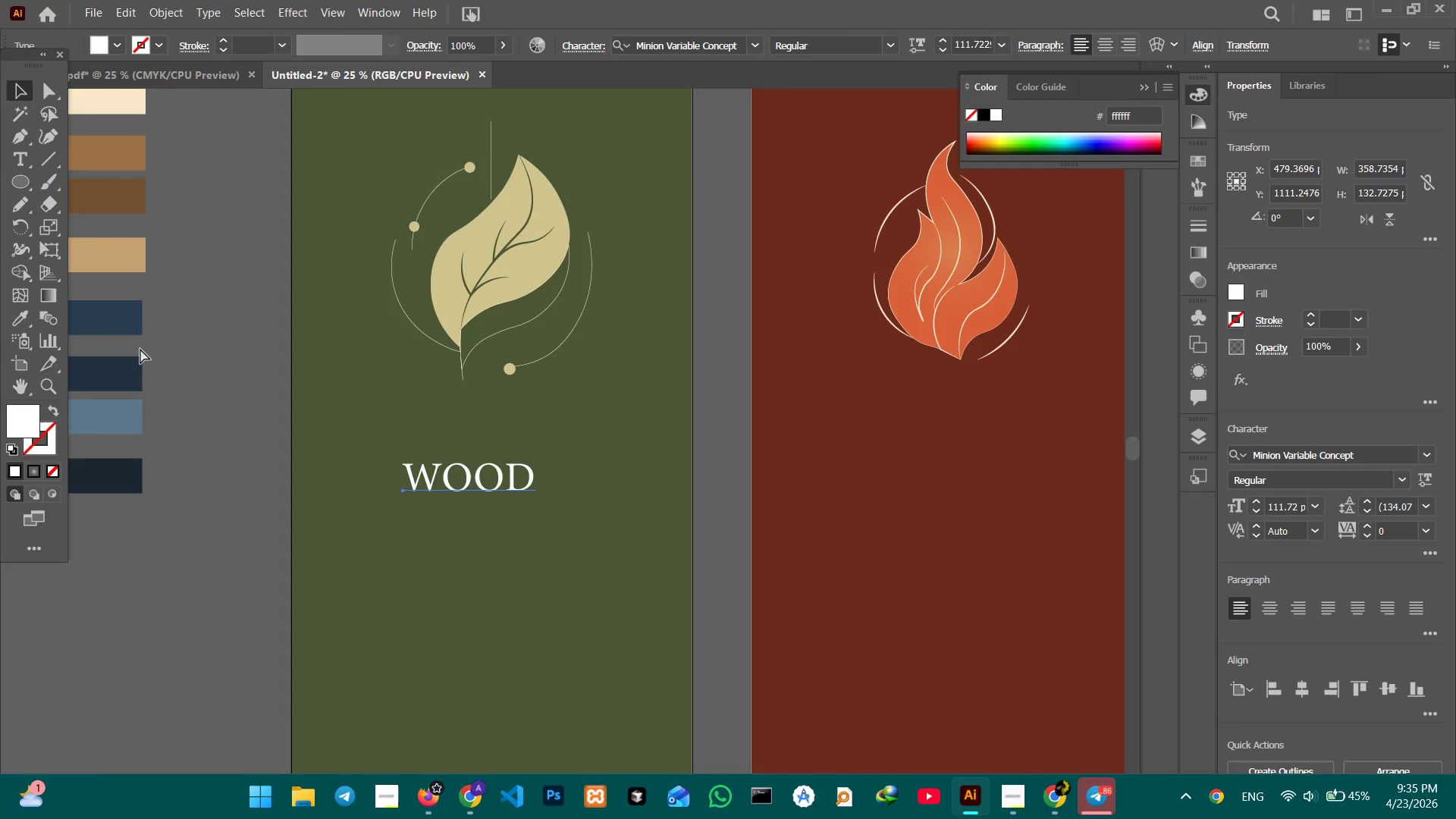 
left_click_drag(start_coordinate=[511, 416], to_coordinate=[110, 347])
 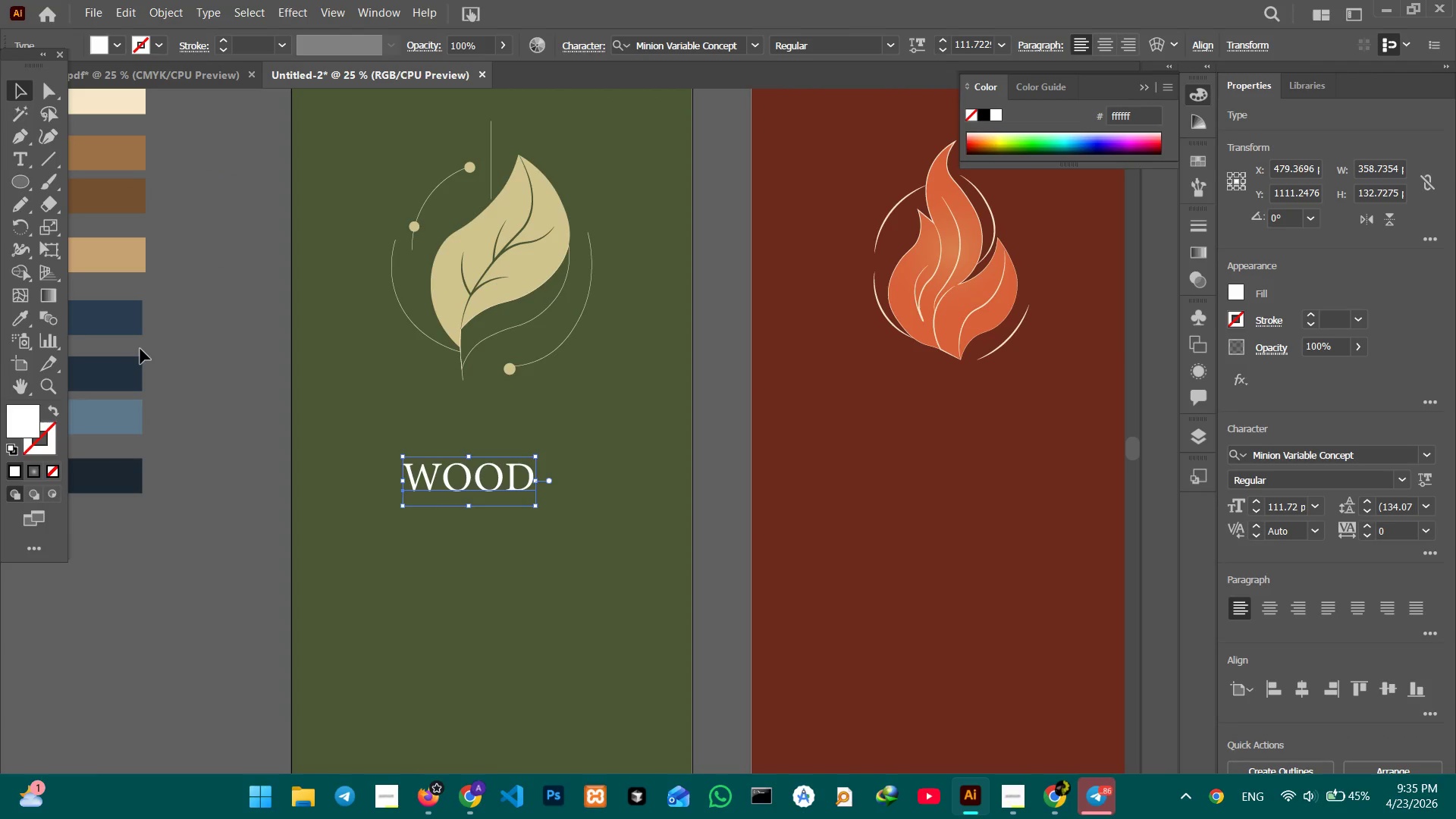 
key(Control+Minus)
 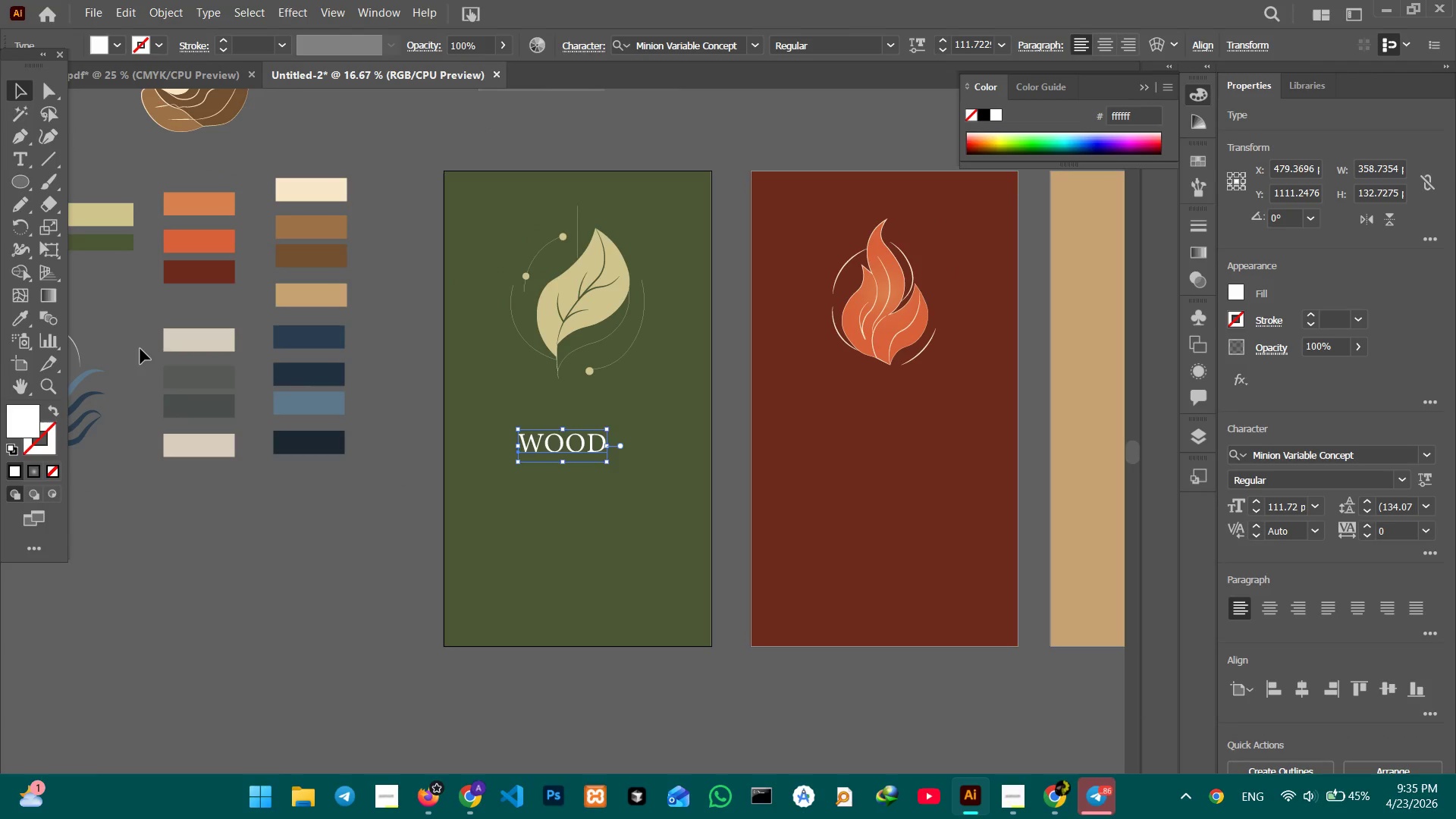 
hold_key(key=Space, duration=0.77)
 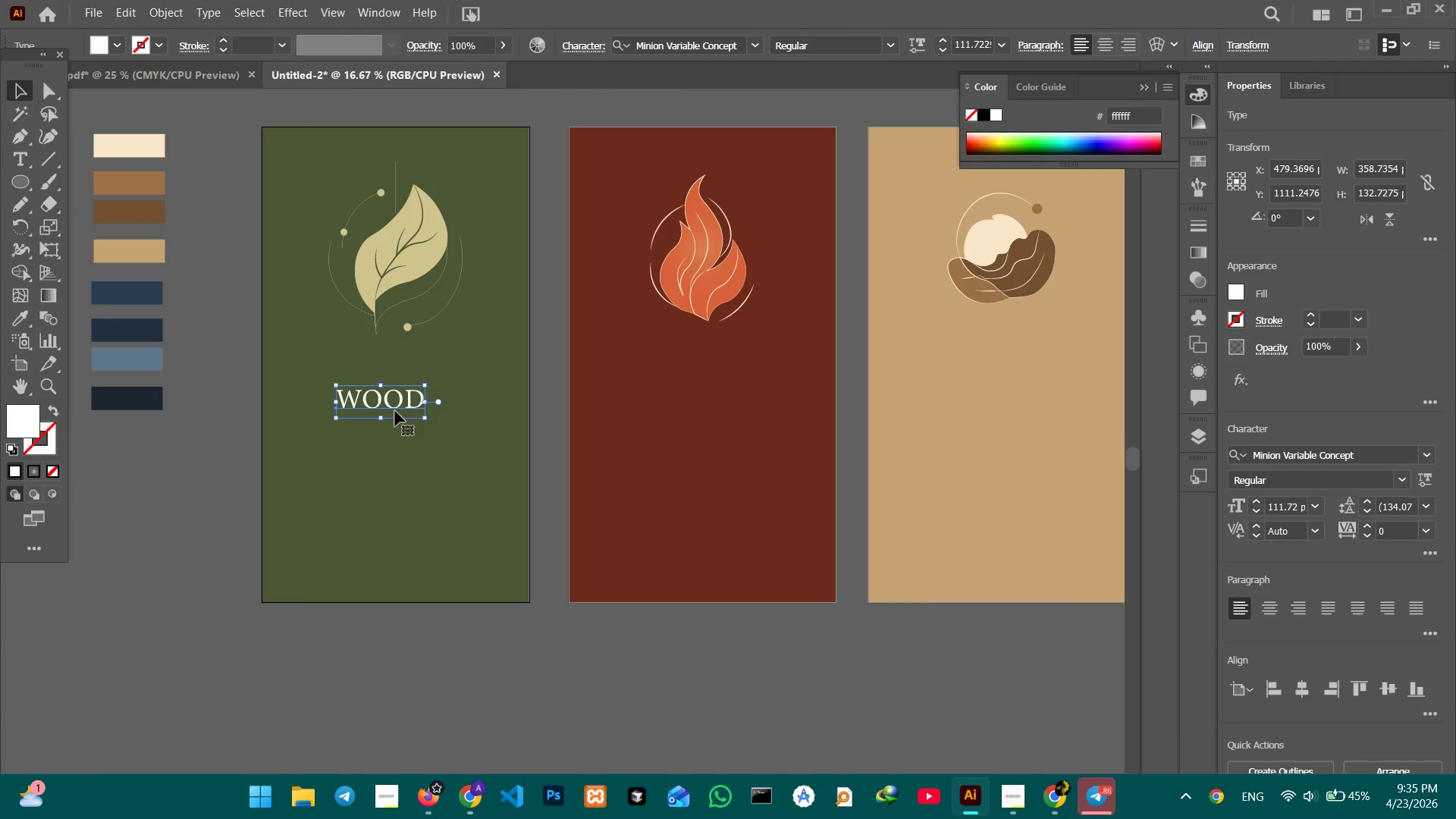 
left_click_drag(start_coordinate=[329, 482], to_coordinate=[148, 439])
 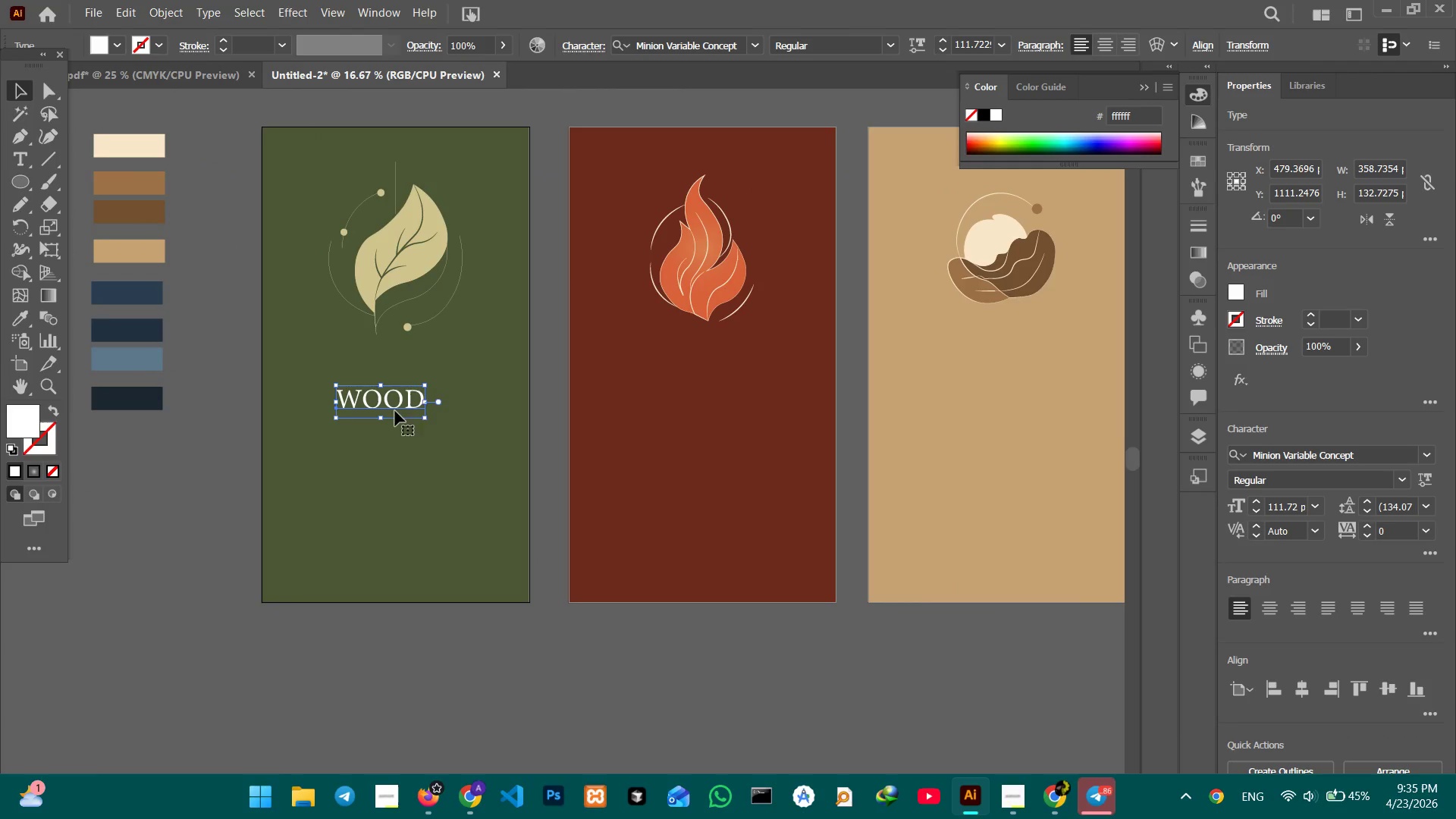 
hold_key(key=Space, duration=11.31)
 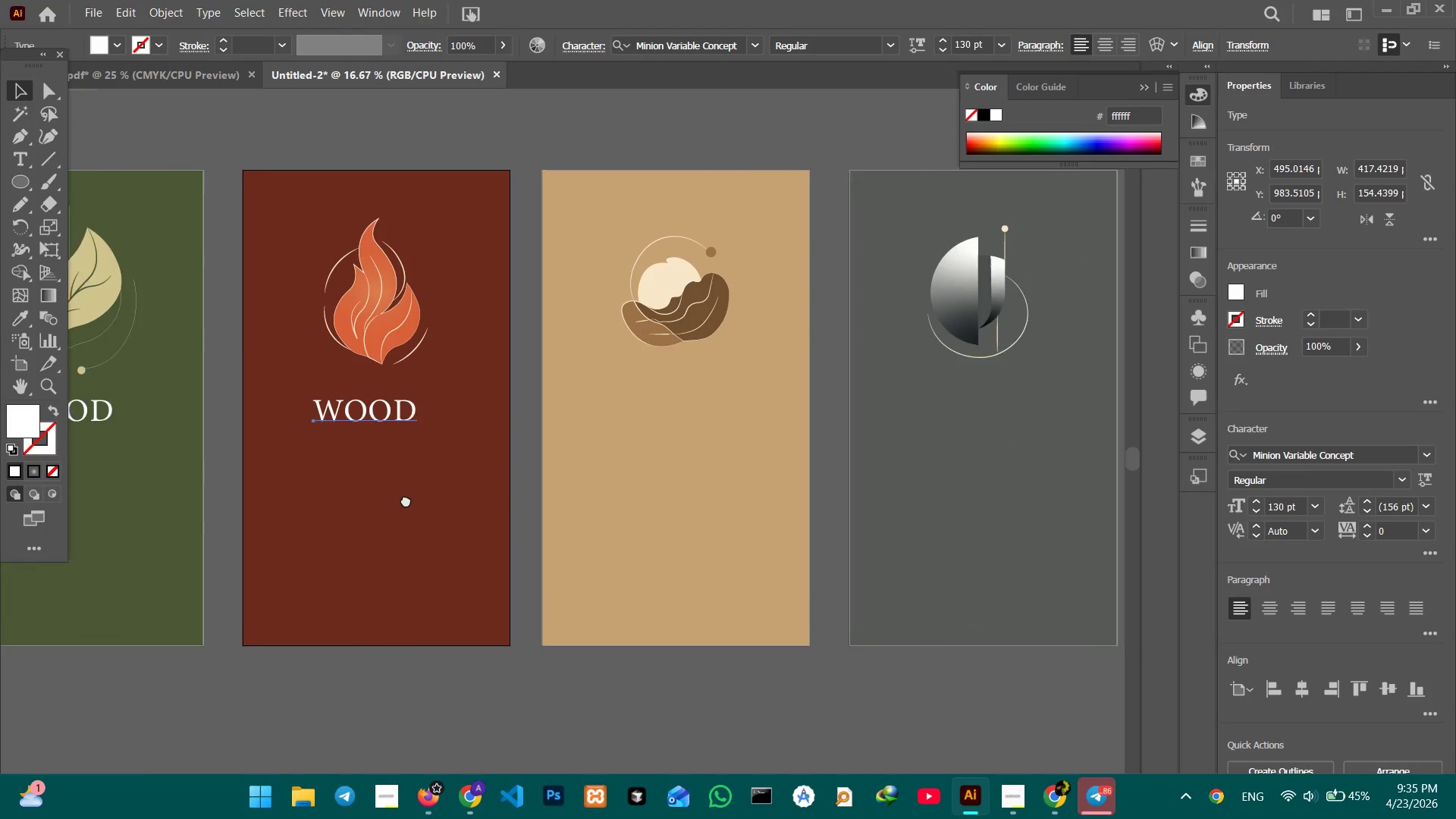 
double_click([1282, 504])
 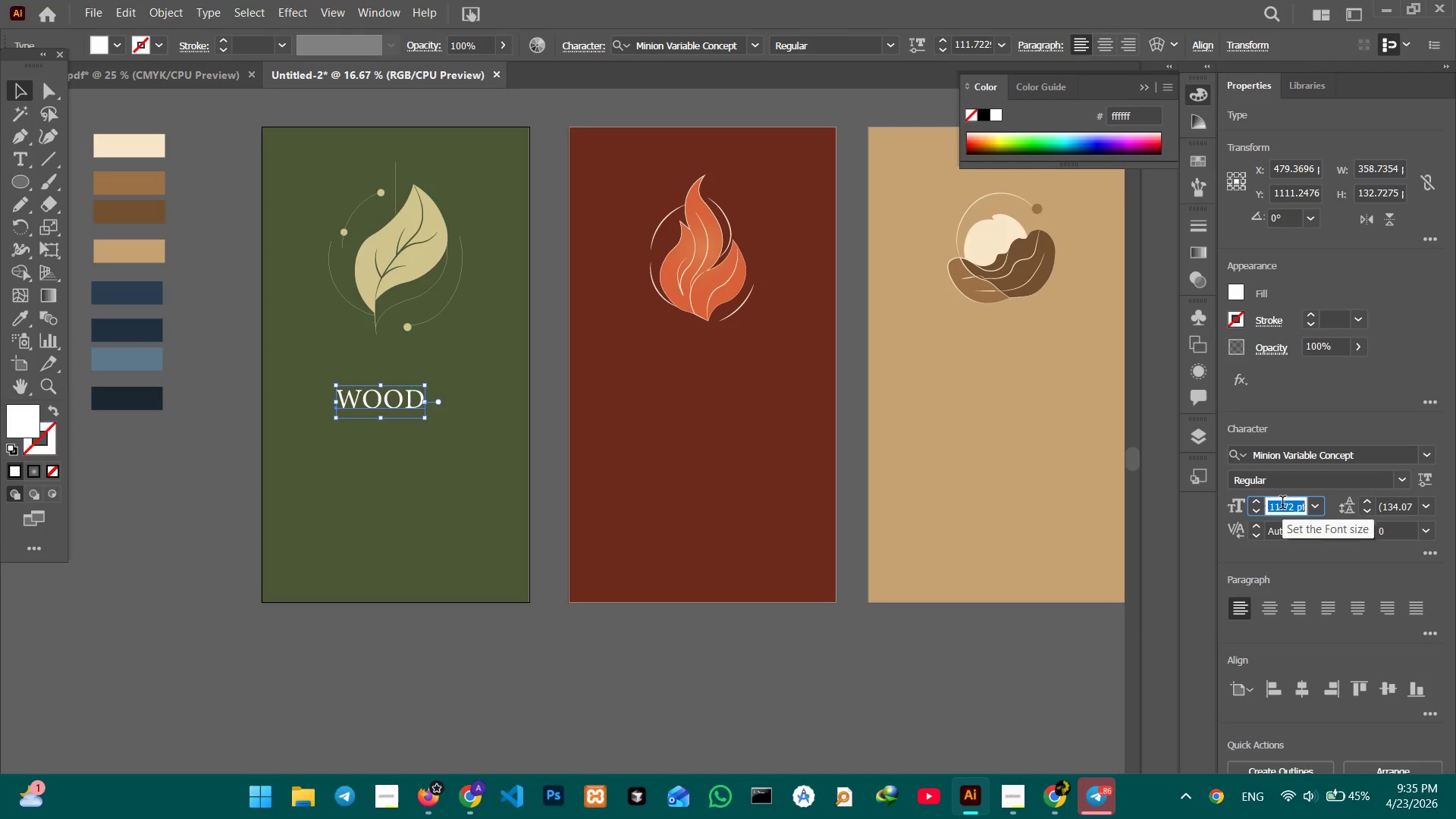 
triple_click([1282, 504])
 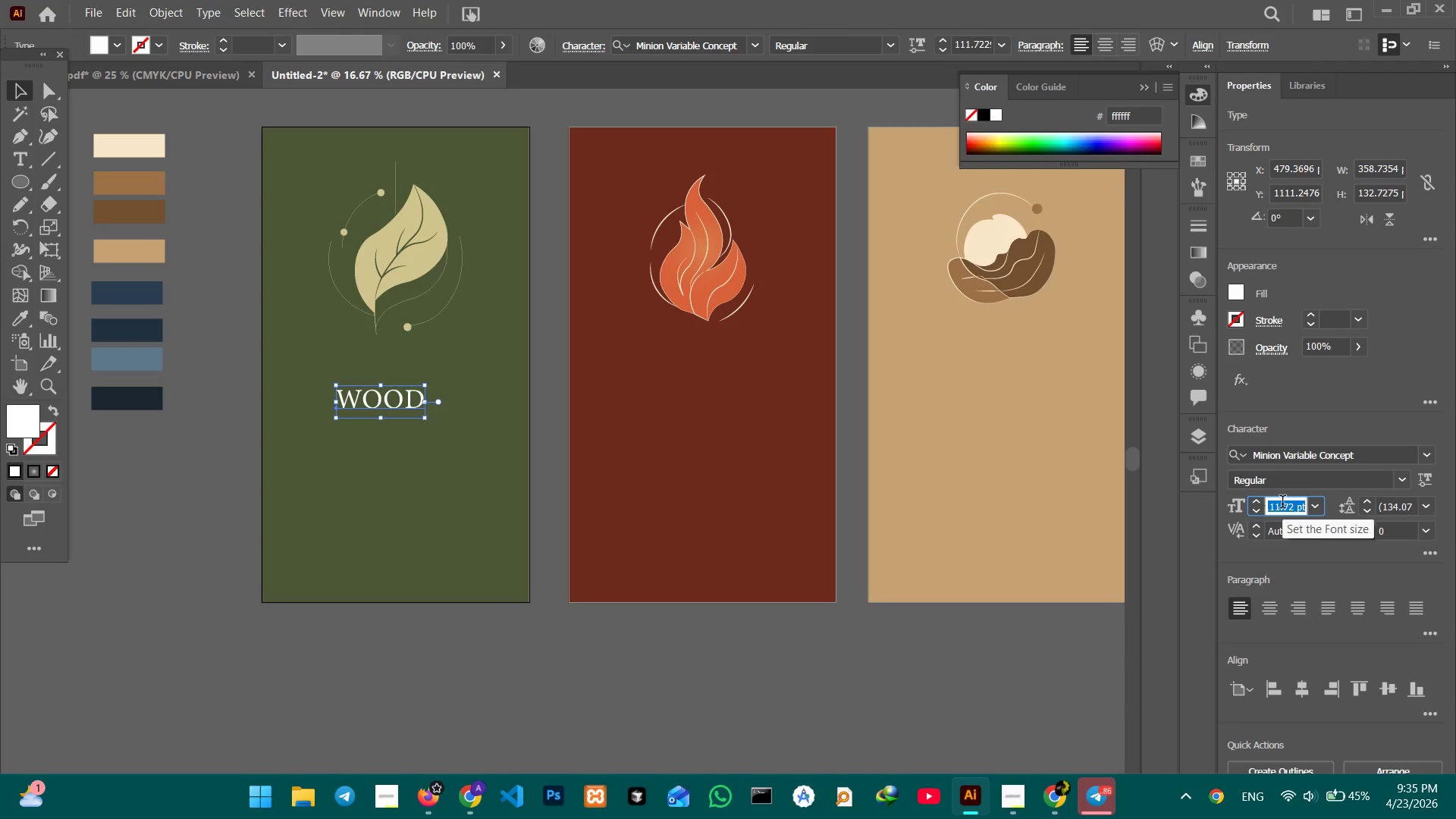 
key(Numpad1)
 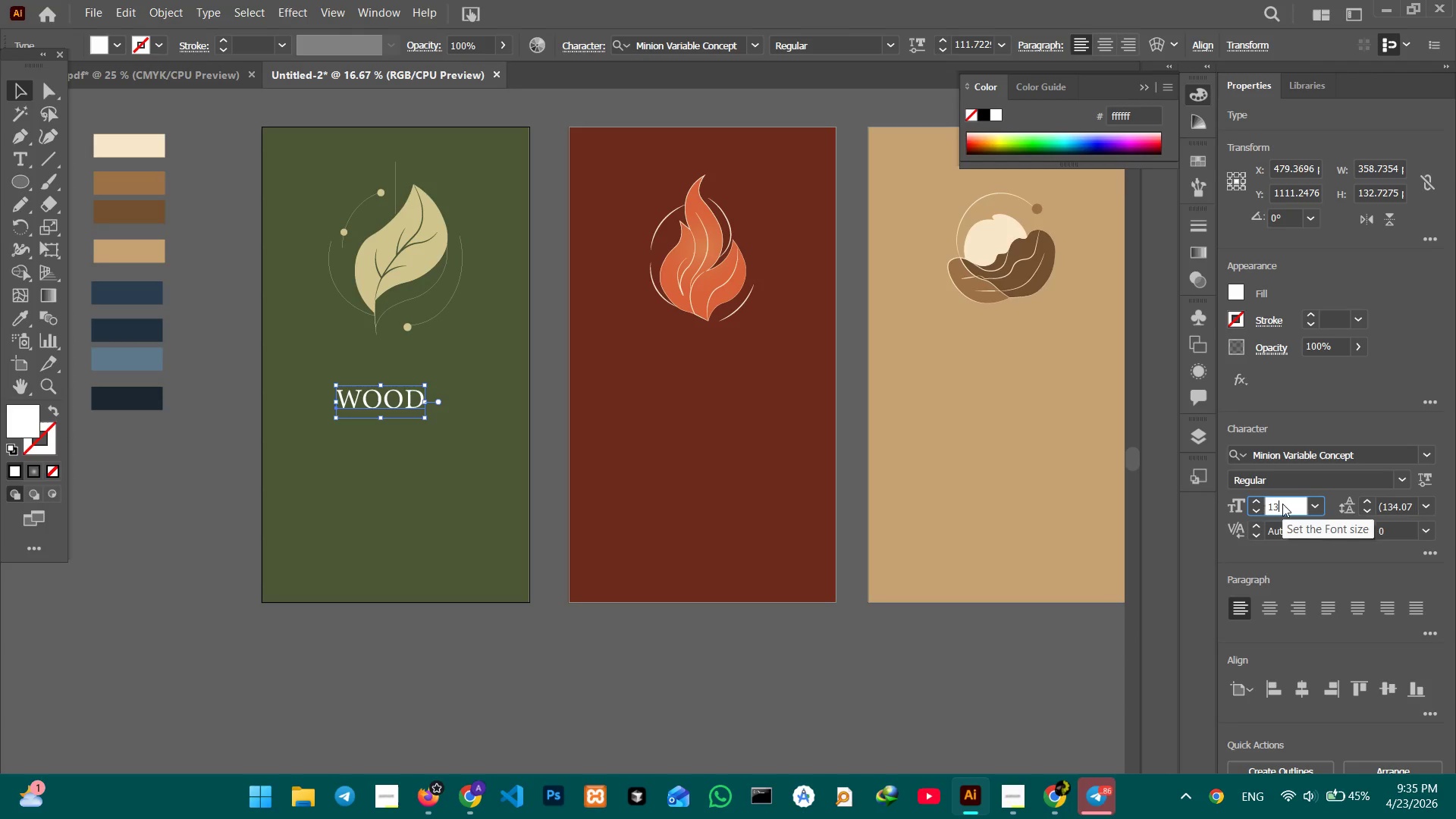 
key(Numpad3)
 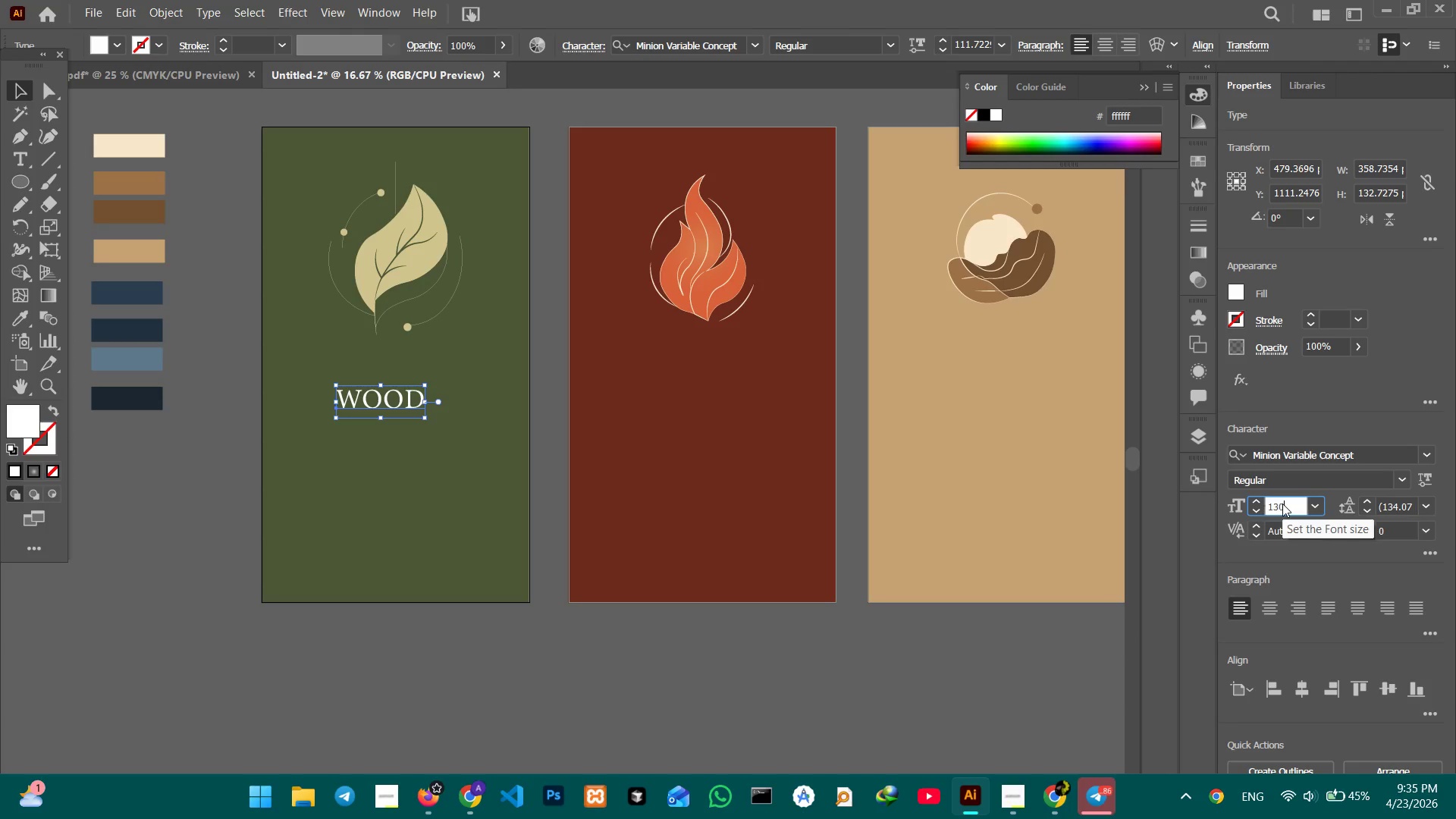 
key(Numpad0)
 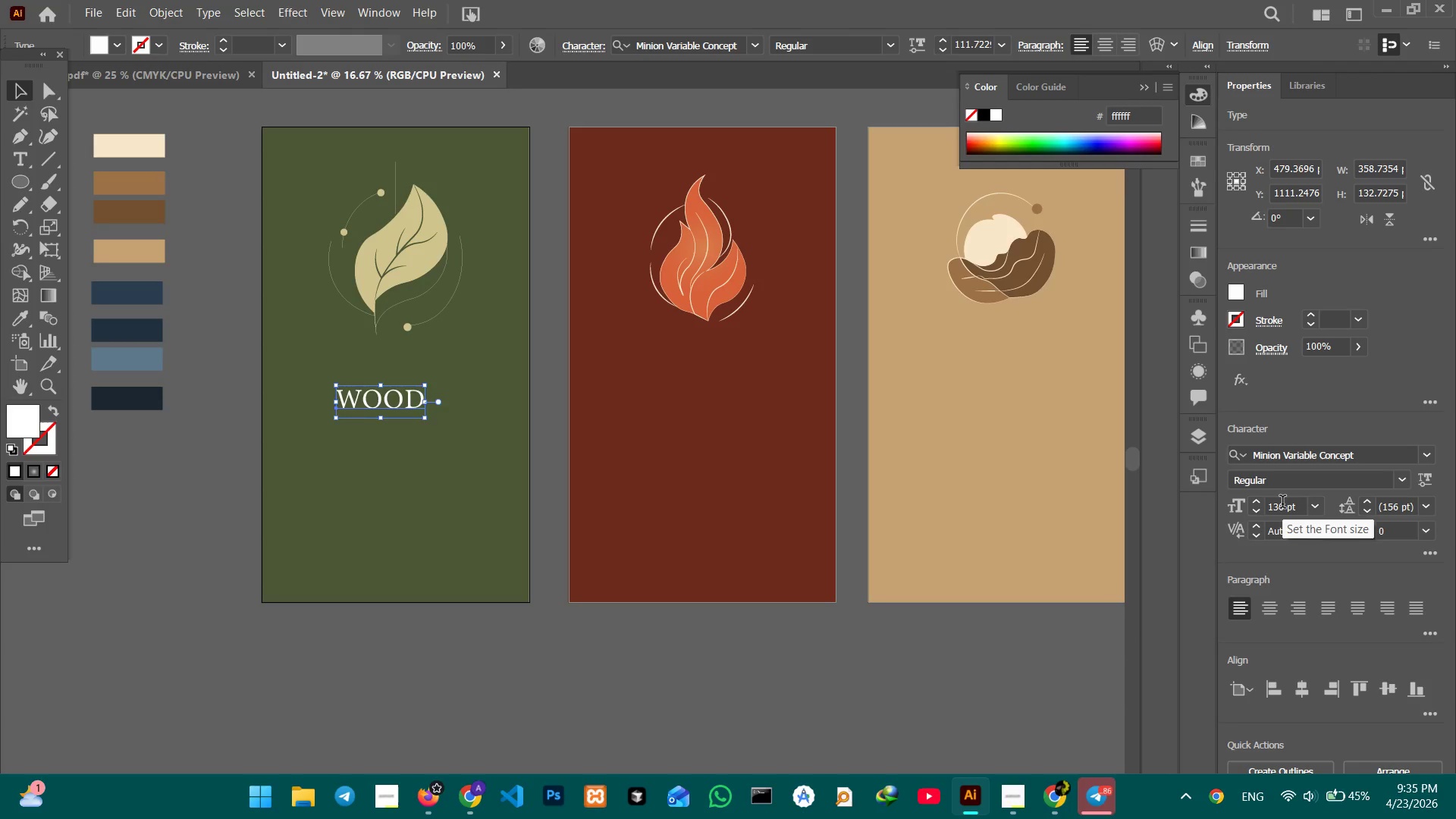 
key(Enter)
 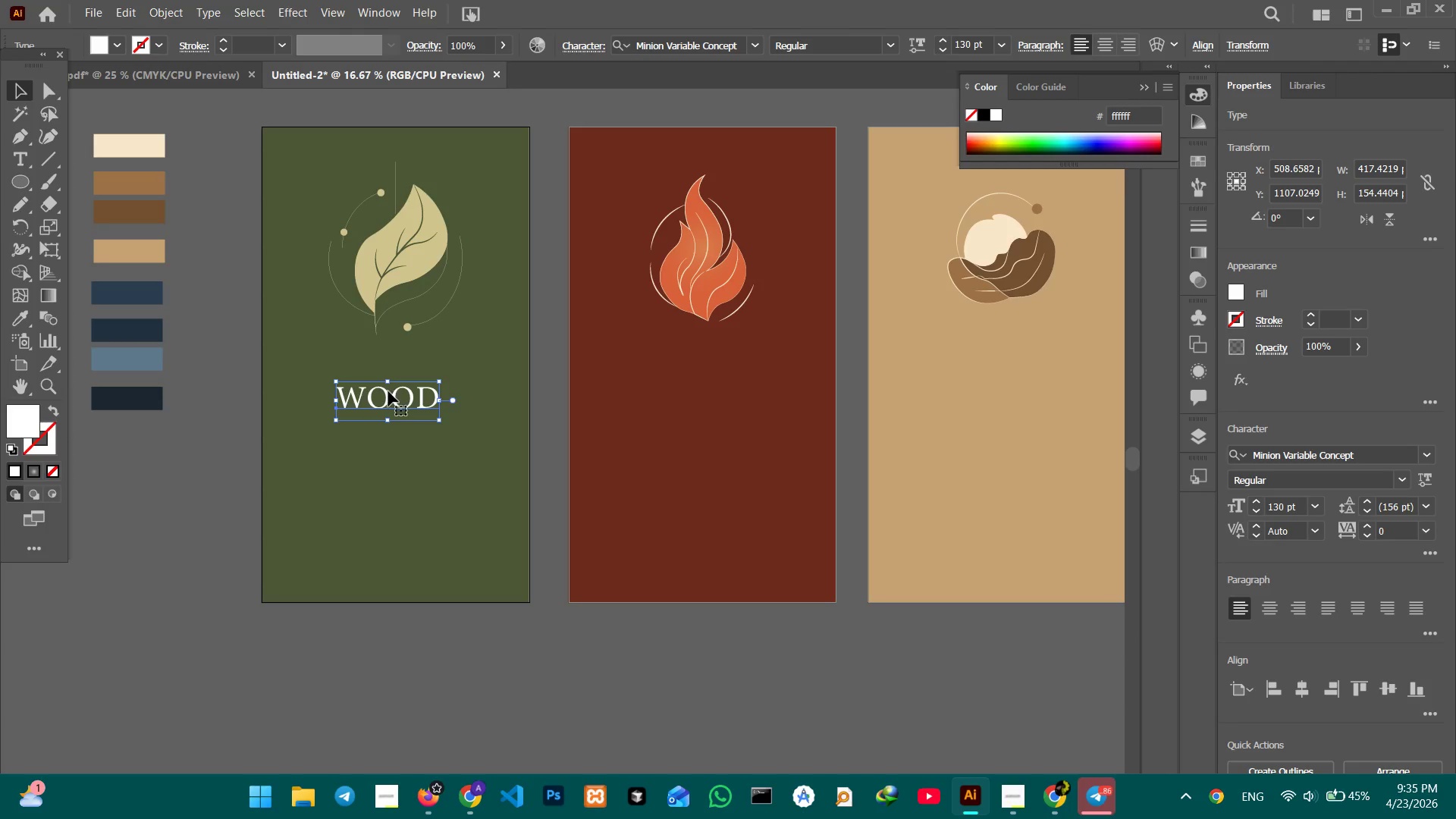 
left_click_drag(start_coordinate=[394, 398], to_coordinate=[396, 366])
 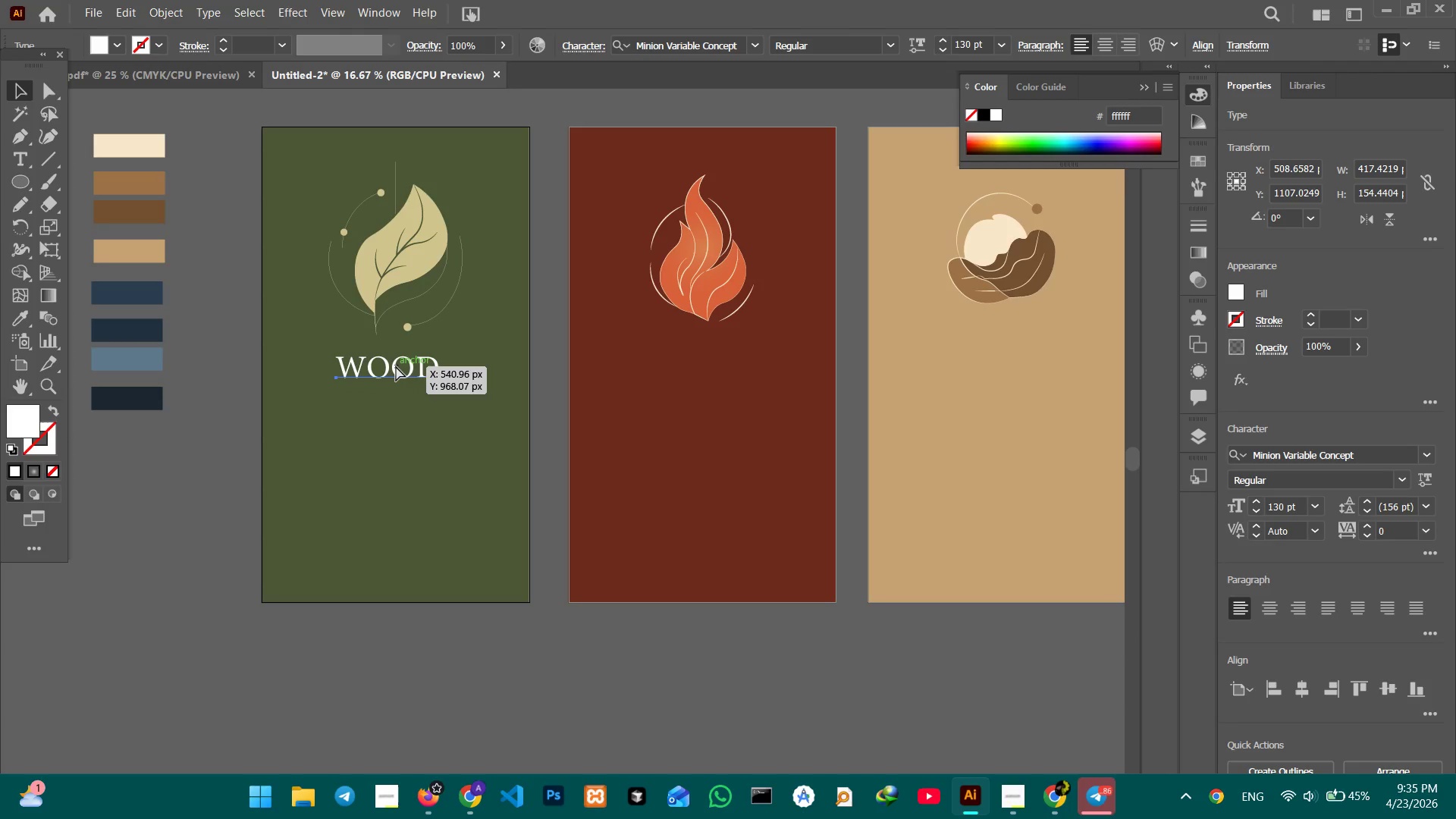 
key(Control+C)
 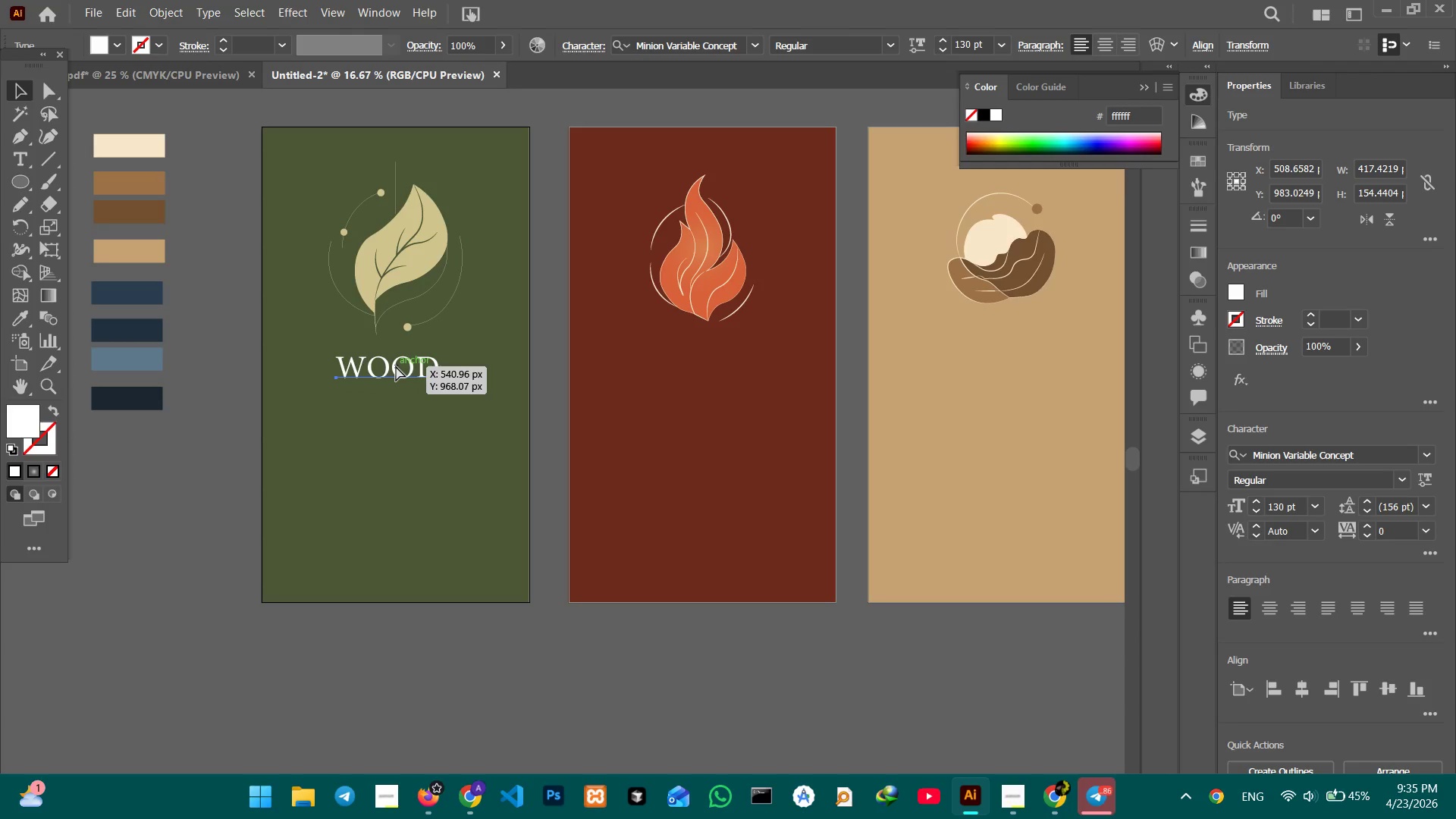 
key(Control+V)
 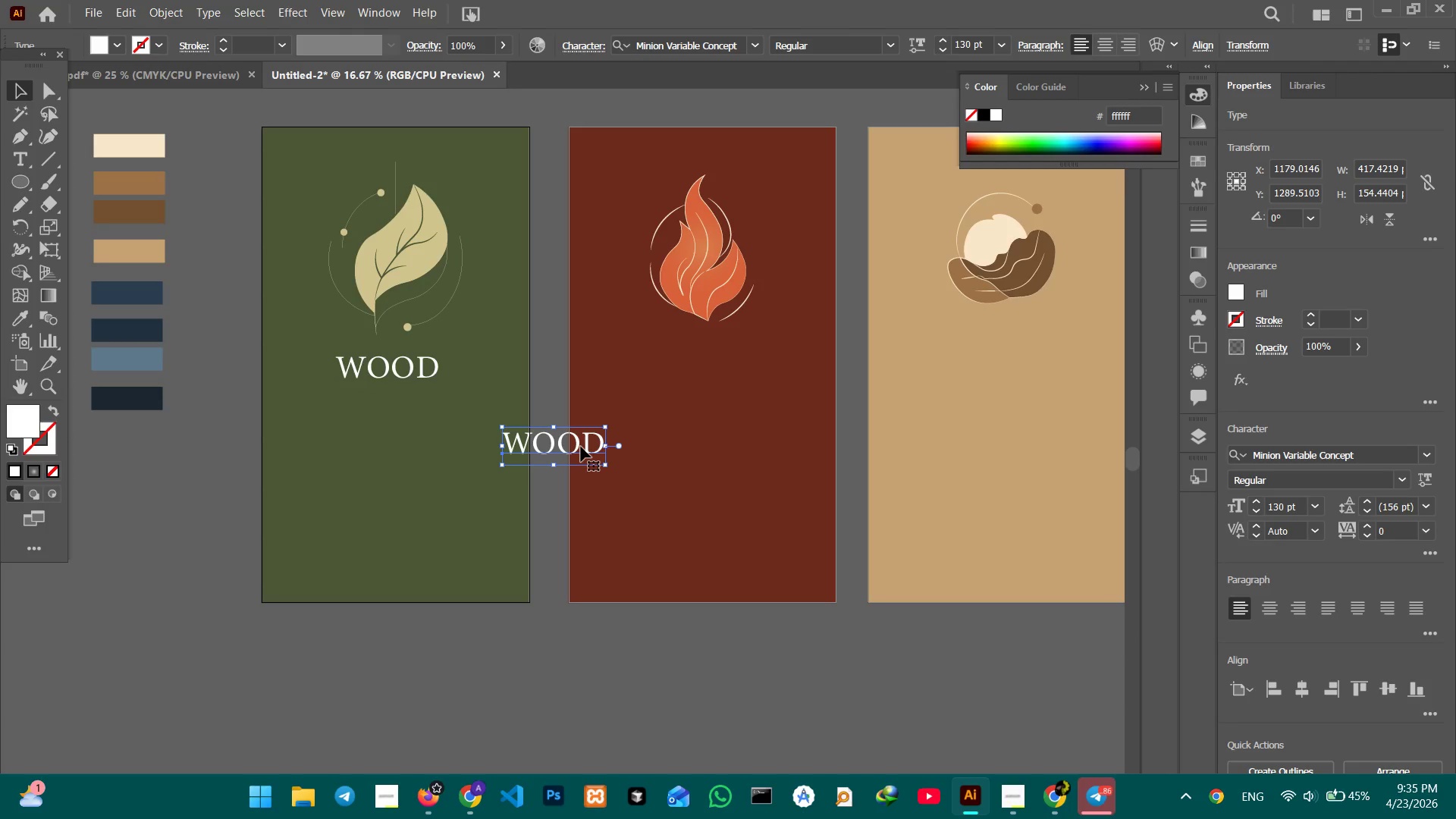 
left_click_drag(start_coordinate=[579, 446], to_coordinate=[717, 369])
 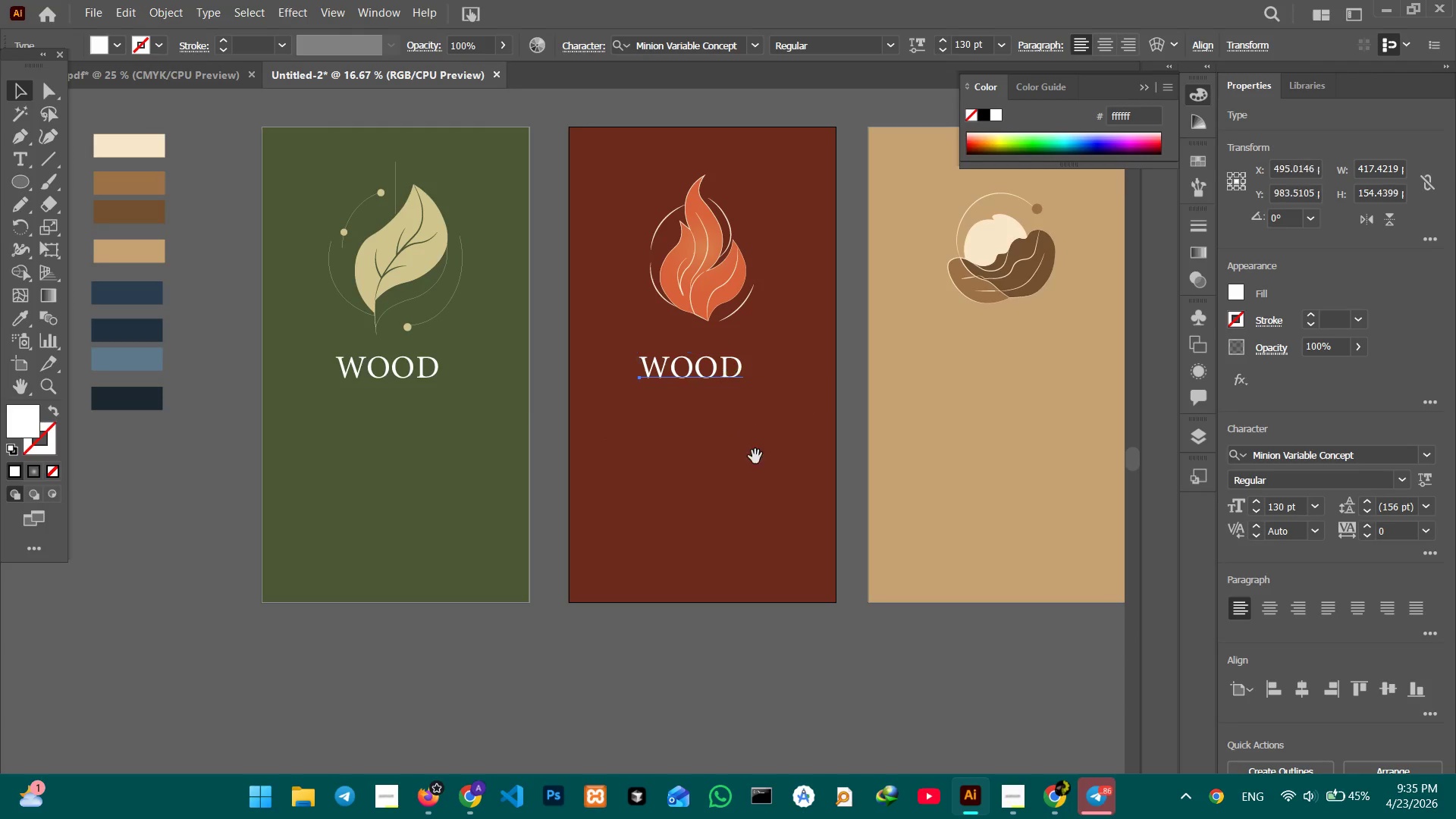 
hold_key(key=Space, duration=0.69)
 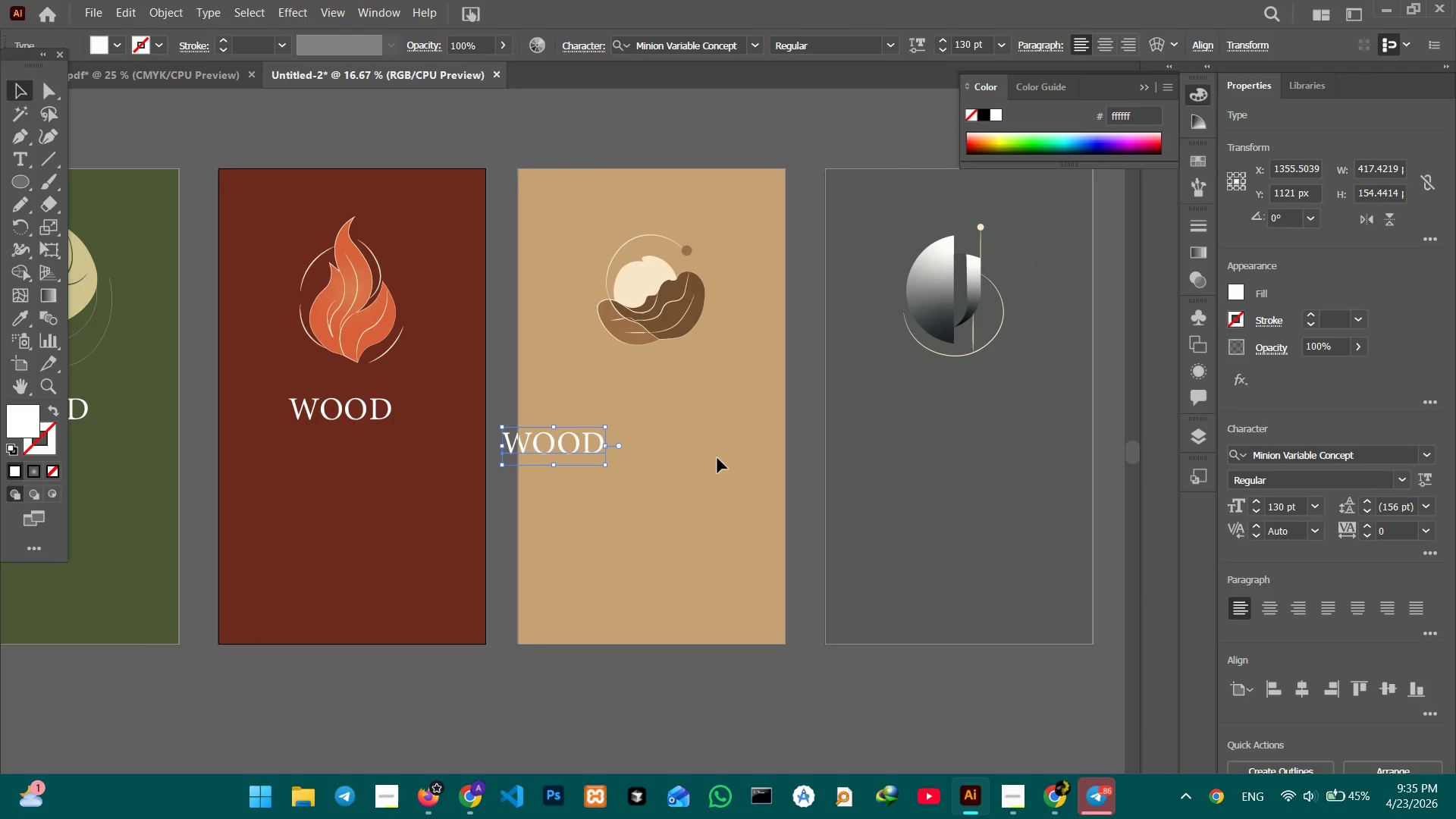 
left_click_drag(start_coordinate=[746, 457], to_coordinate=[396, 498])
 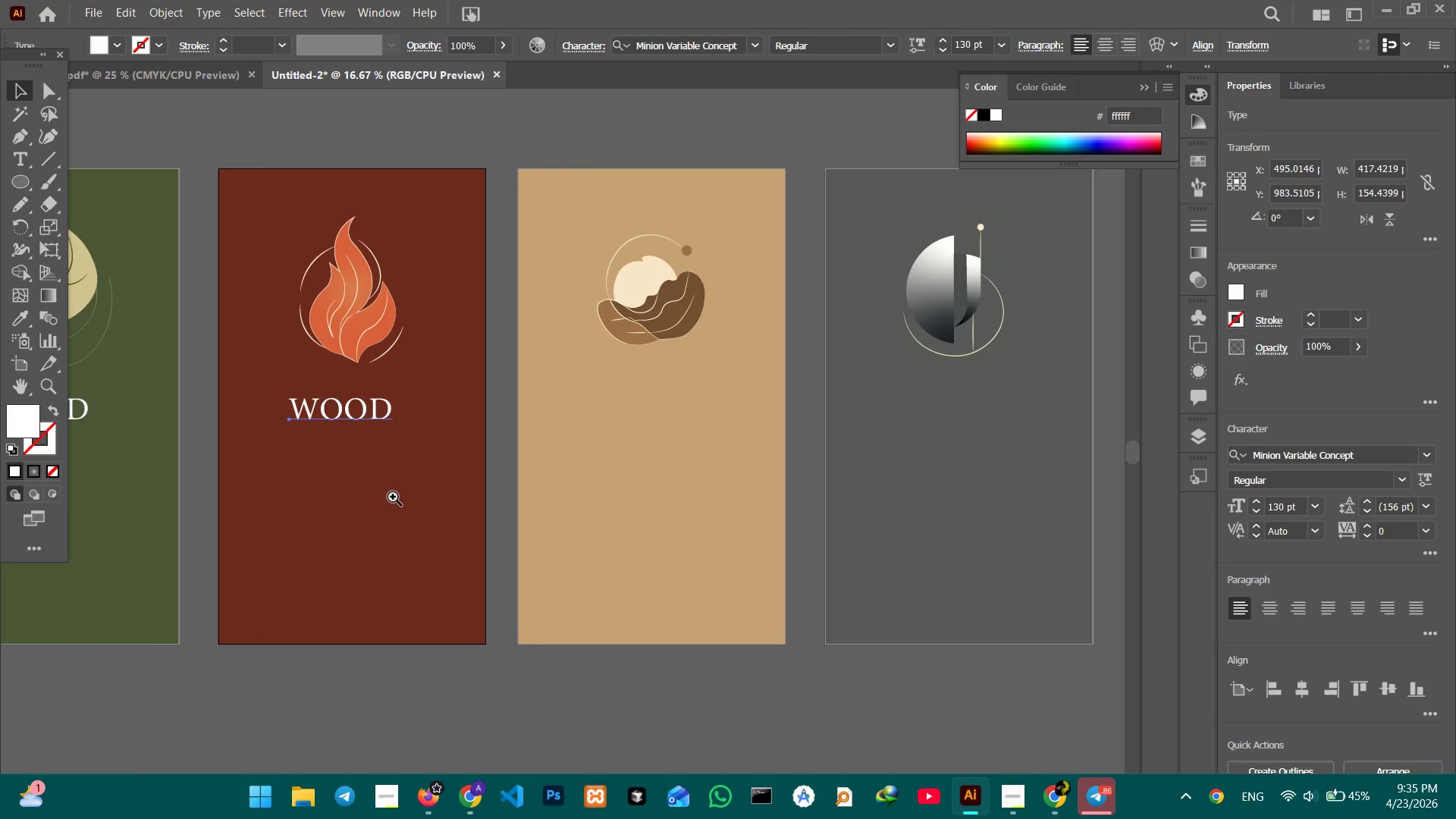 
key(Control+V)
 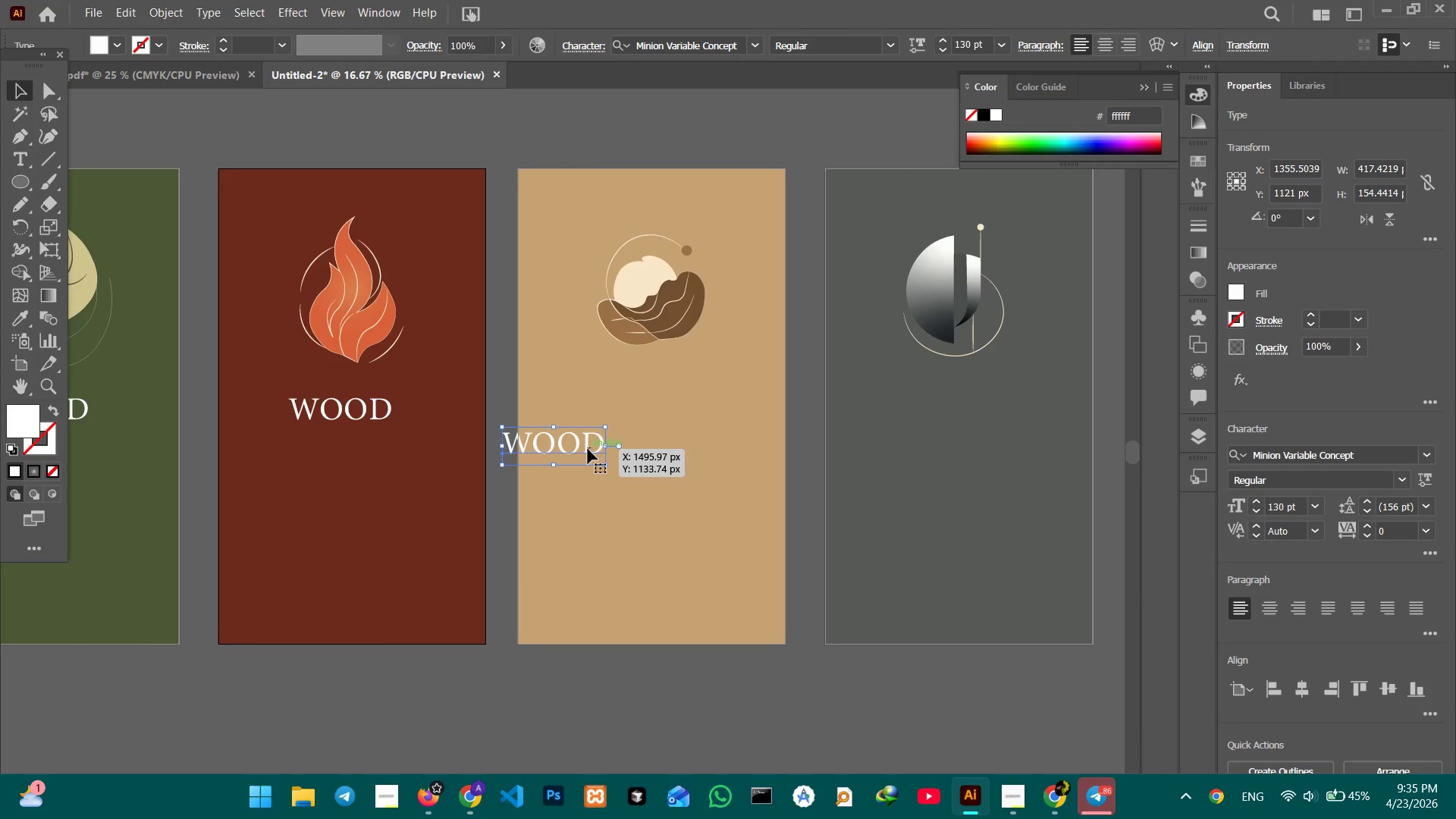 
left_click_drag(start_coordinate=[574, 449], to_coordinate=[666, 413])
 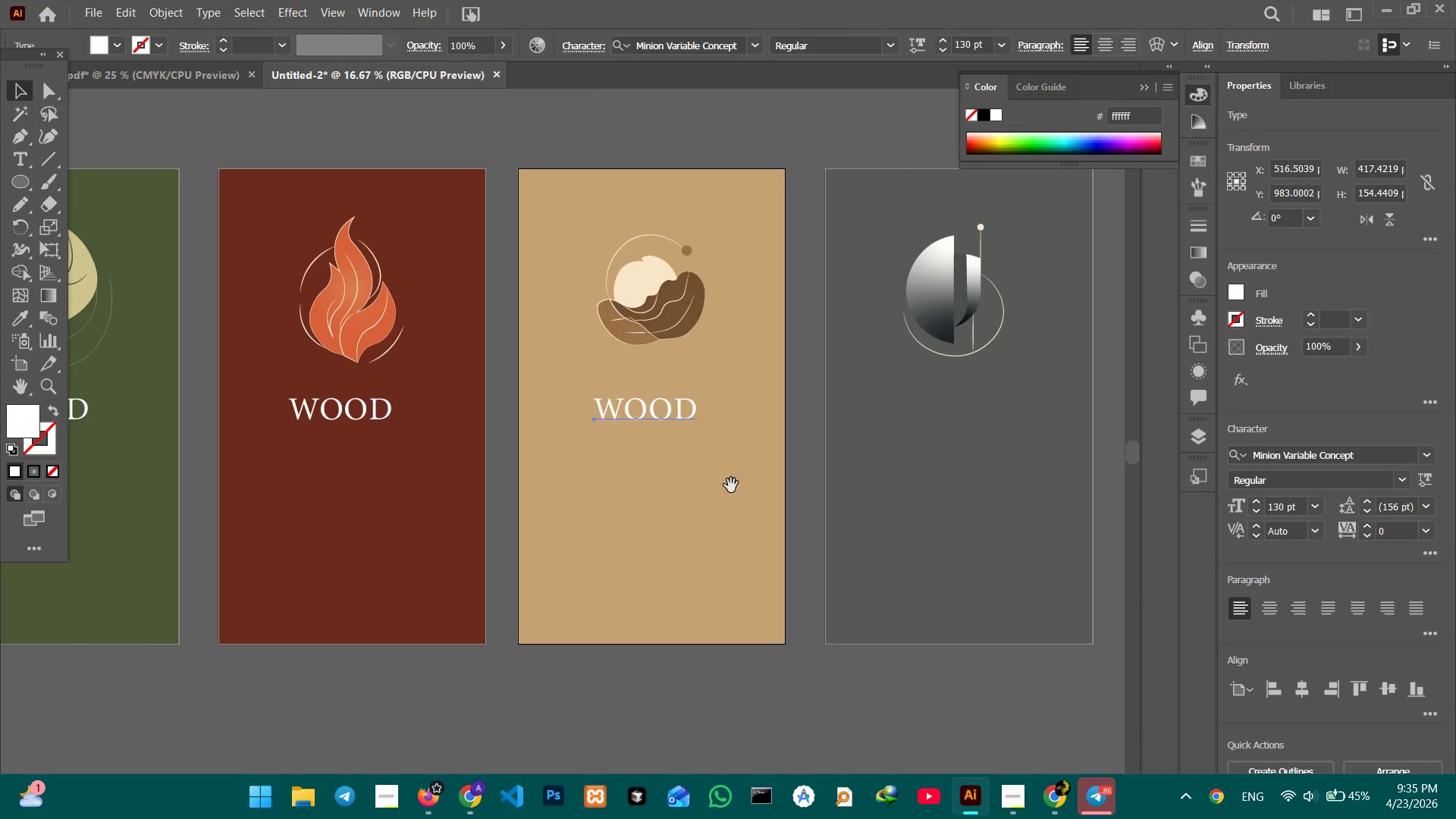 
hold_key(key=Space, duration=0.67)
 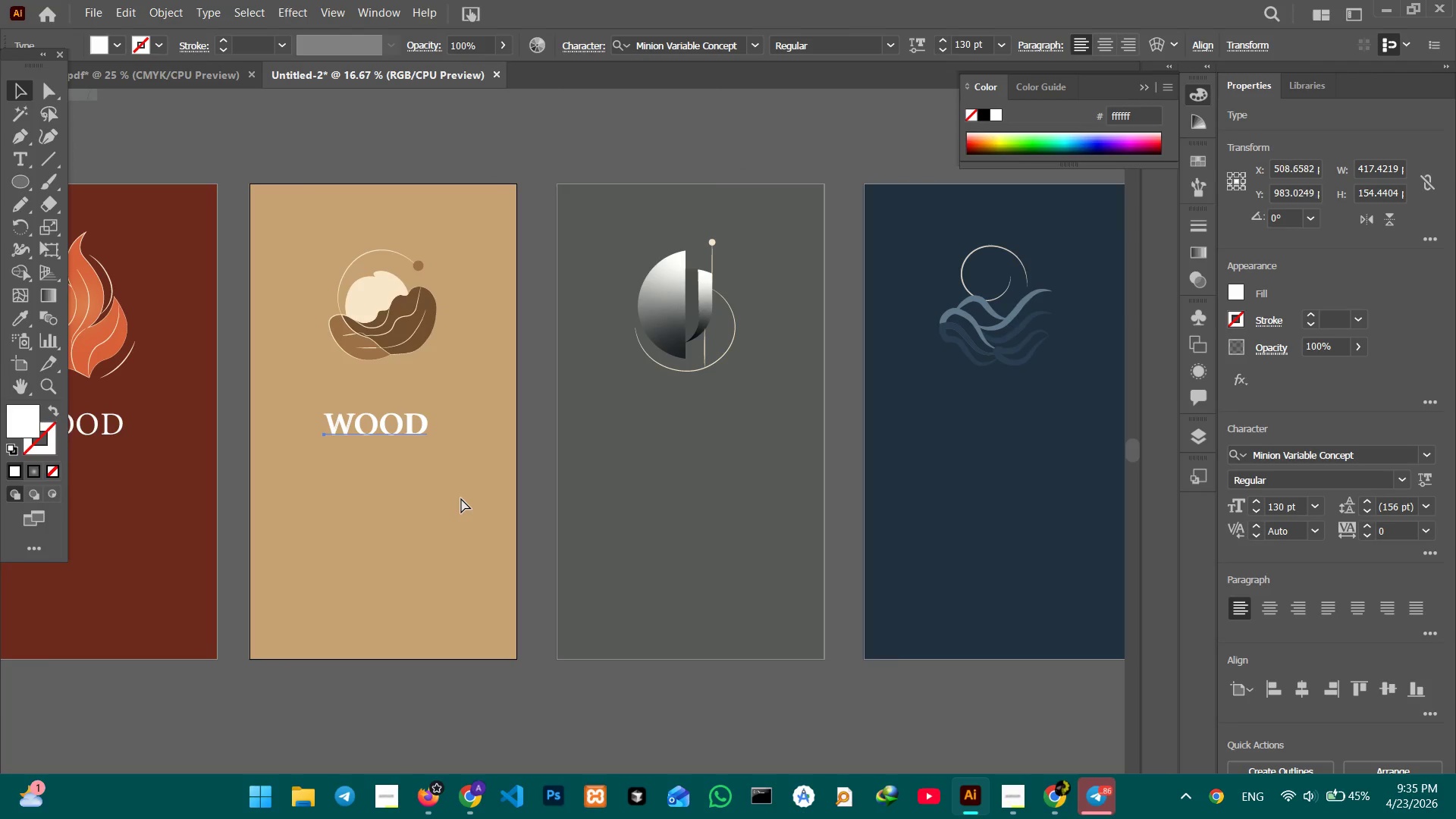 
left_click_drag(start_coordinate=[731, 485], to_coordinate=[462, 500])
 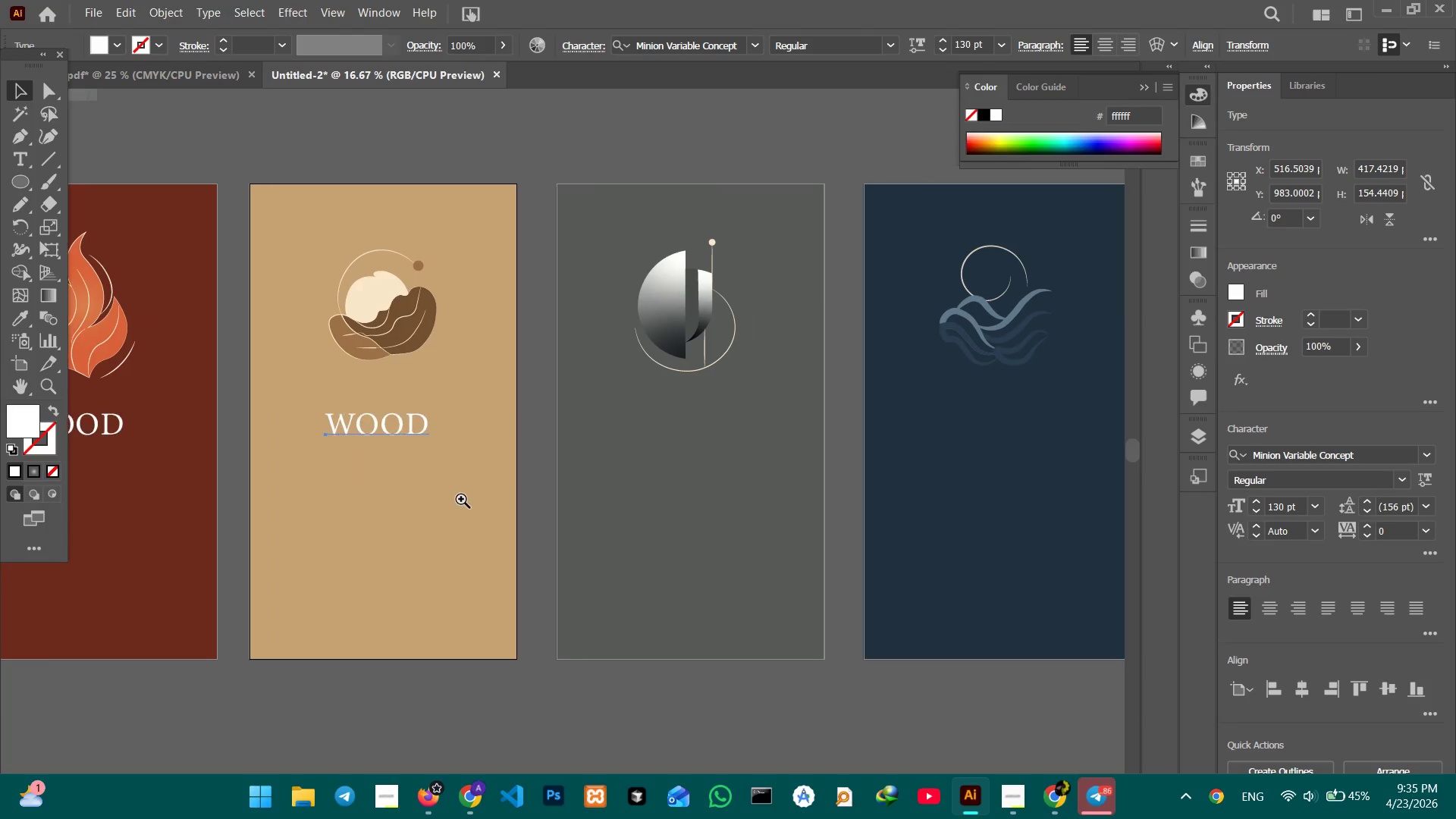 
hold_key(key=B, duration=0.31)
 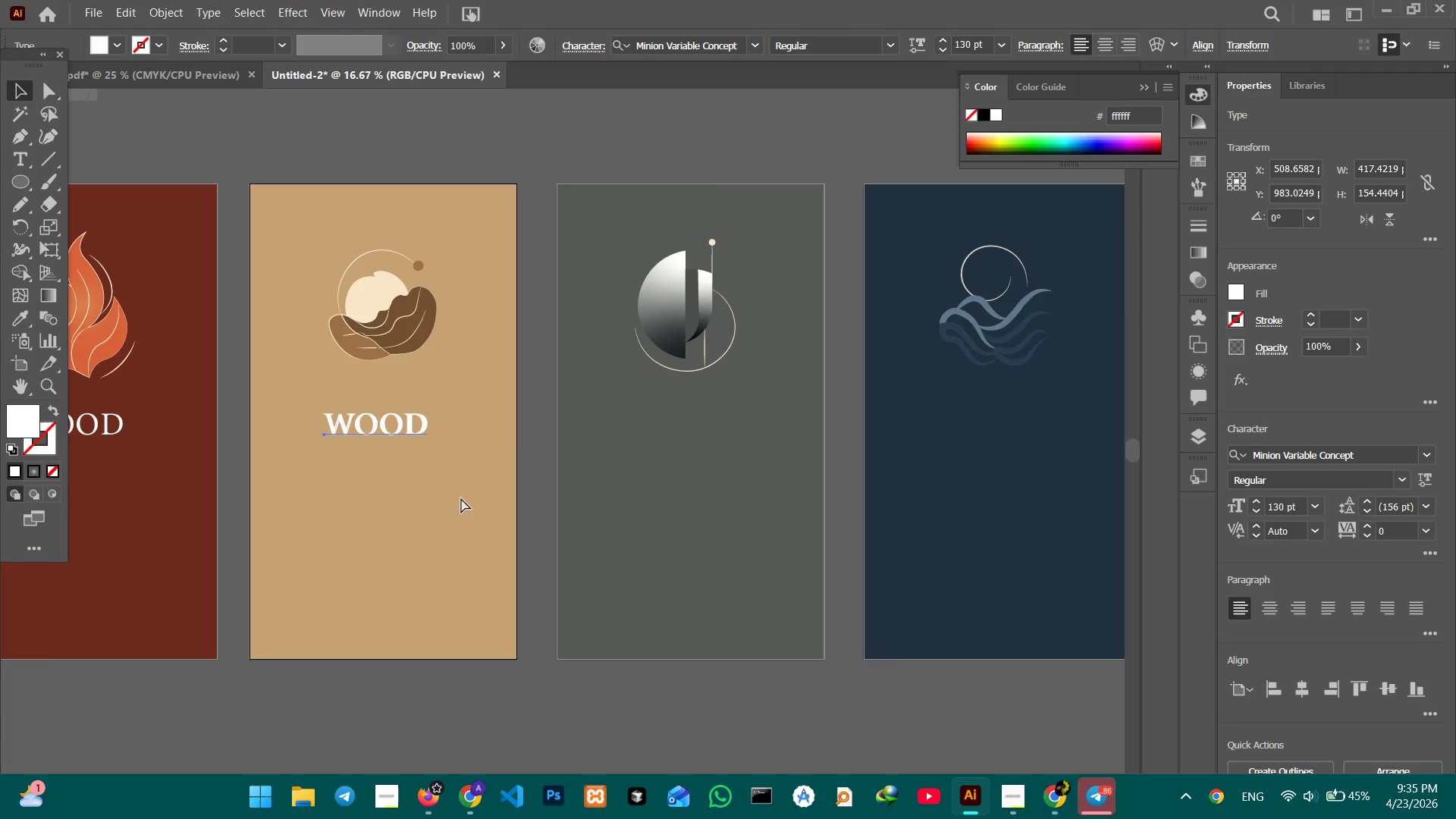 
key(Control+V)
 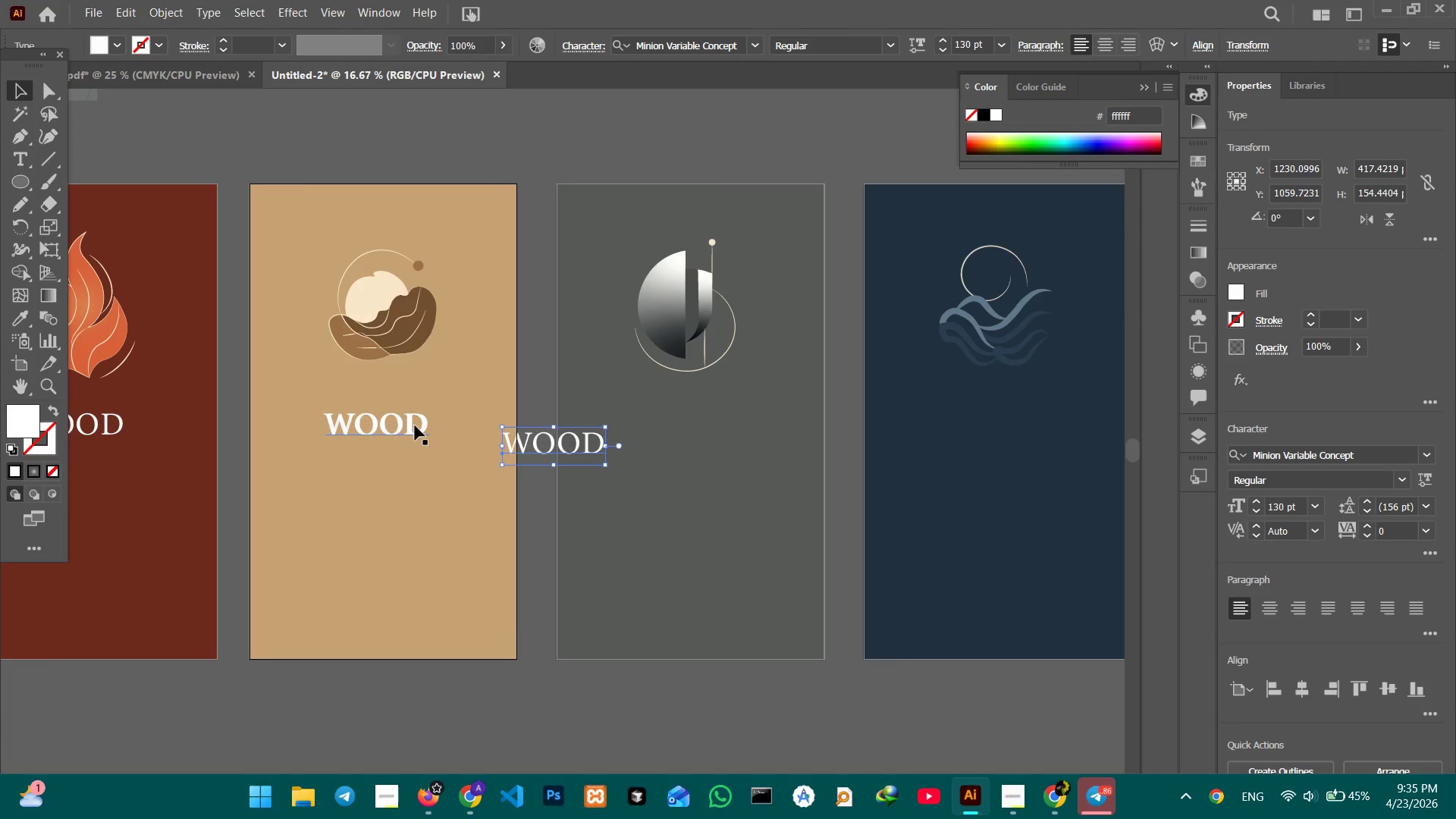 
left_click_drag(start_coordinate=[412, 425], to_coordinate=[1078, 413])
 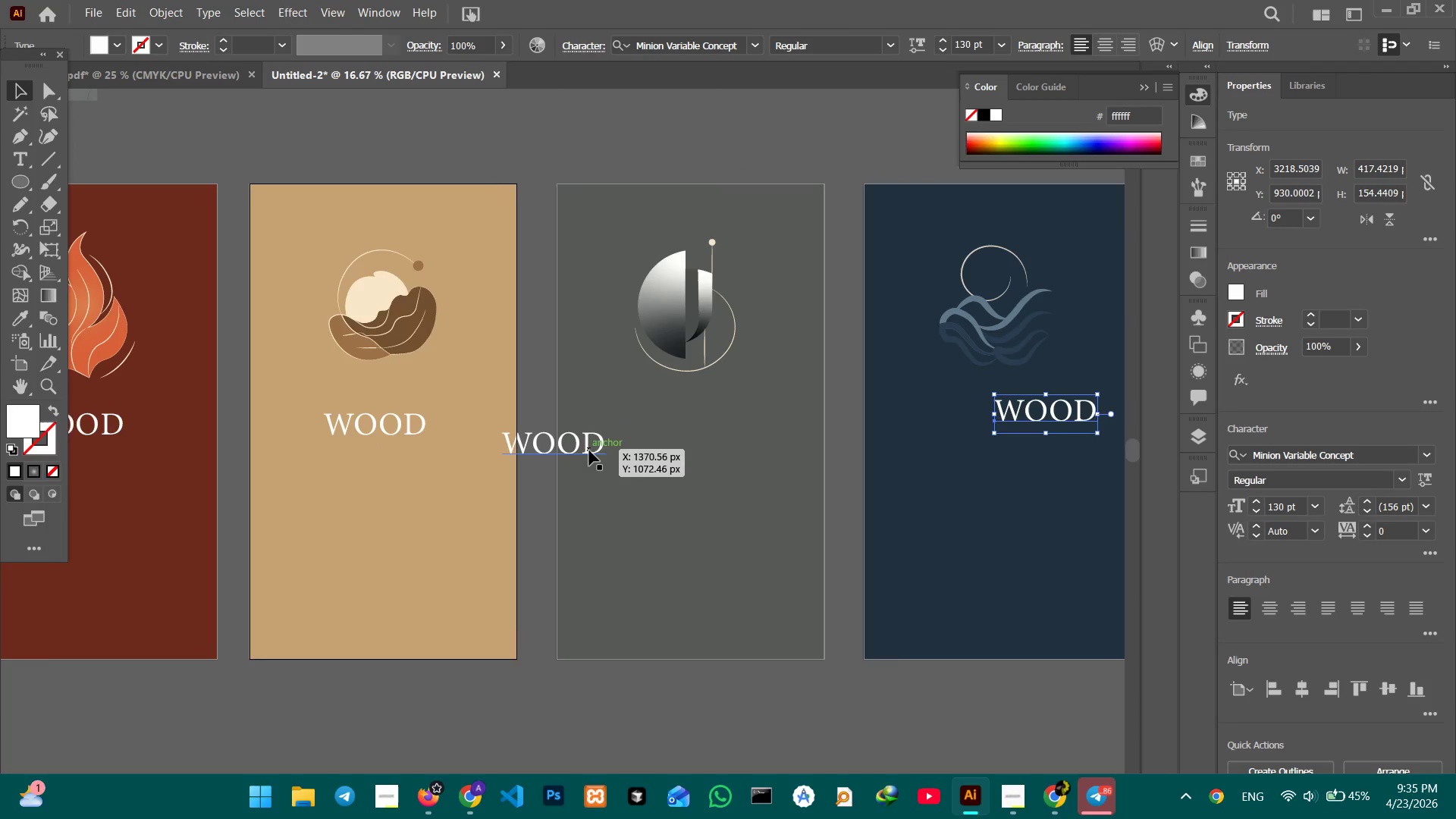 
left_click_drag(start_coordinate=[589, 450], to_coordinate=[723, 428])
 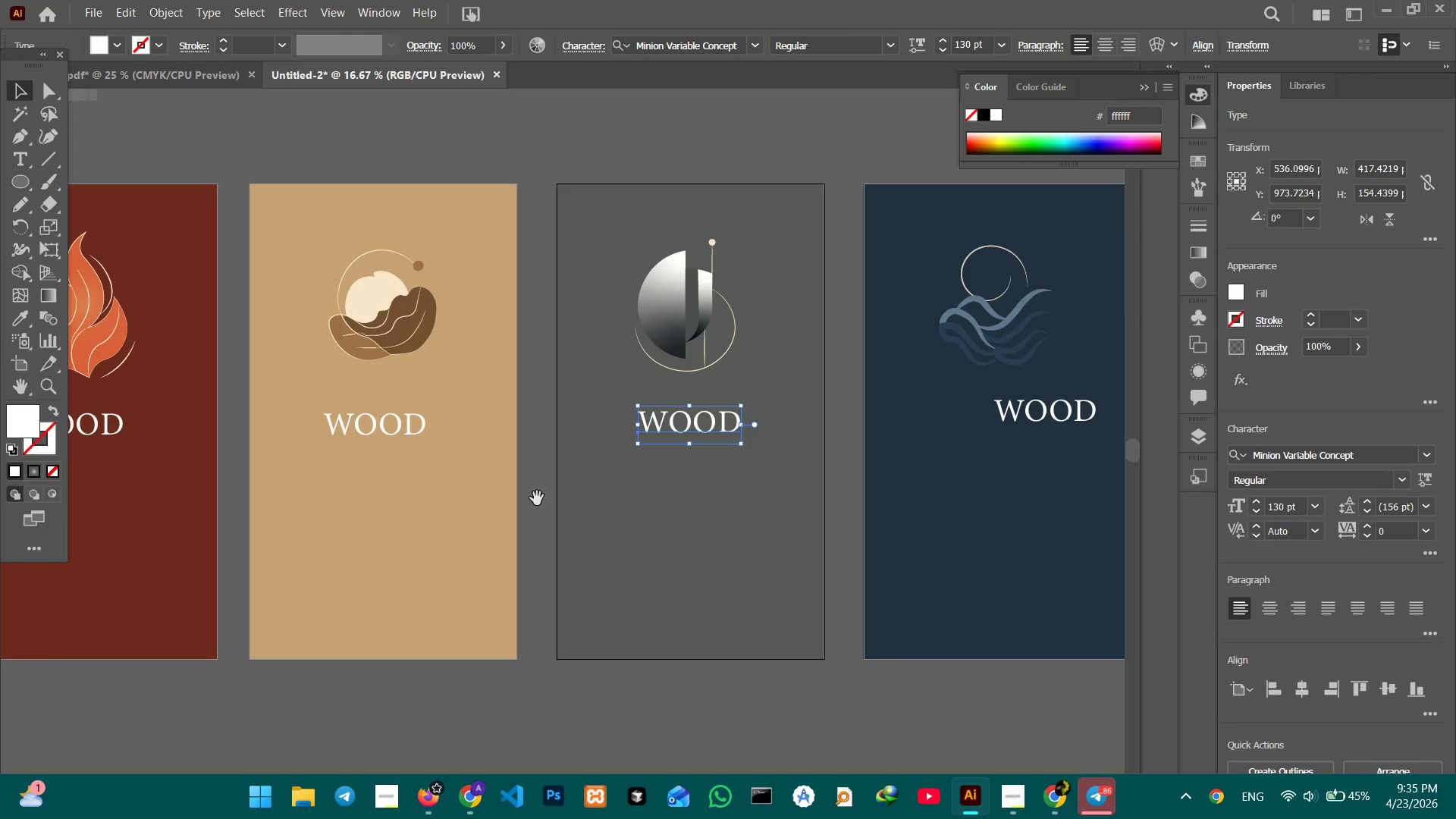 
hold_key(key=Space, duration=0.95)
 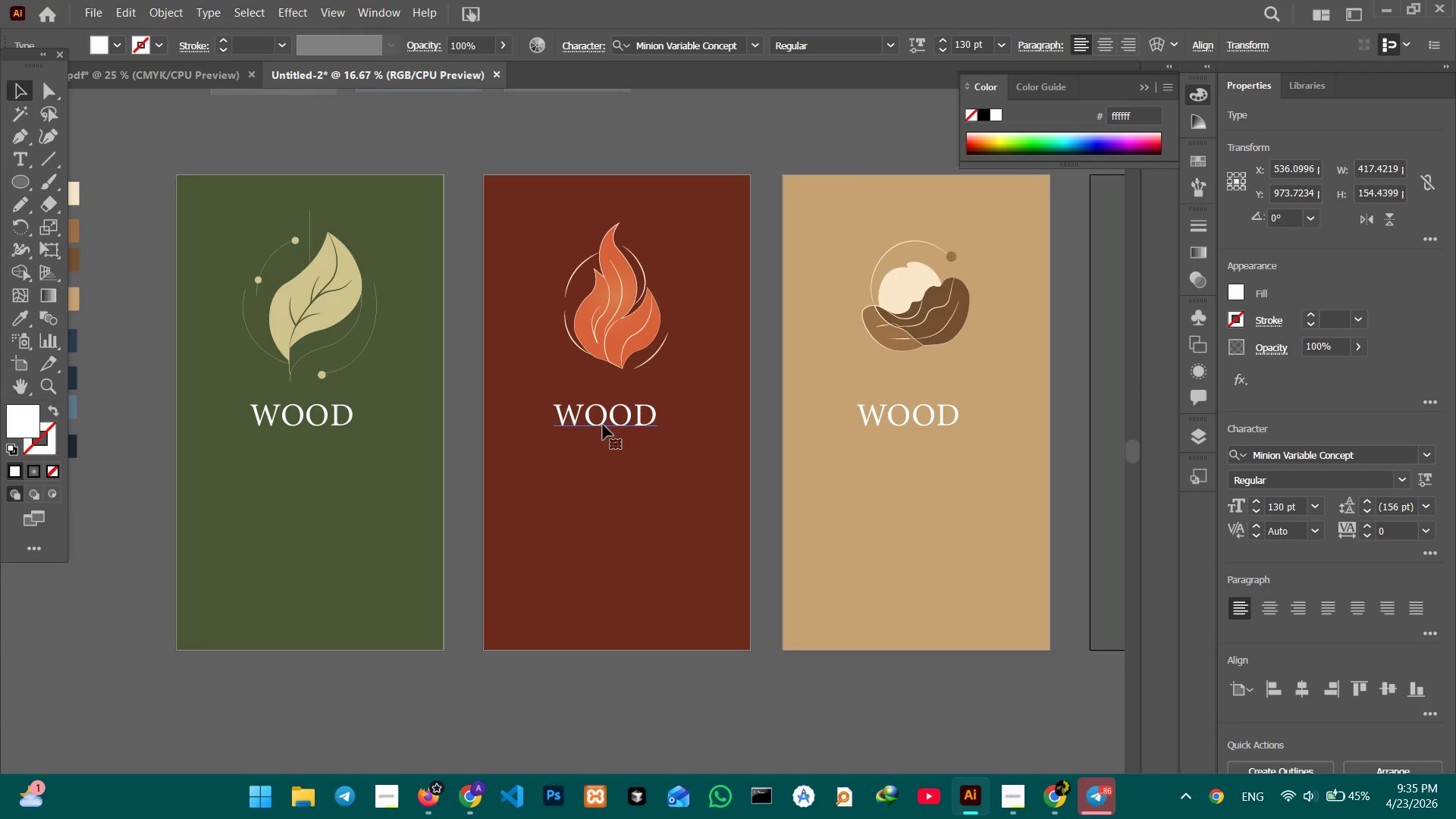 
left_click_drag(start_coordinate=[524, 500], to_coordinate=[911, 502])
 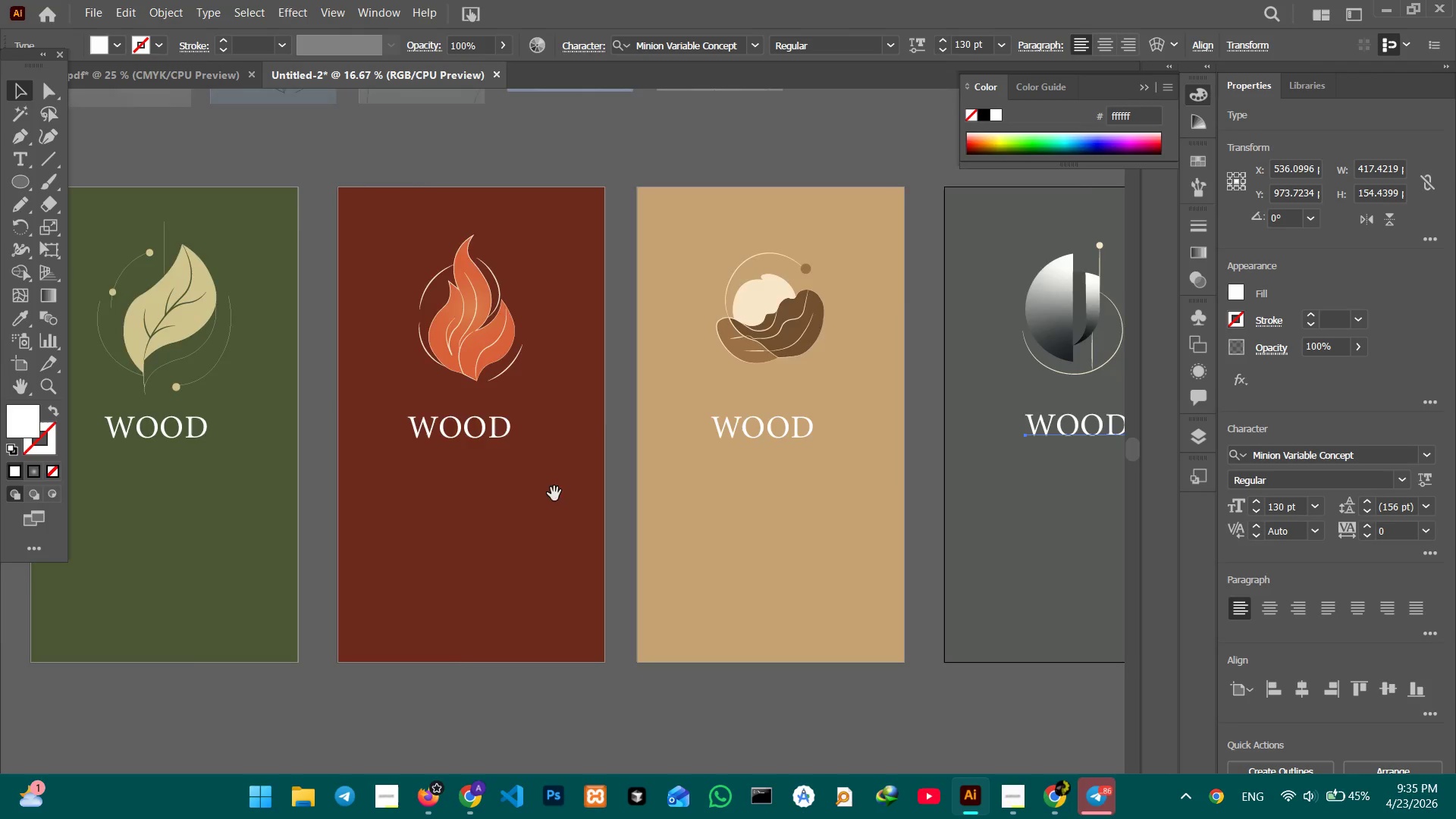 
left_click_drag(start_coordinate=[556, 494], to_coordinate=[701, 482])
 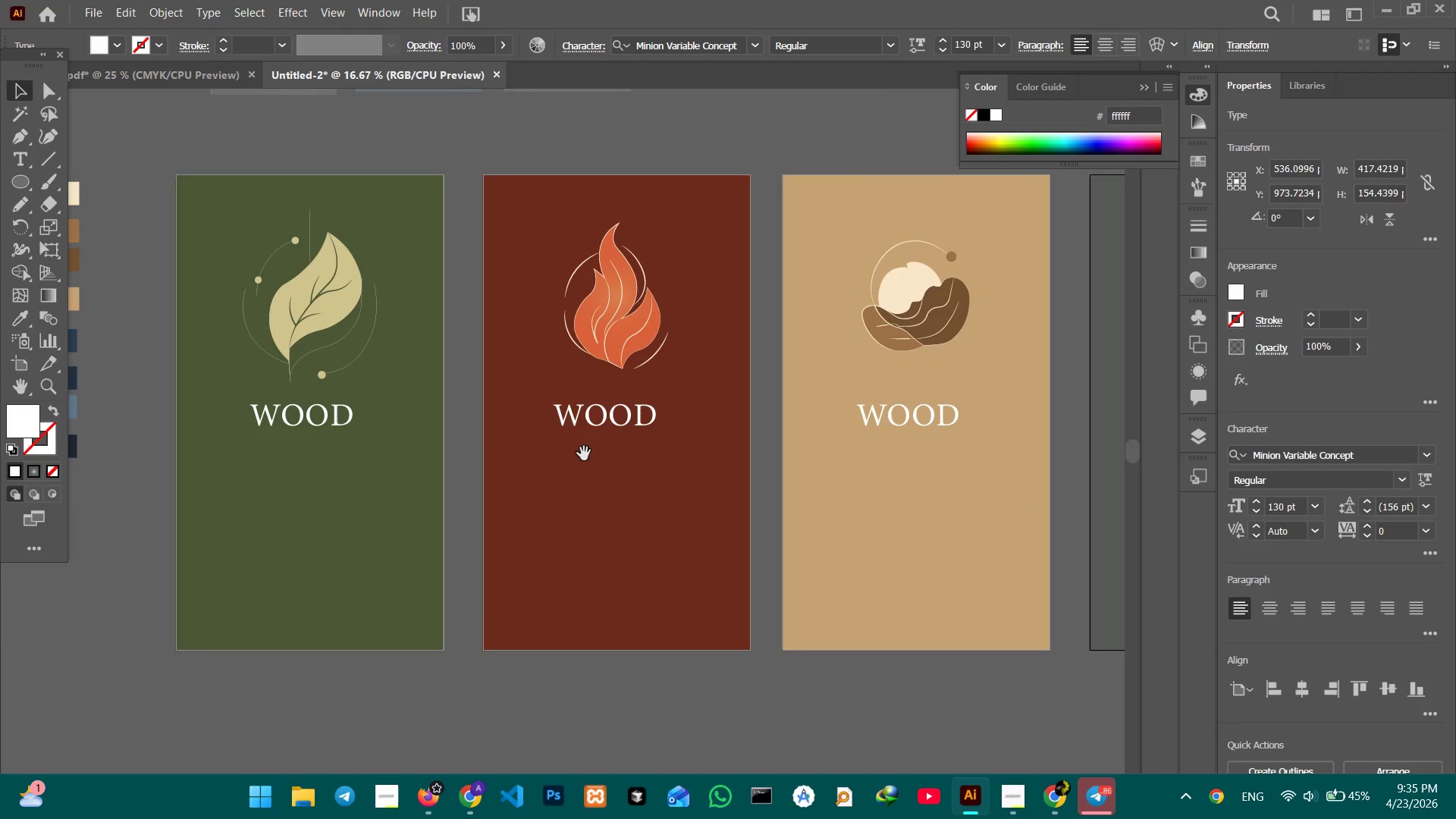 
hold_key(key=Space, duration=6.61)
 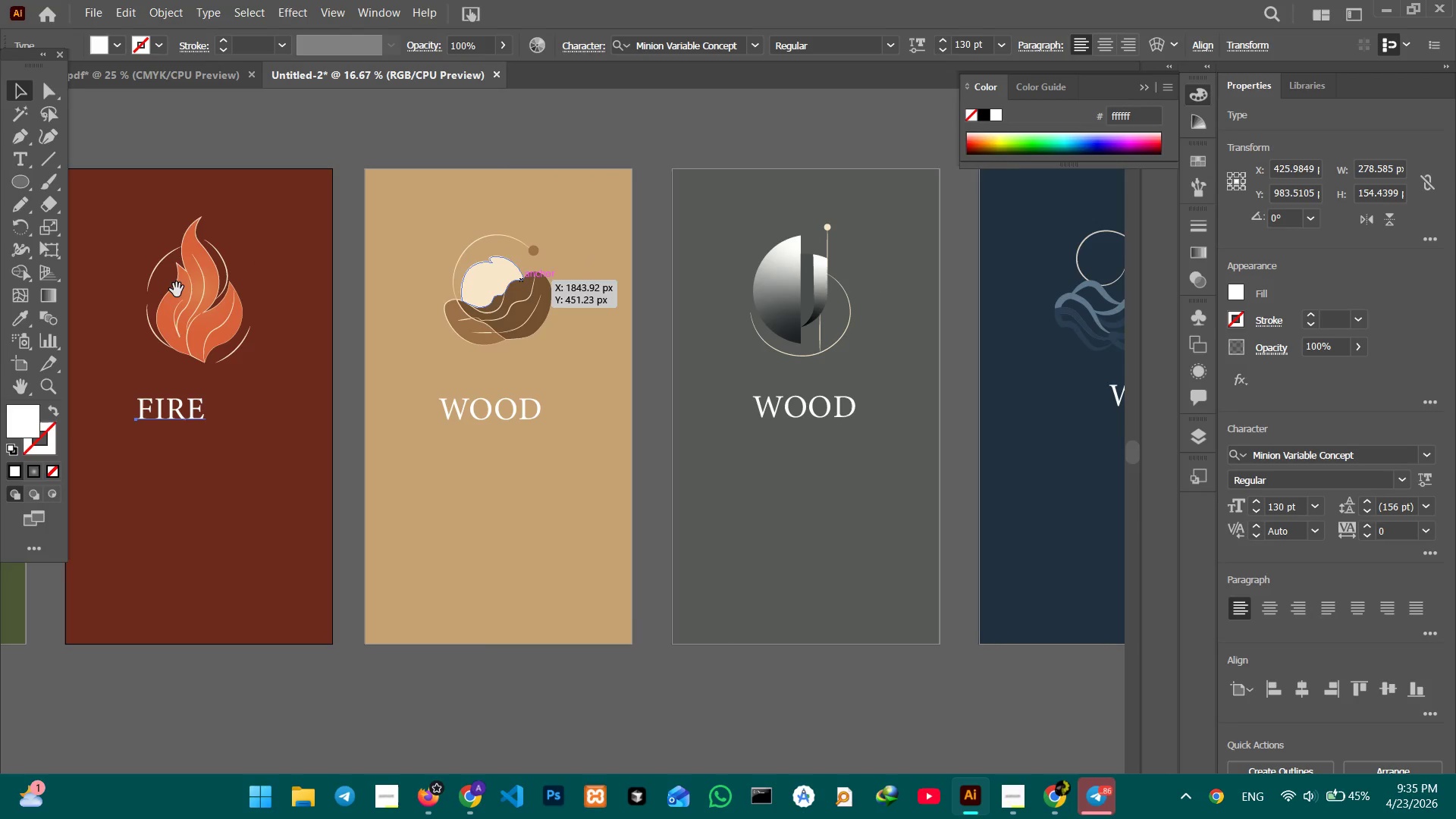 
double_click([603, 425])
 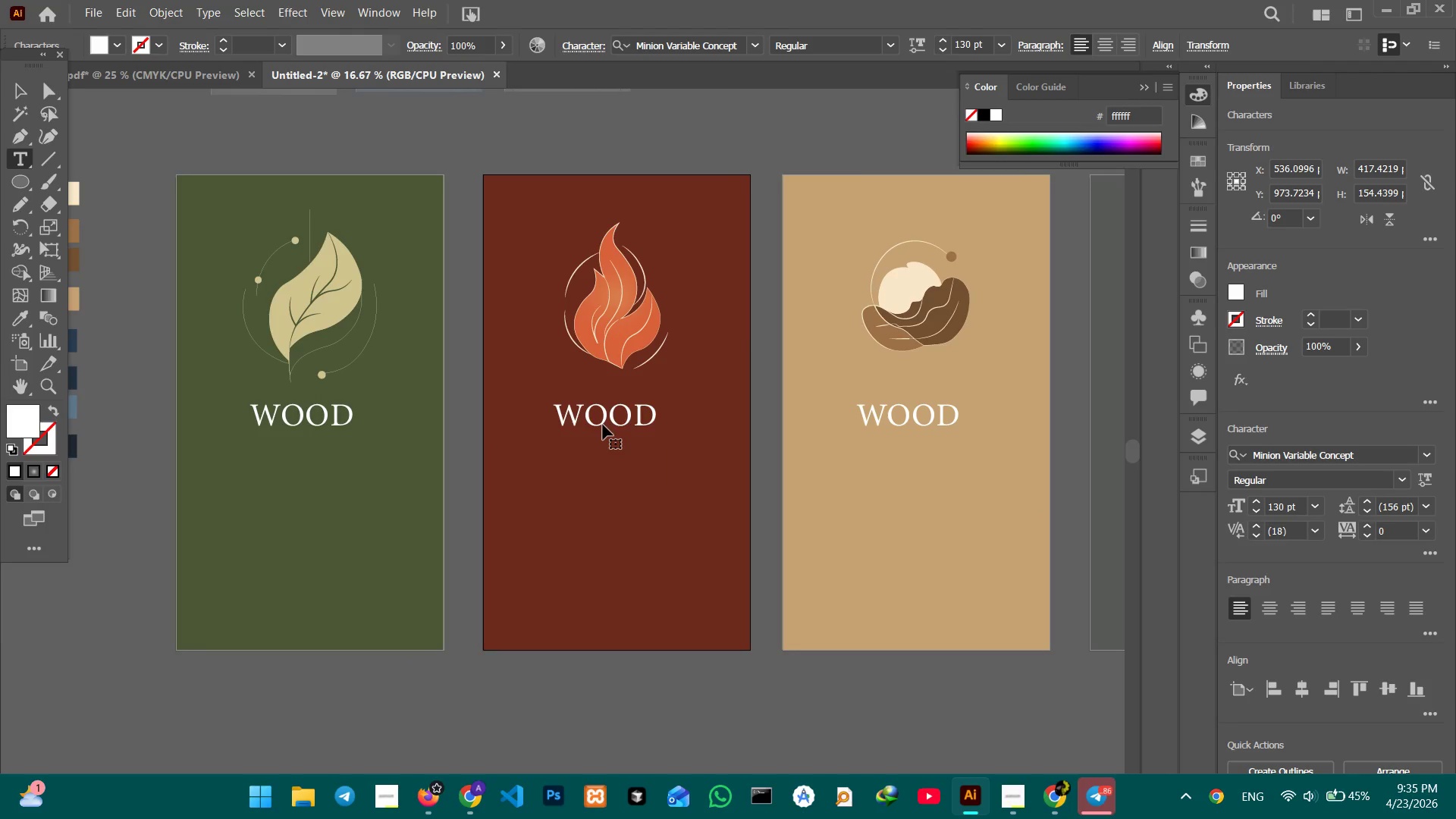 
triple_click([603, 425])
 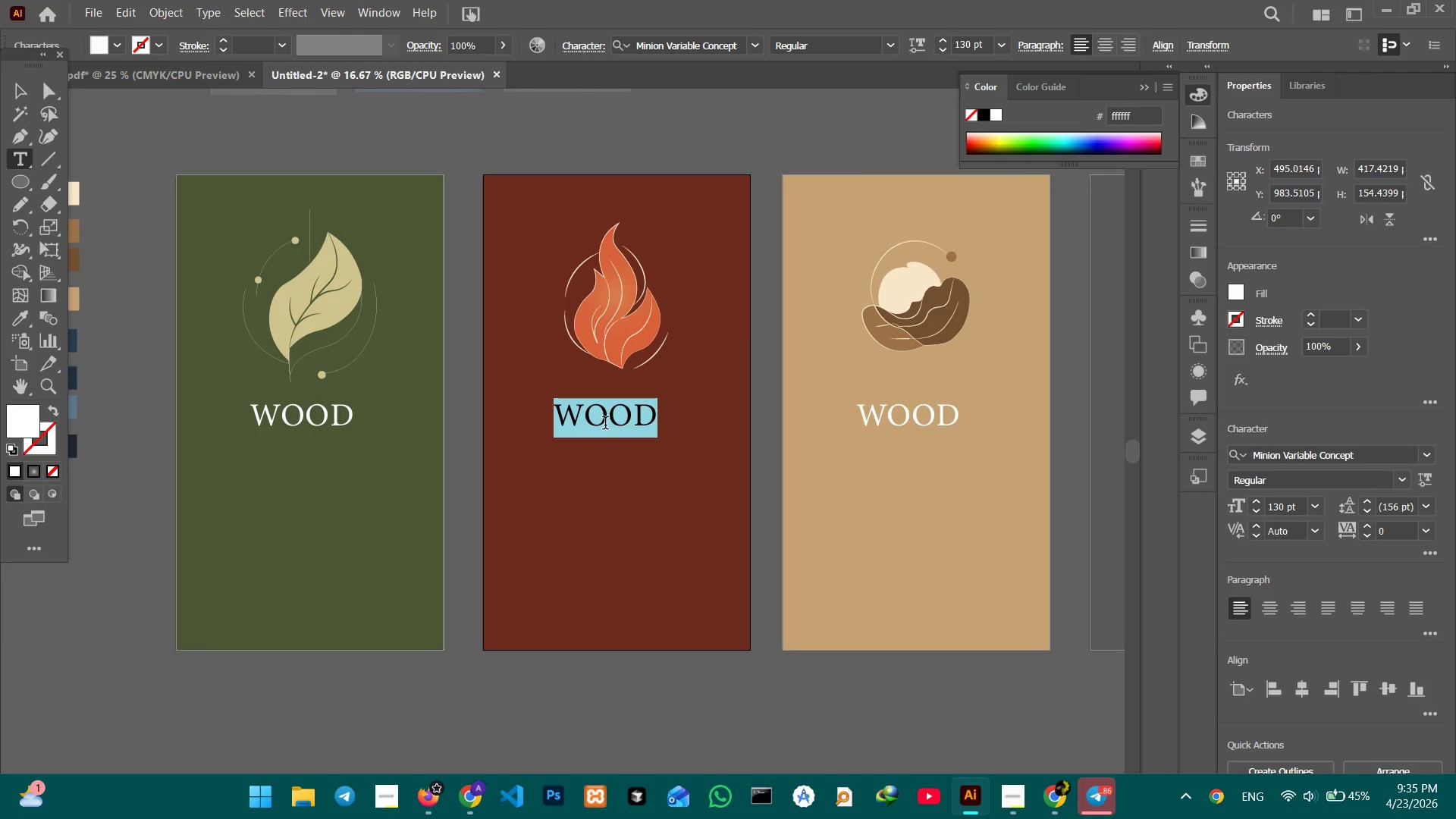 
type(fire)
 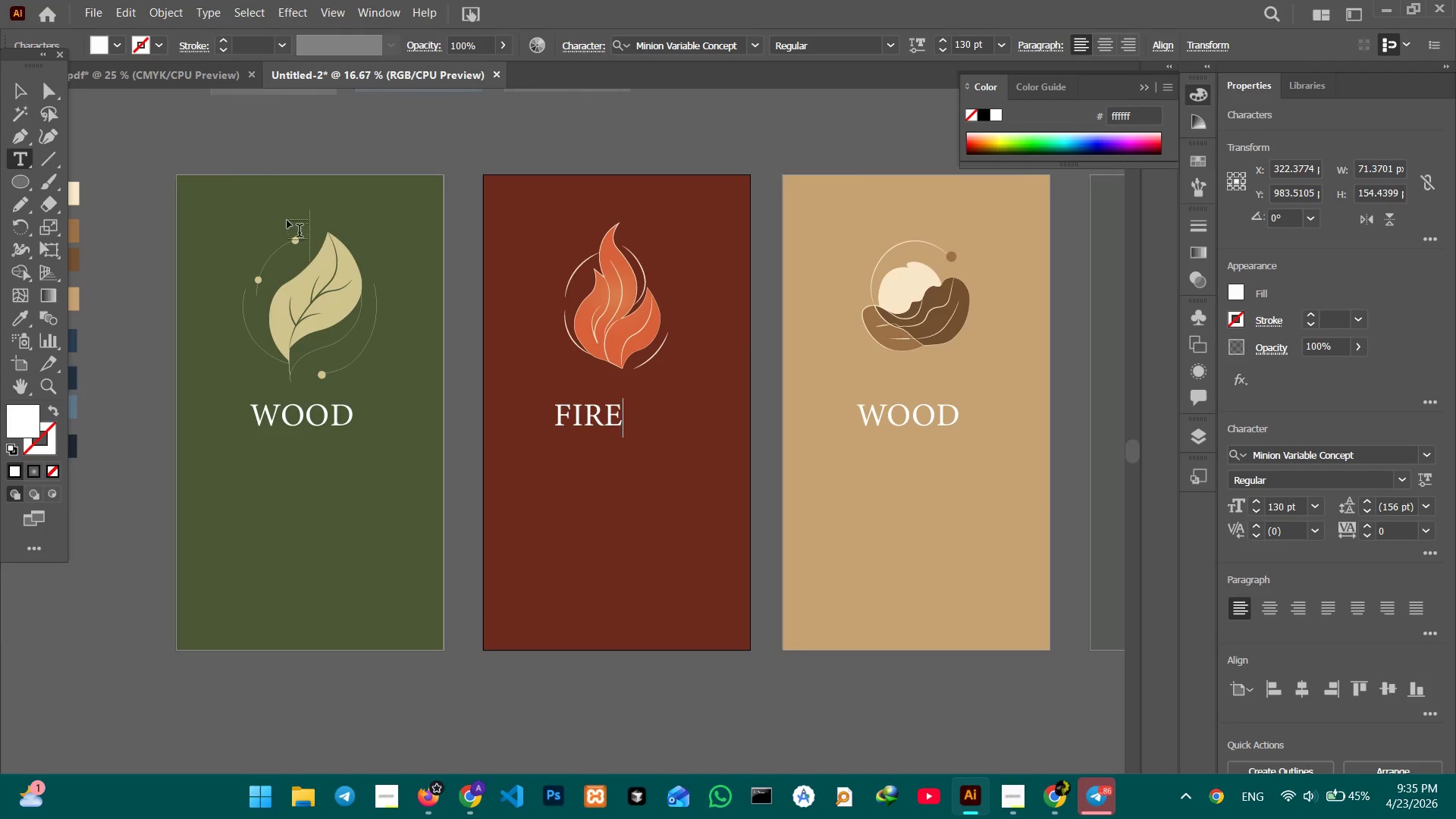 
left_click([16, 88])
 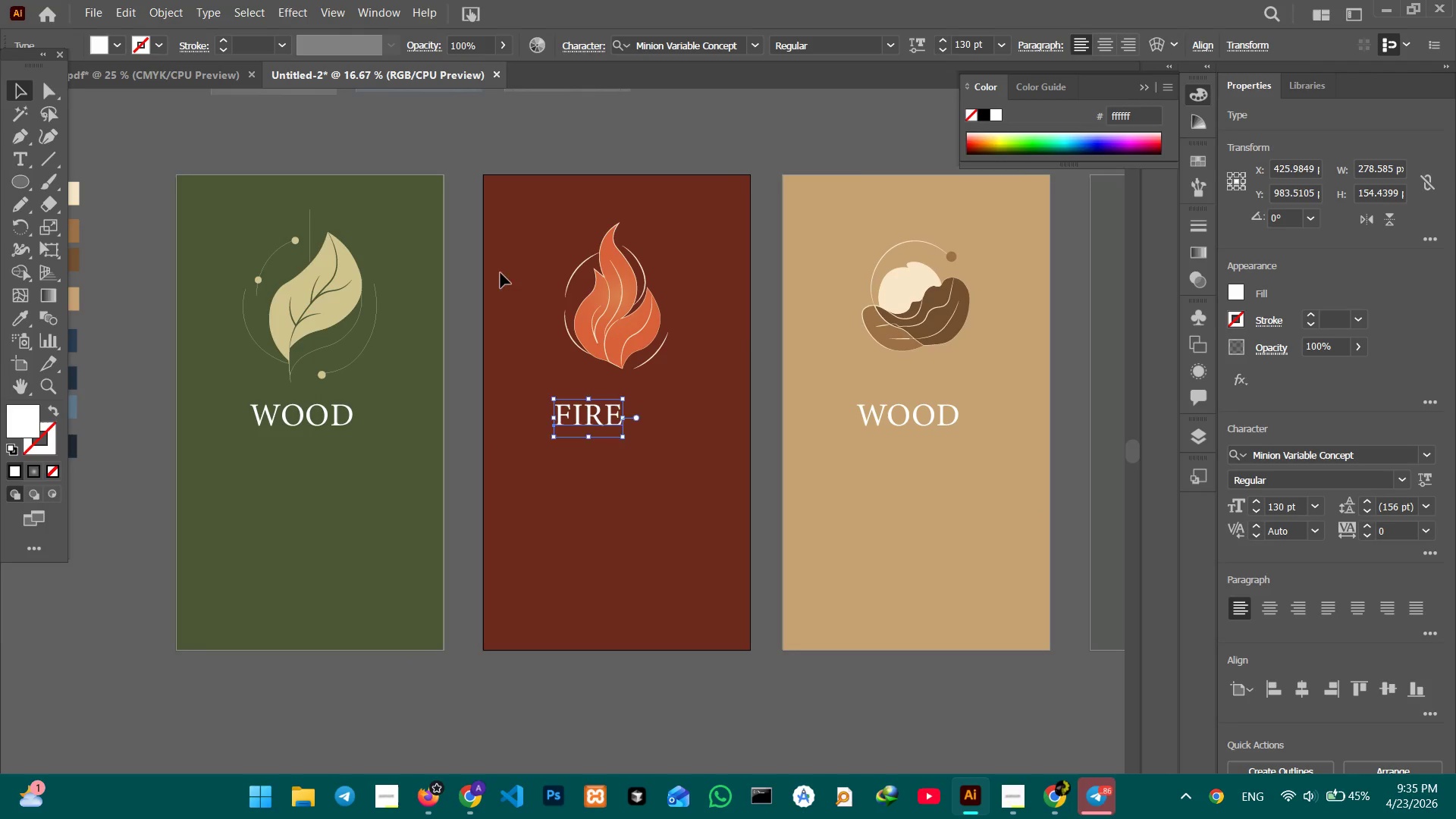 
hold_key(key=Space, duration=0.62)
 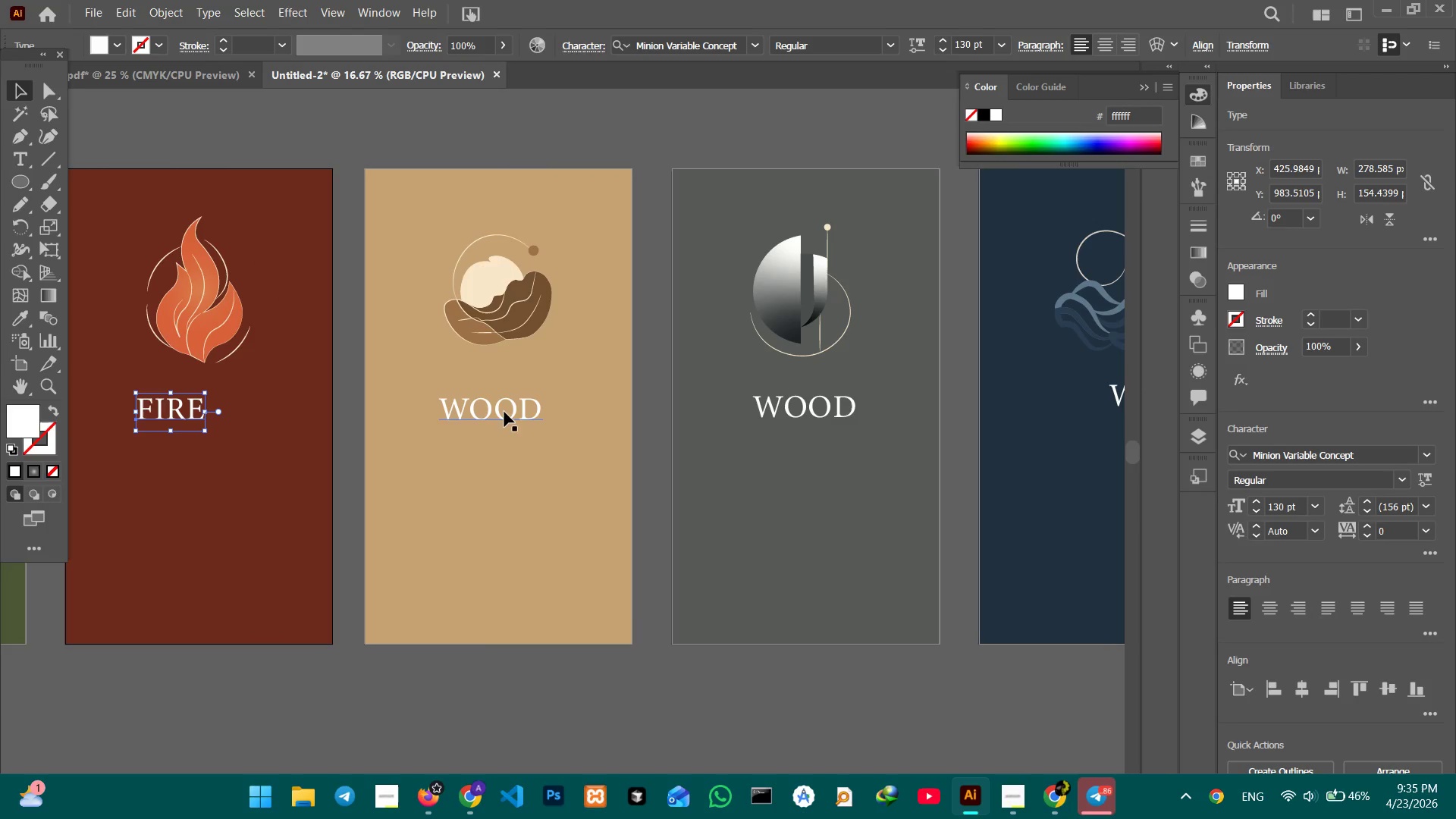 
left_click_drag(start_coordinate=[593, 293], to_coordinate=[174, 287])
 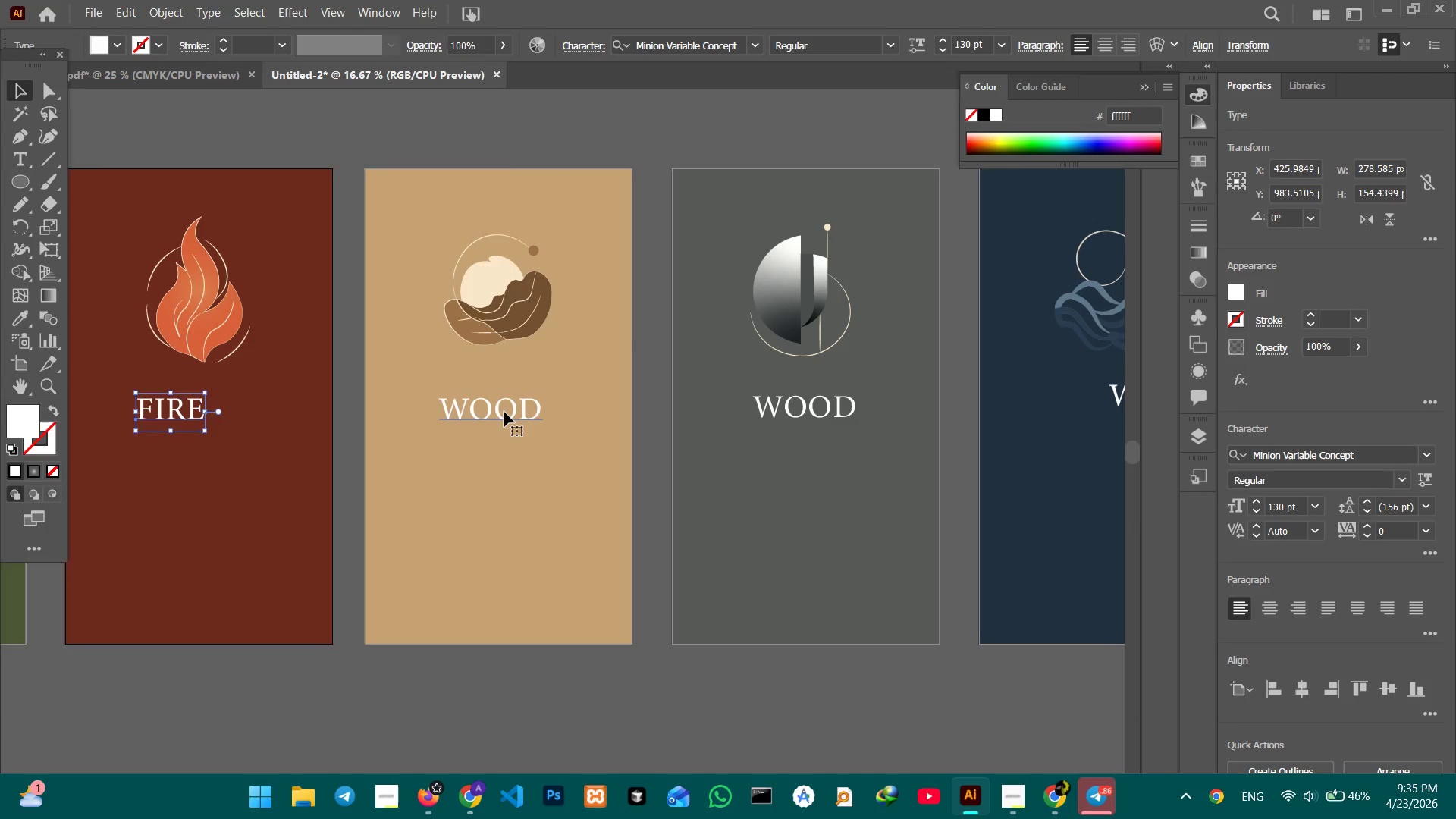 
double_click([504, 412])
 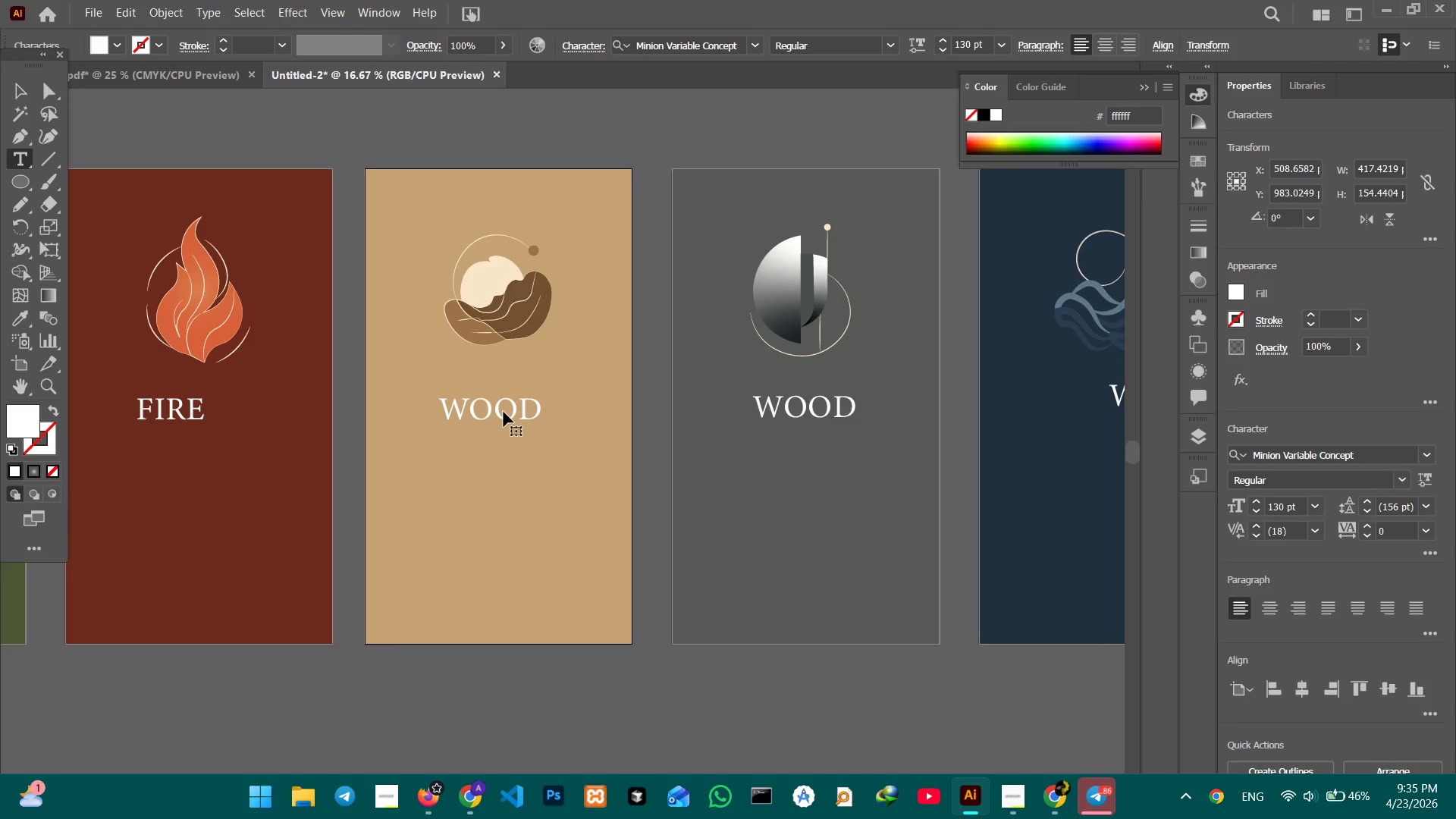 
triple_click([504, 412])
 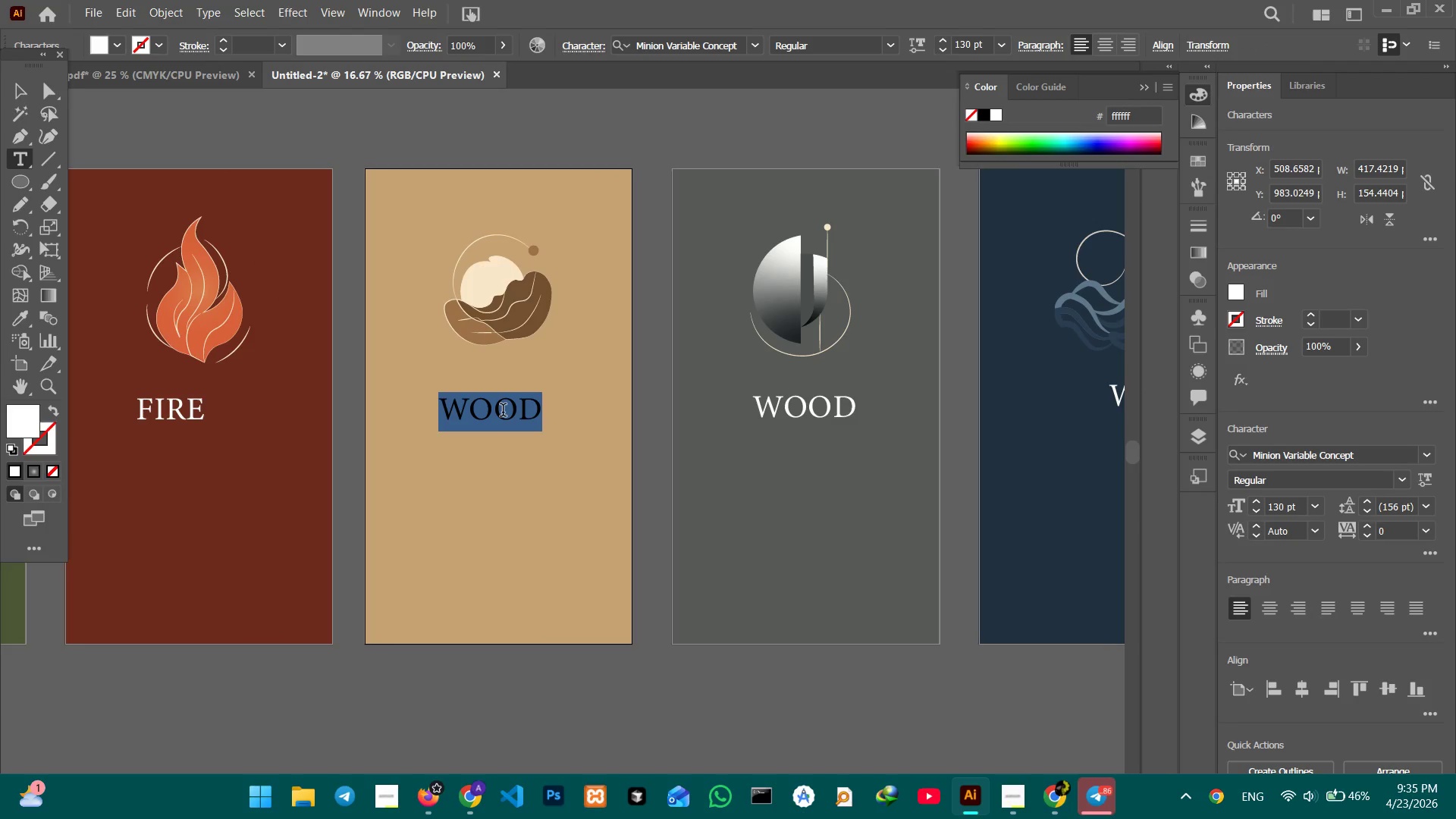 
type(earth)
 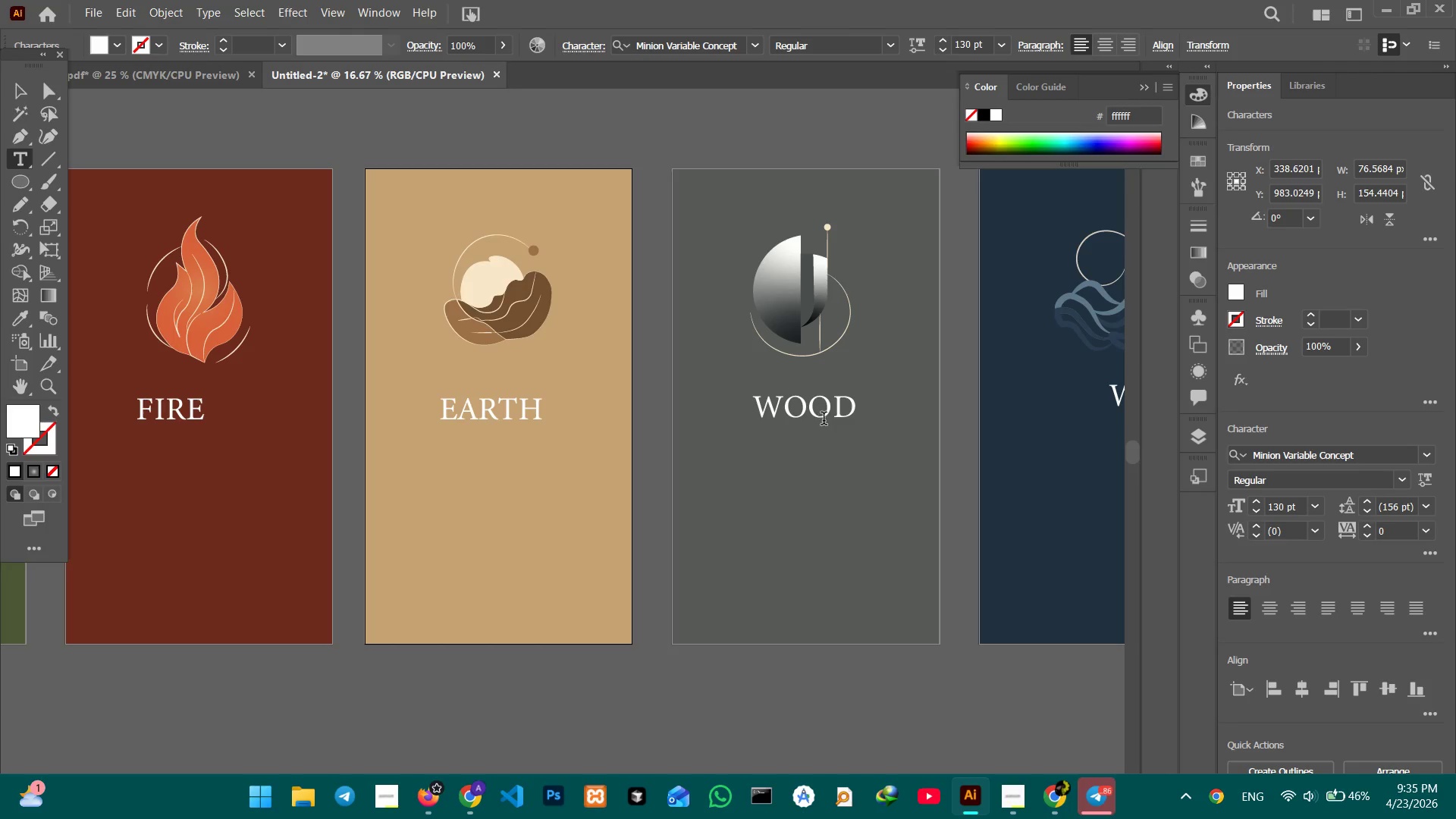 
double_click([824, 420])
 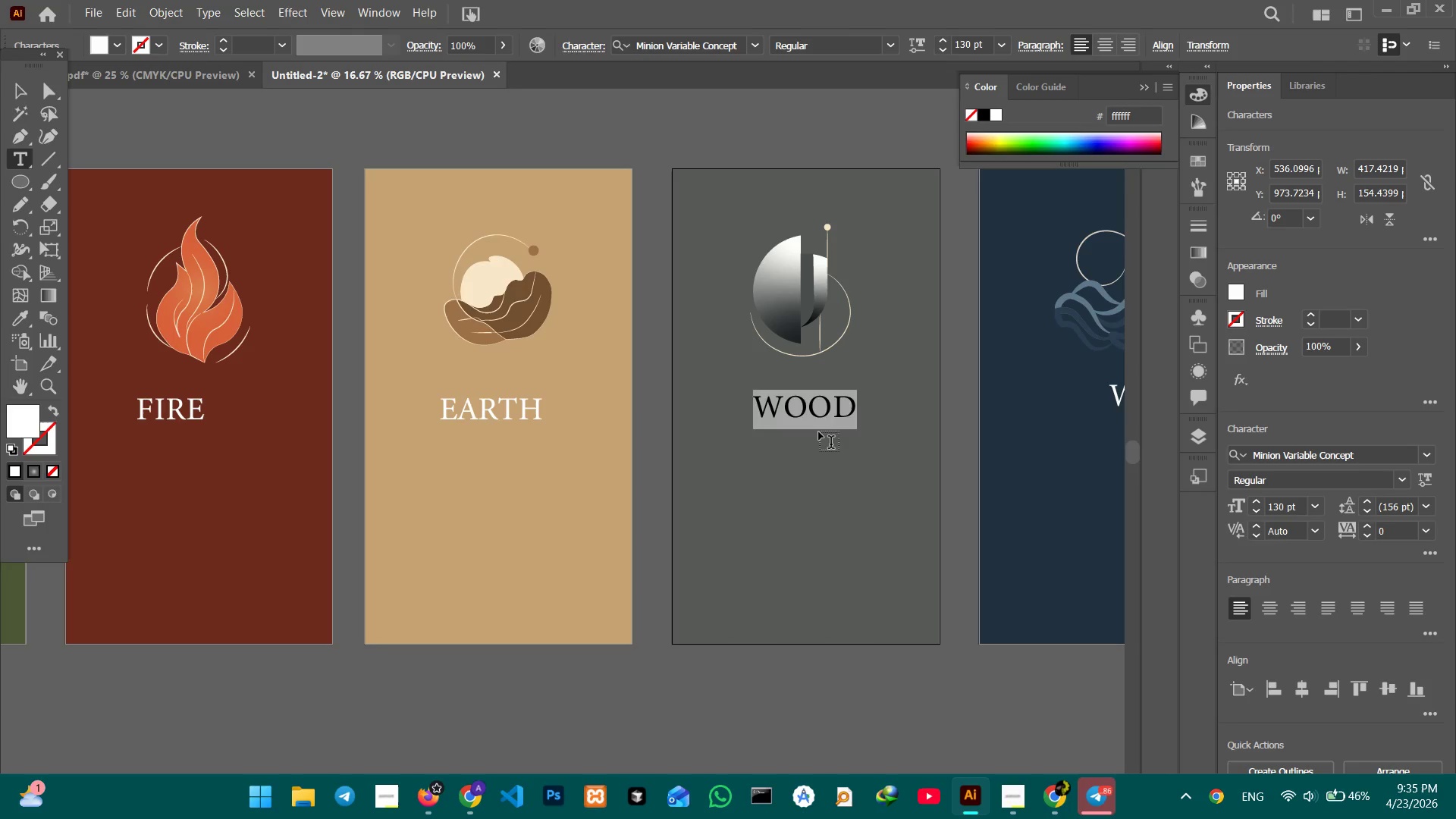 
type(metal)
 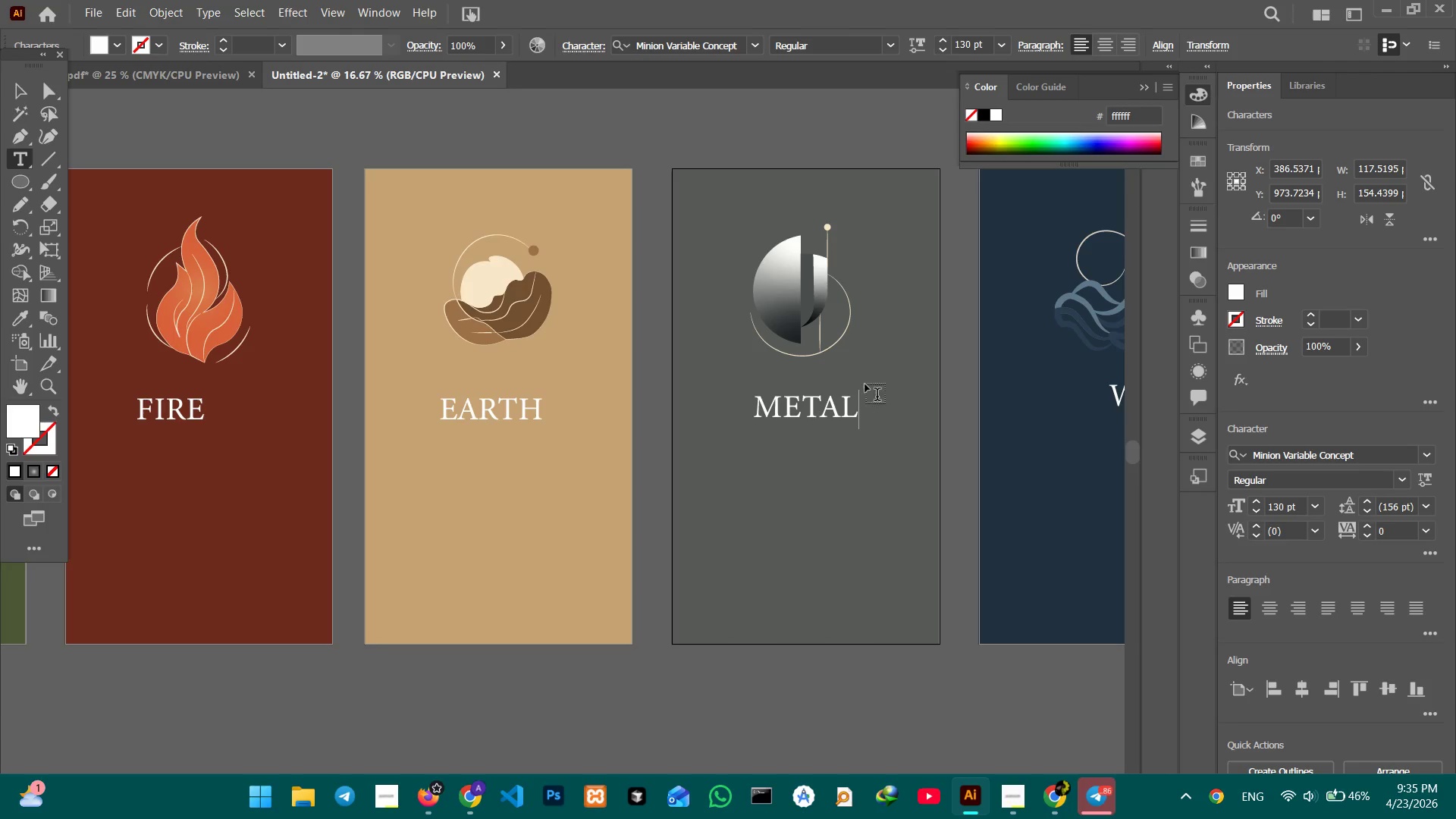 
hold_key(key=Space, duration=0.61)
 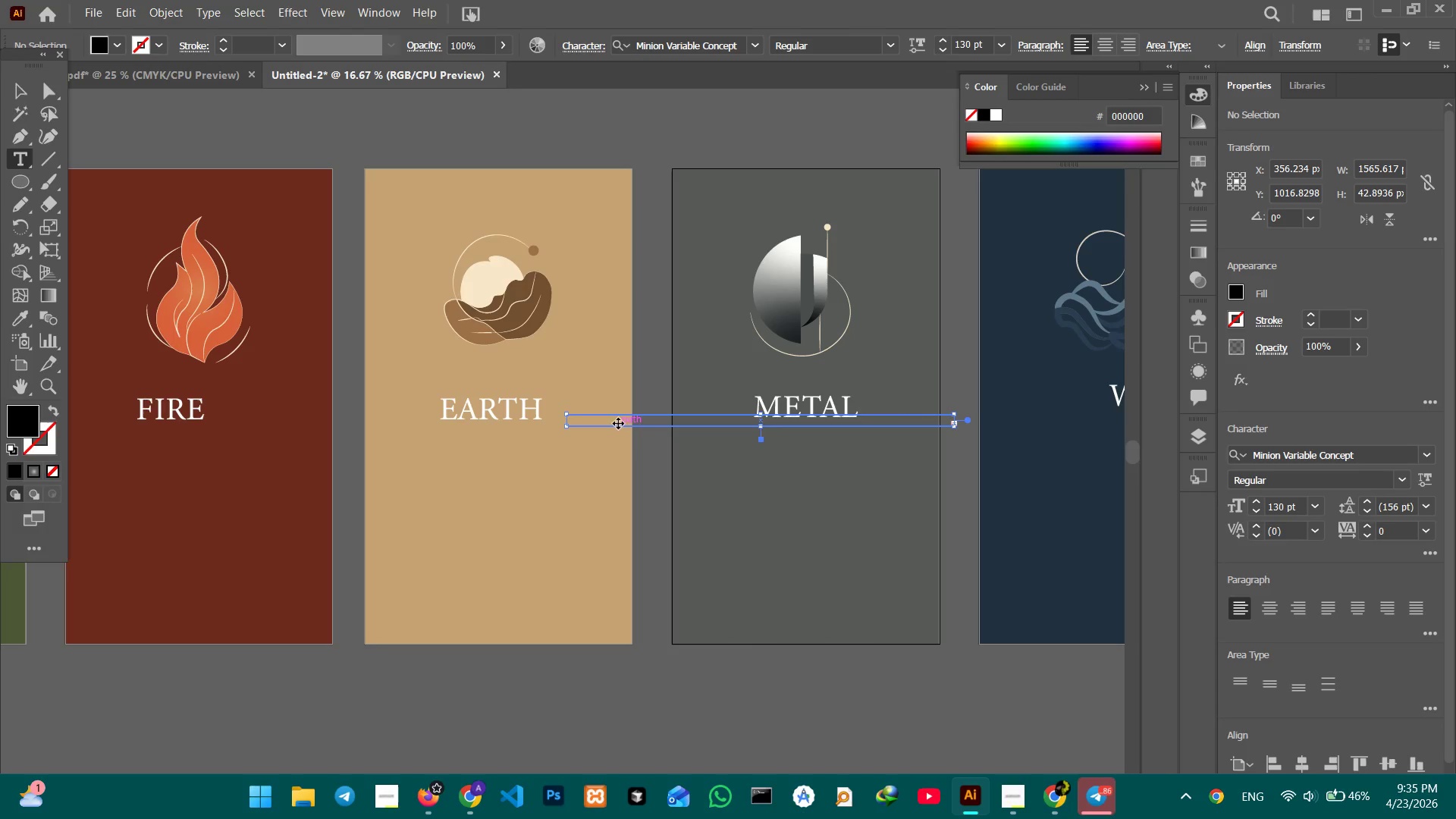 
left_click_drag(start_coordinate=[954, 425], to_coordinate=[566, 415])
 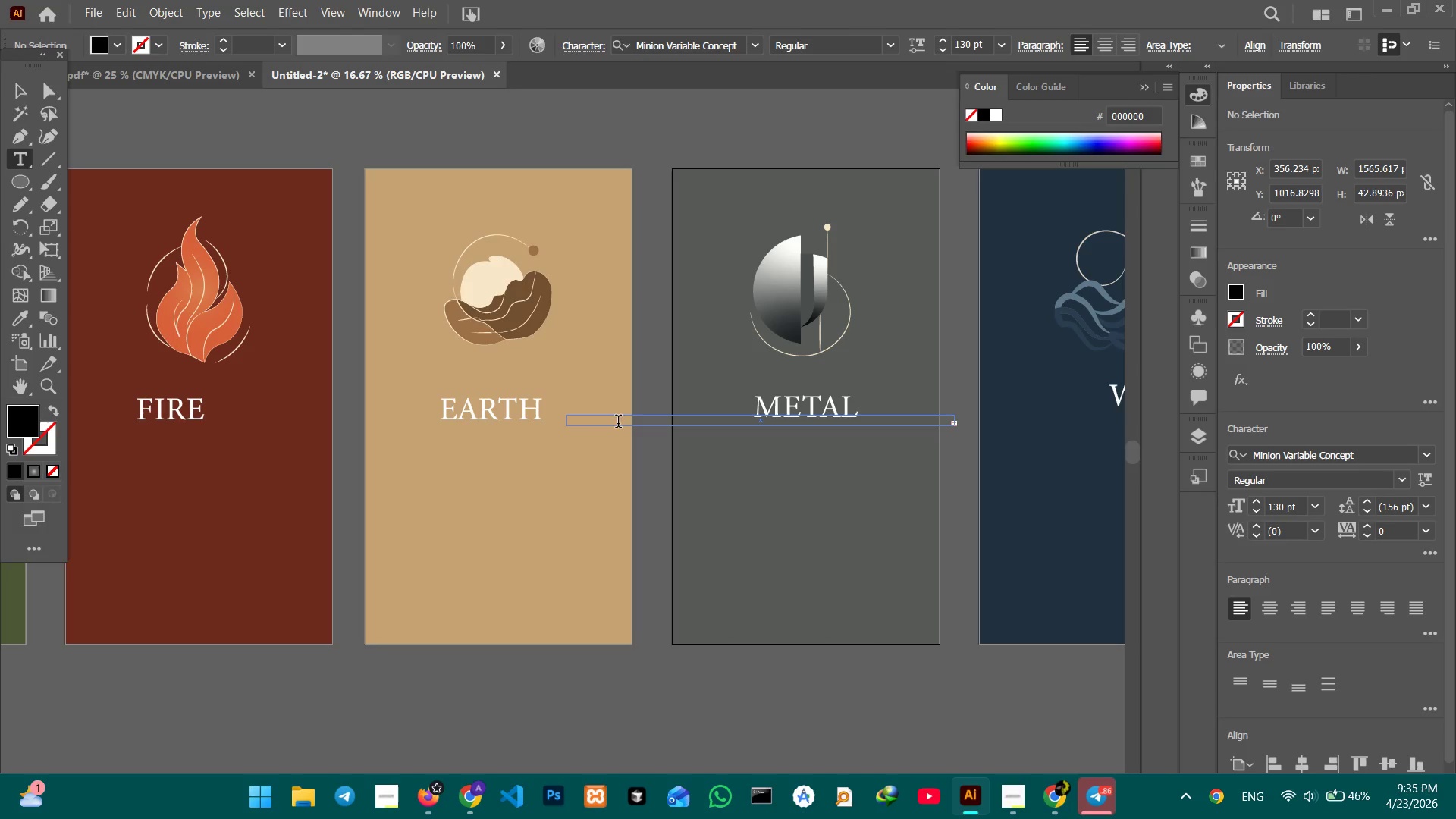 
key(Control+Z)
 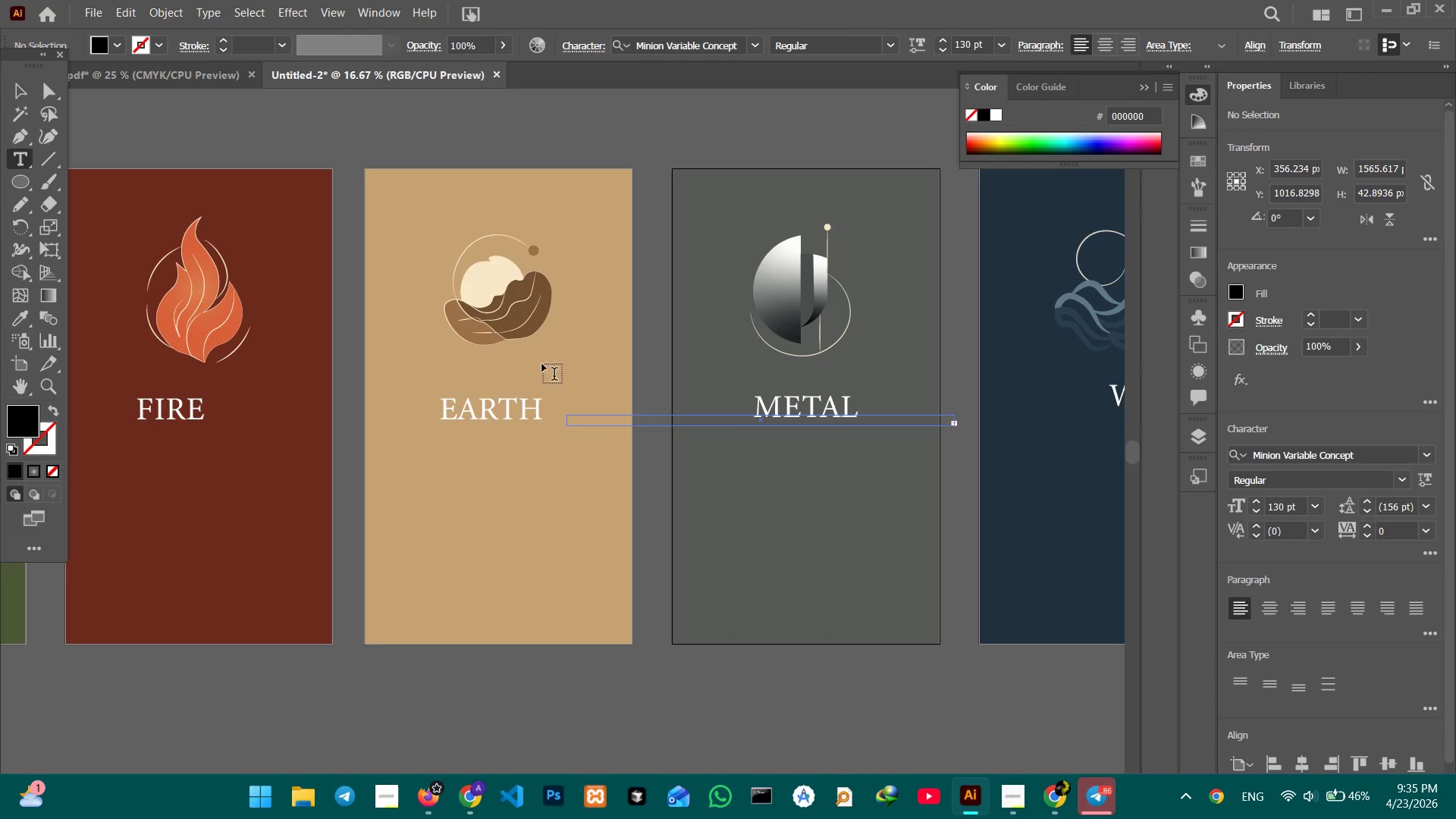 
key(Control+Z)
 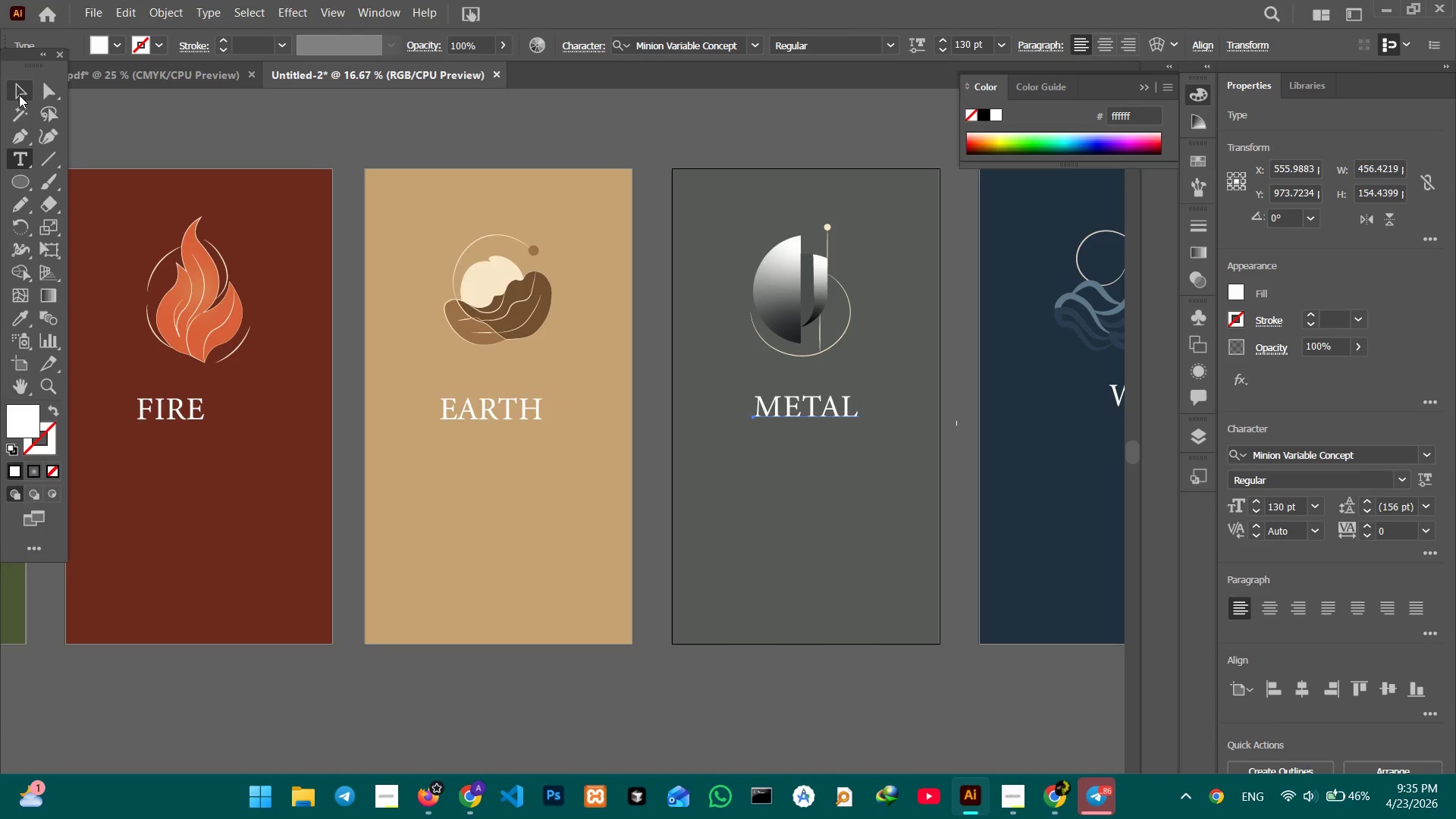 
double_click([243, 120])
 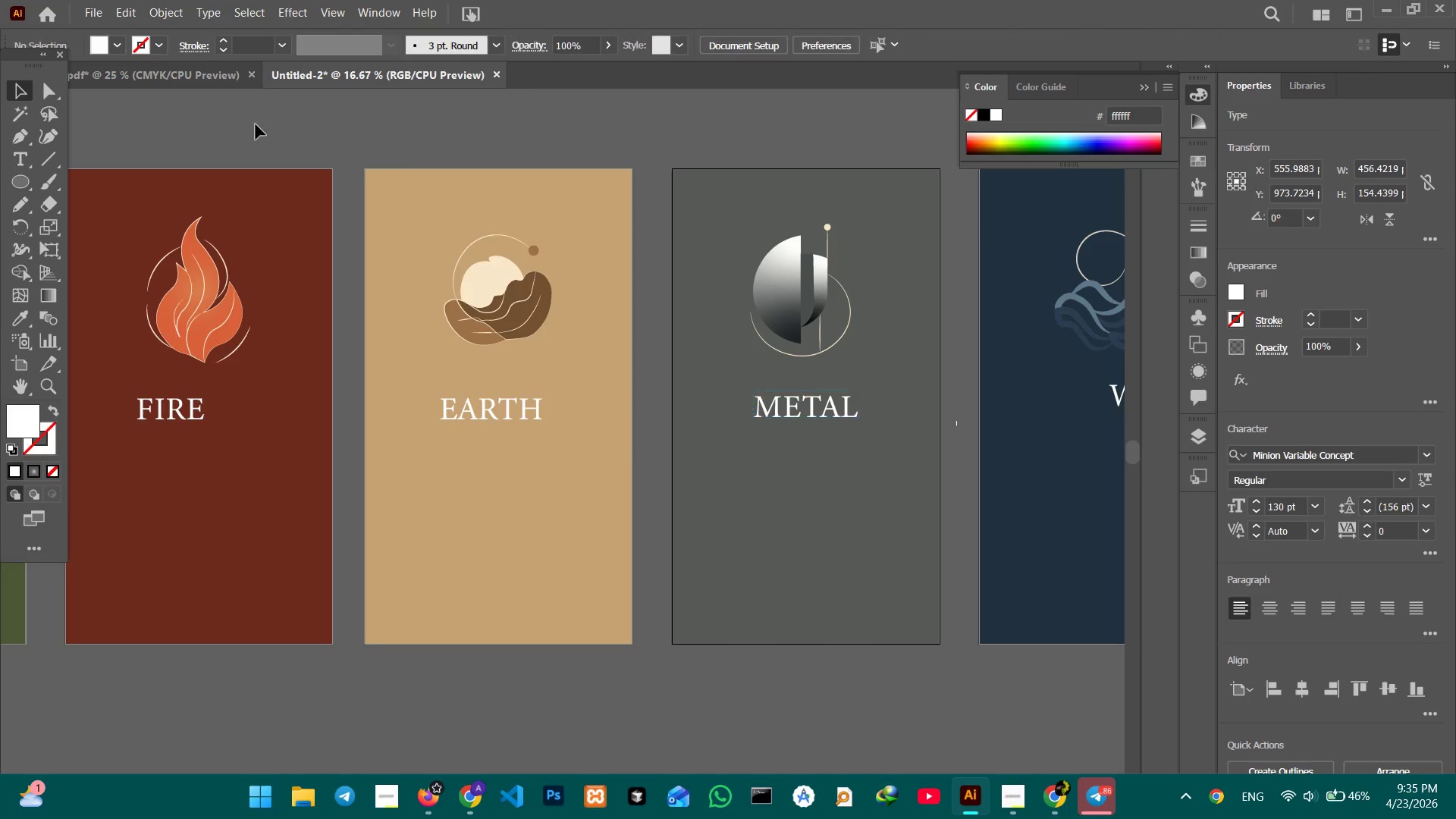 
hold_key(key=Space, duration=0.75)
 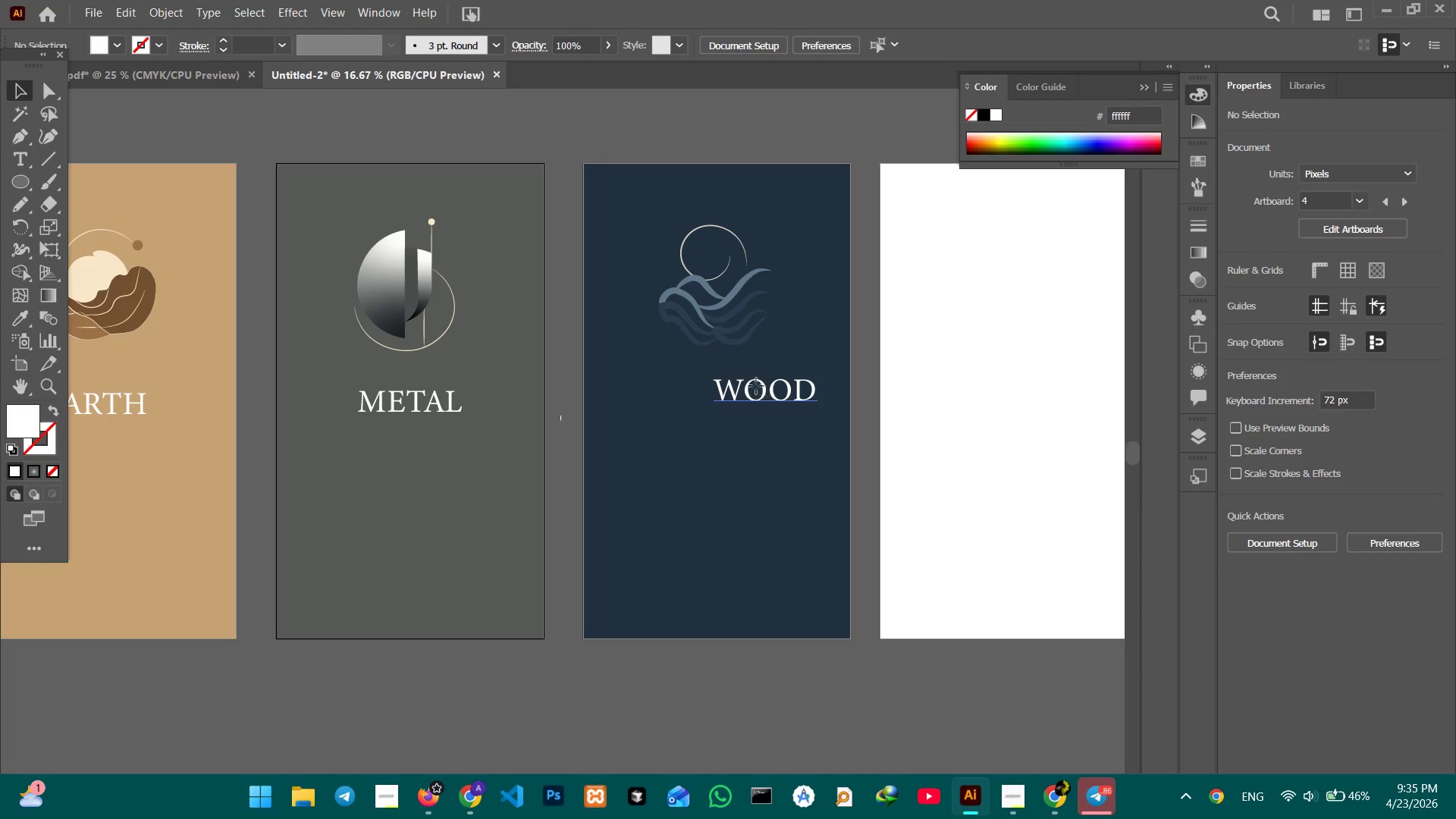 
left_click_drag(start_coordinate=[728, 226], to_coordinate=[331, 221])
 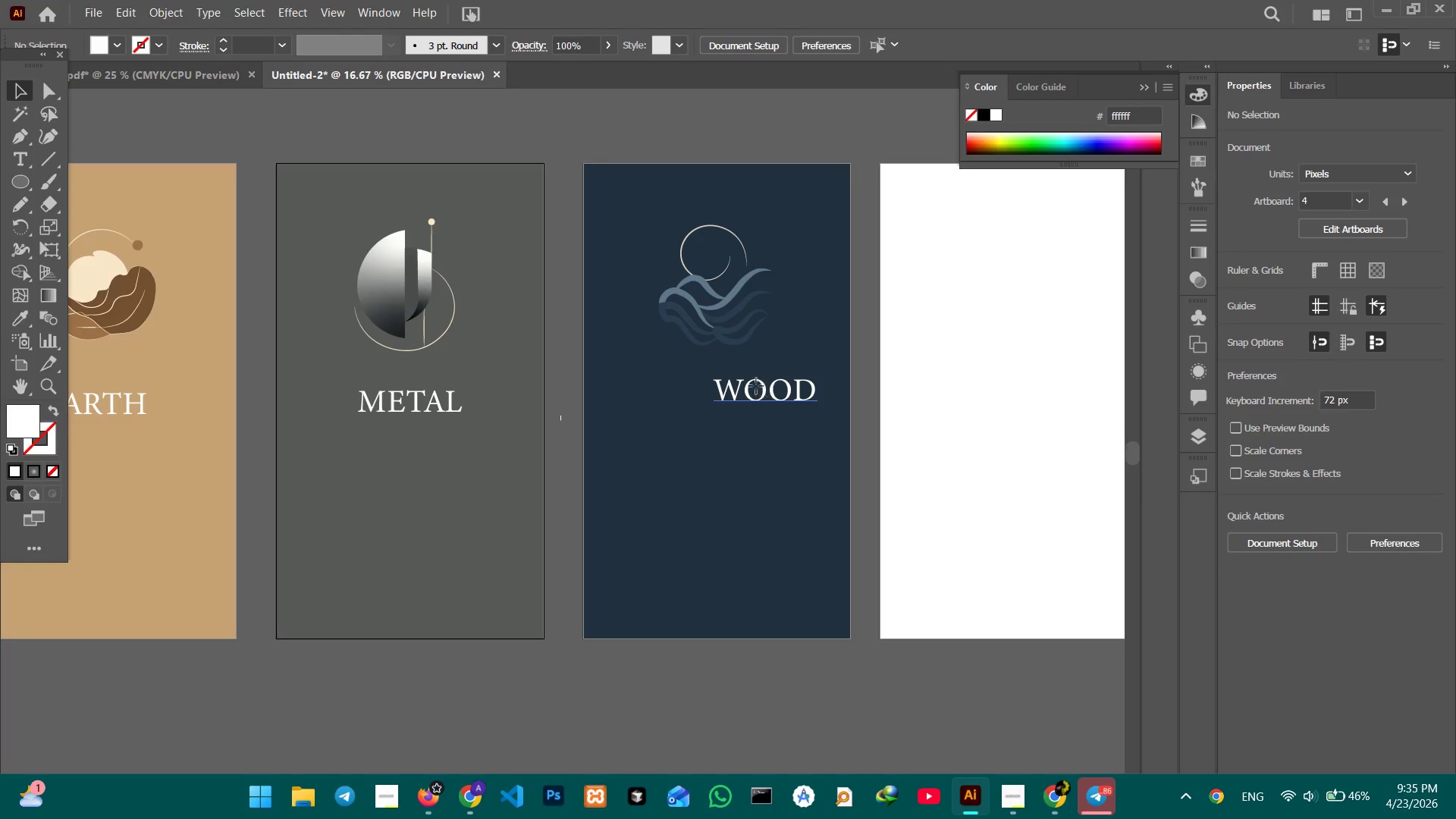 
double_click([755, 385])
 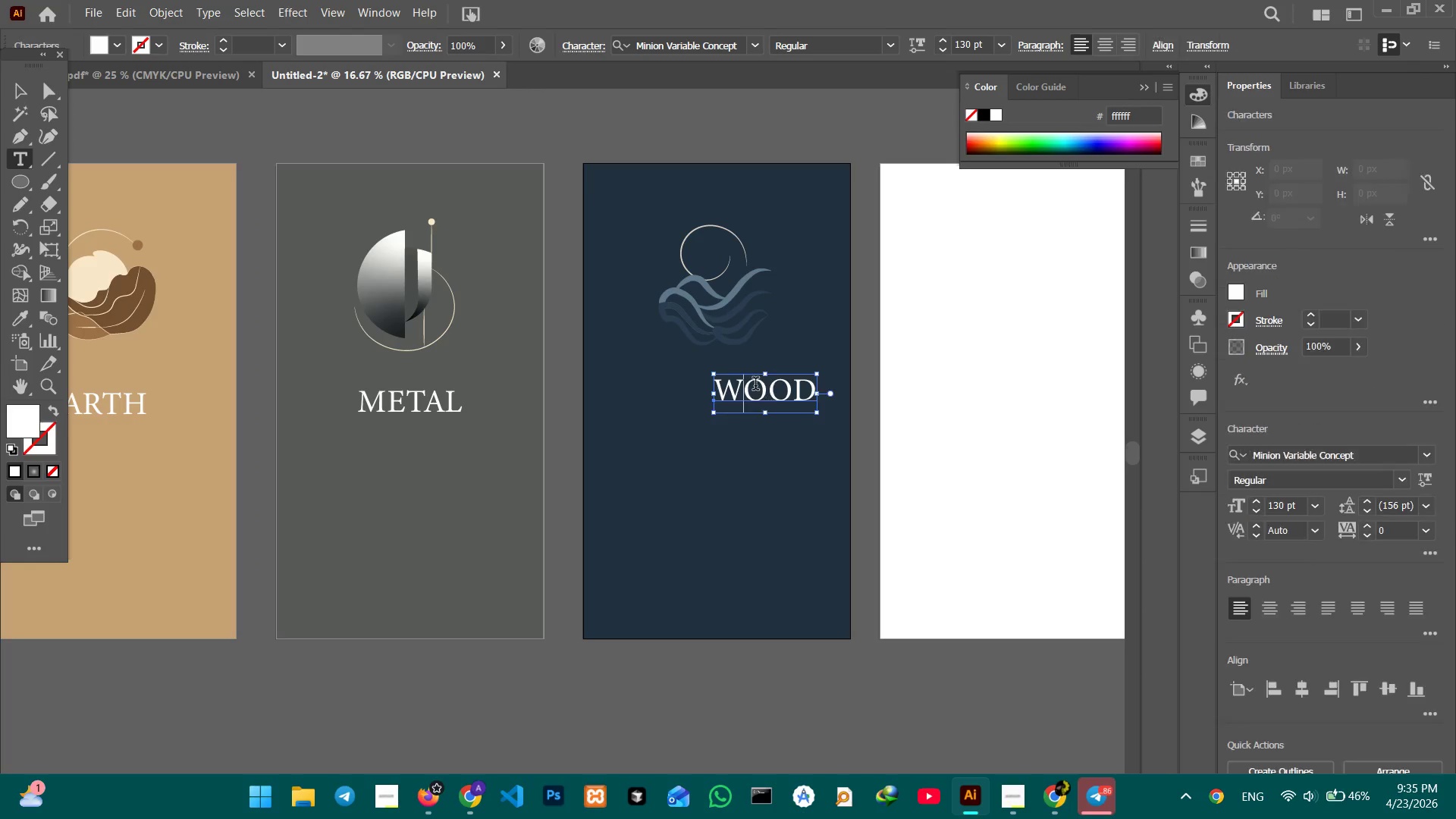 
triple_click([755, 385])
 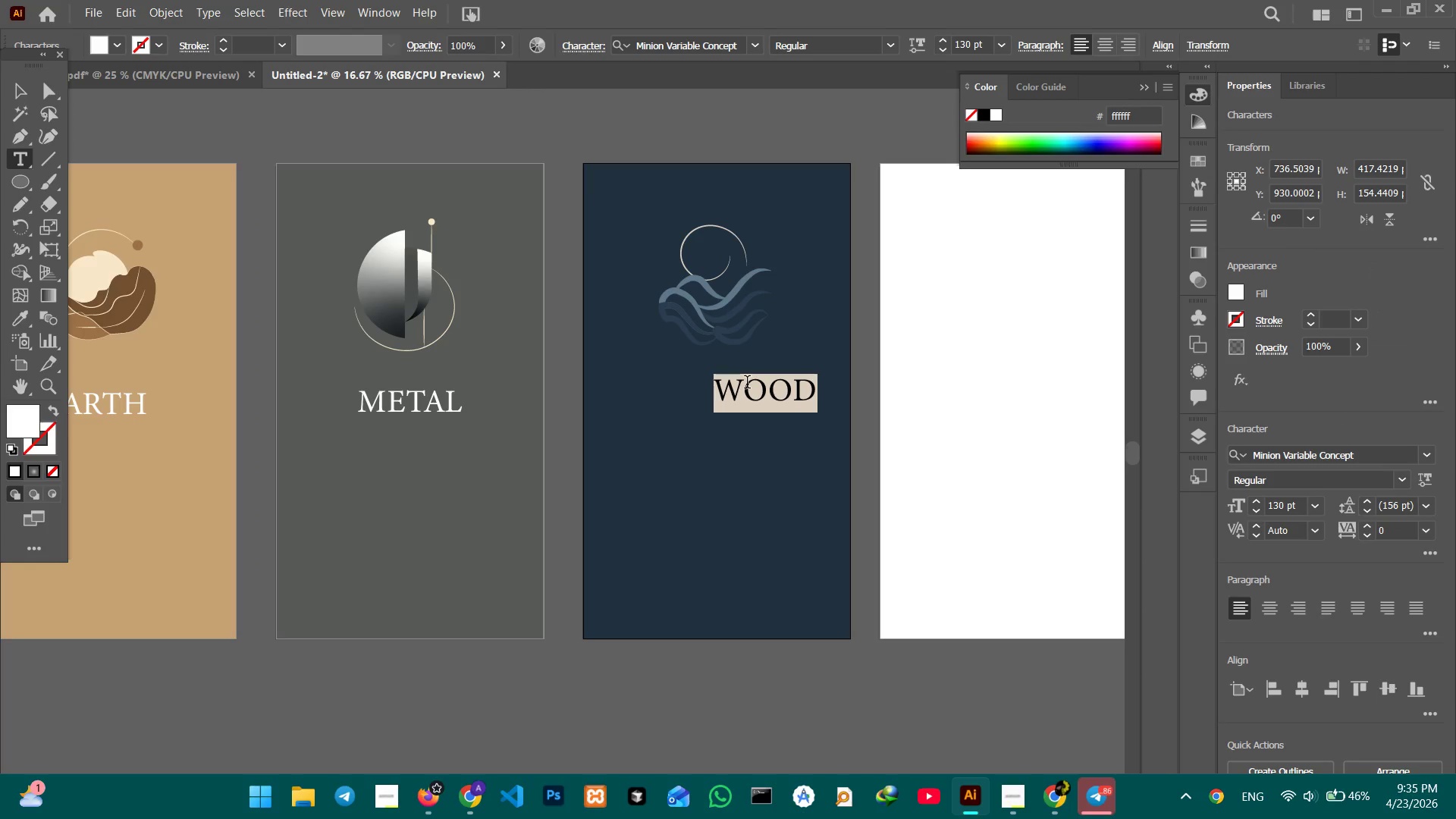 
type(water)
 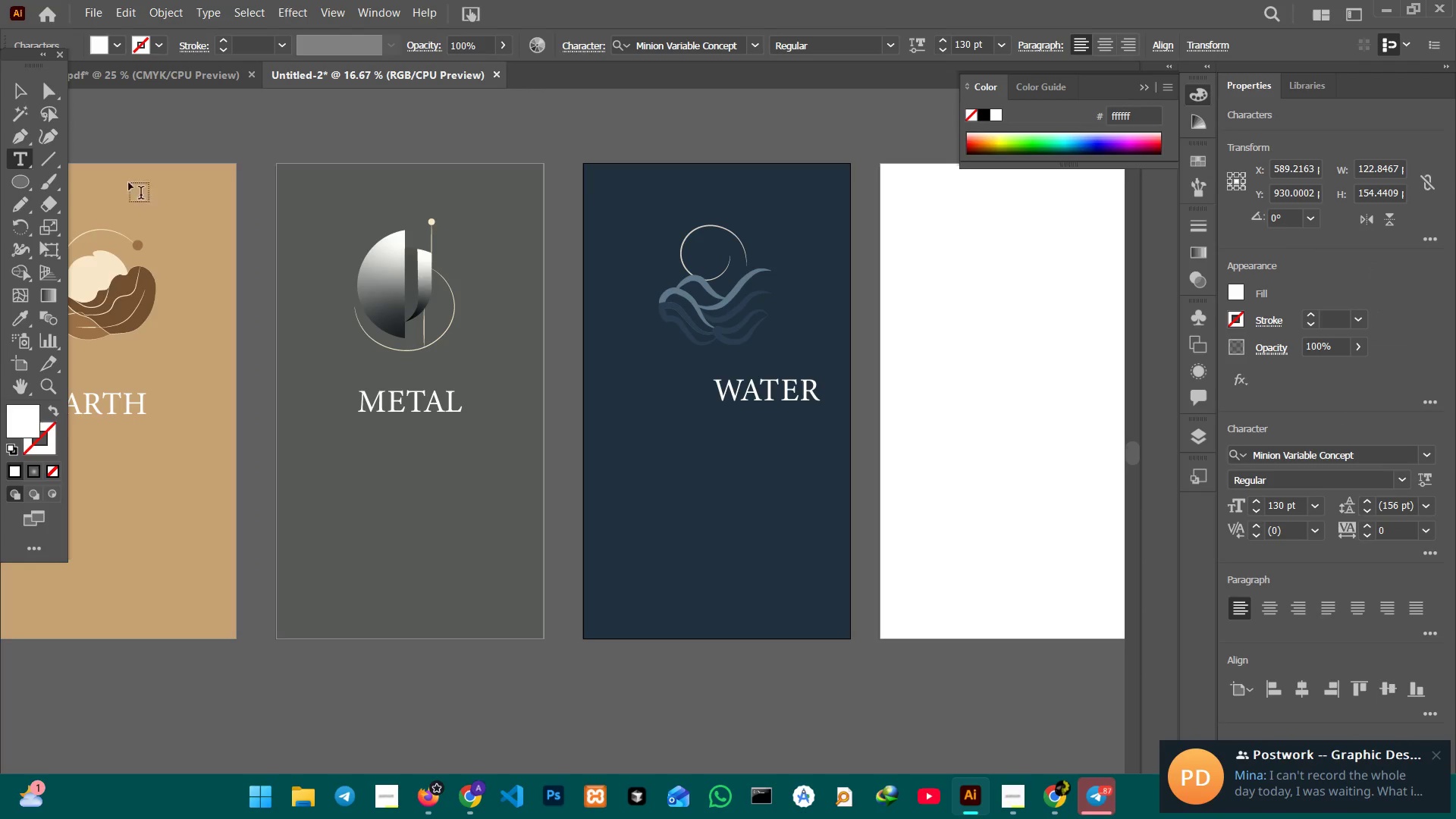 
left_click([26, 93])
 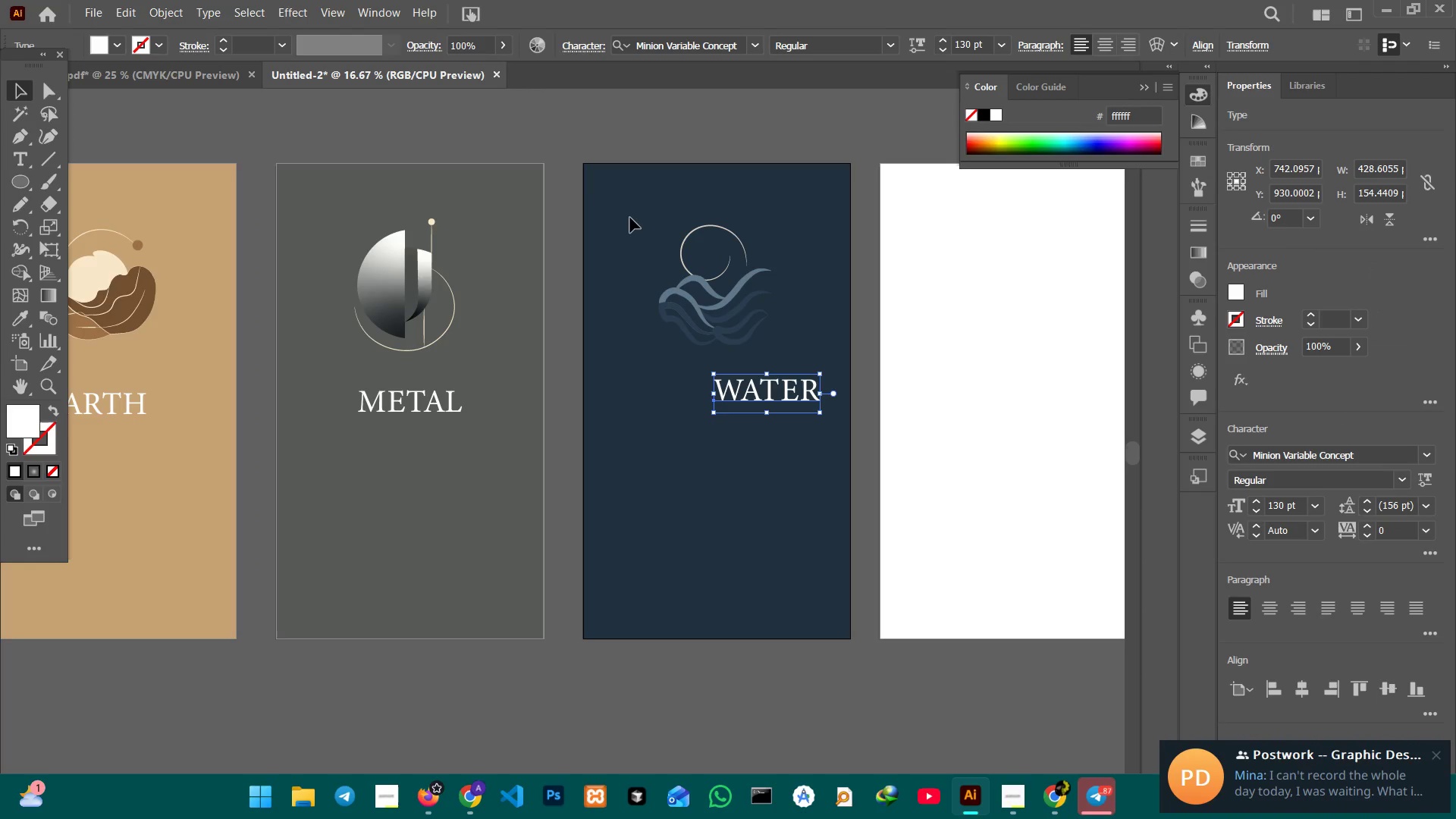 
left_click_drag(start_coordinate=[621, 198], to_coordinate=[783, 421])
 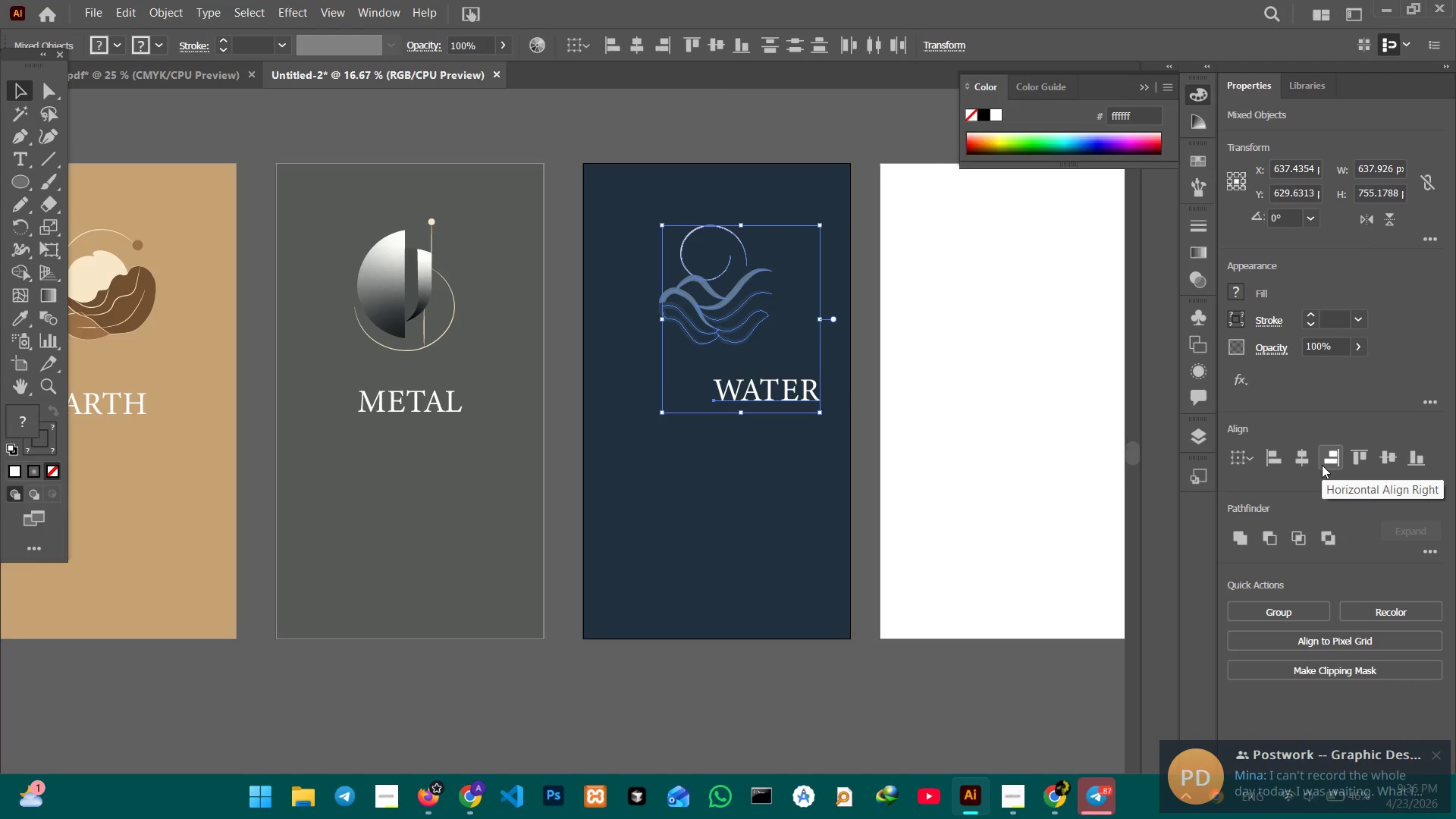 
left_click([1305, 457])
 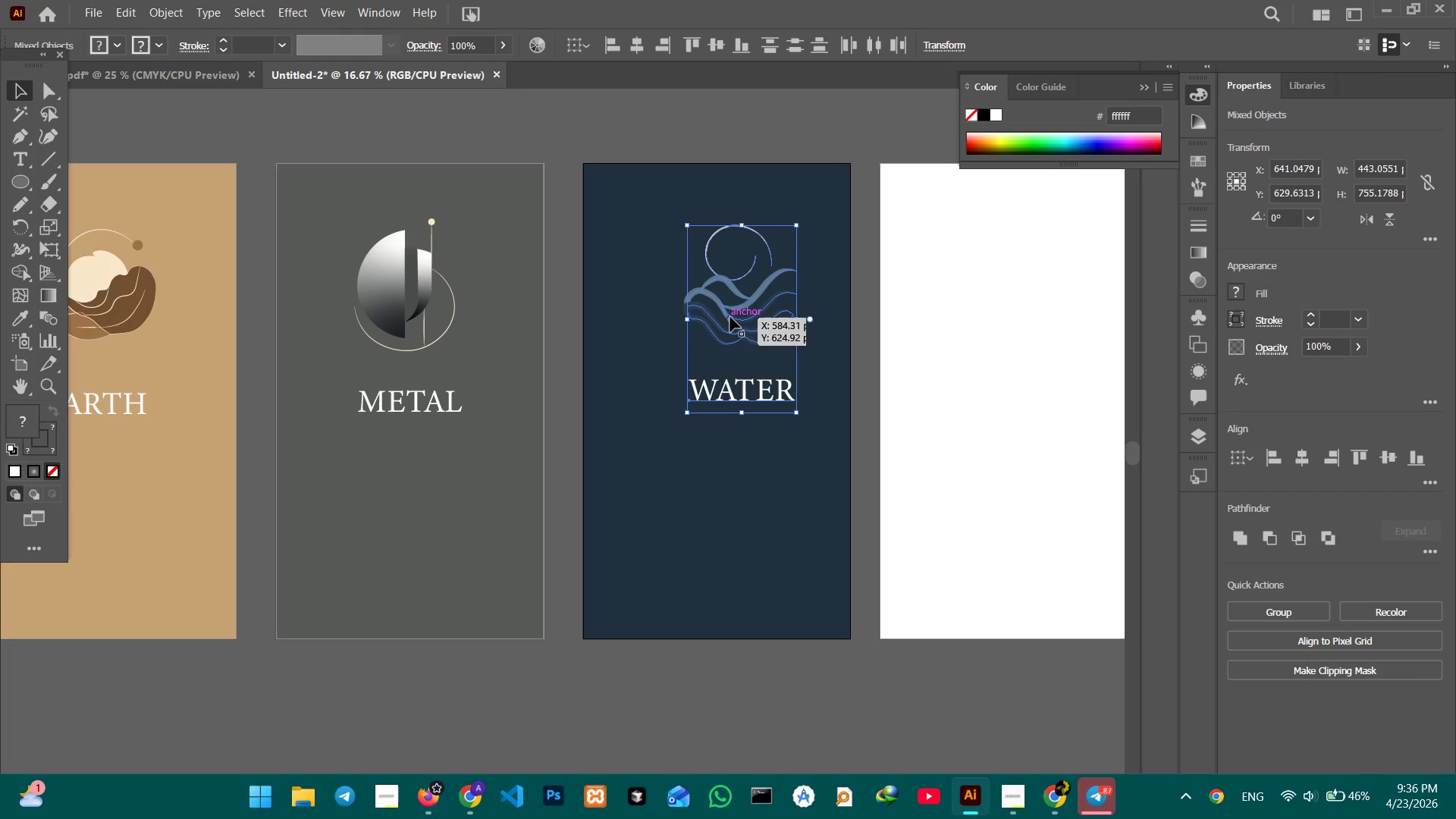 
left_click_drag(start_coordinate=[738, 304], to_coordinate=[724, 304])
 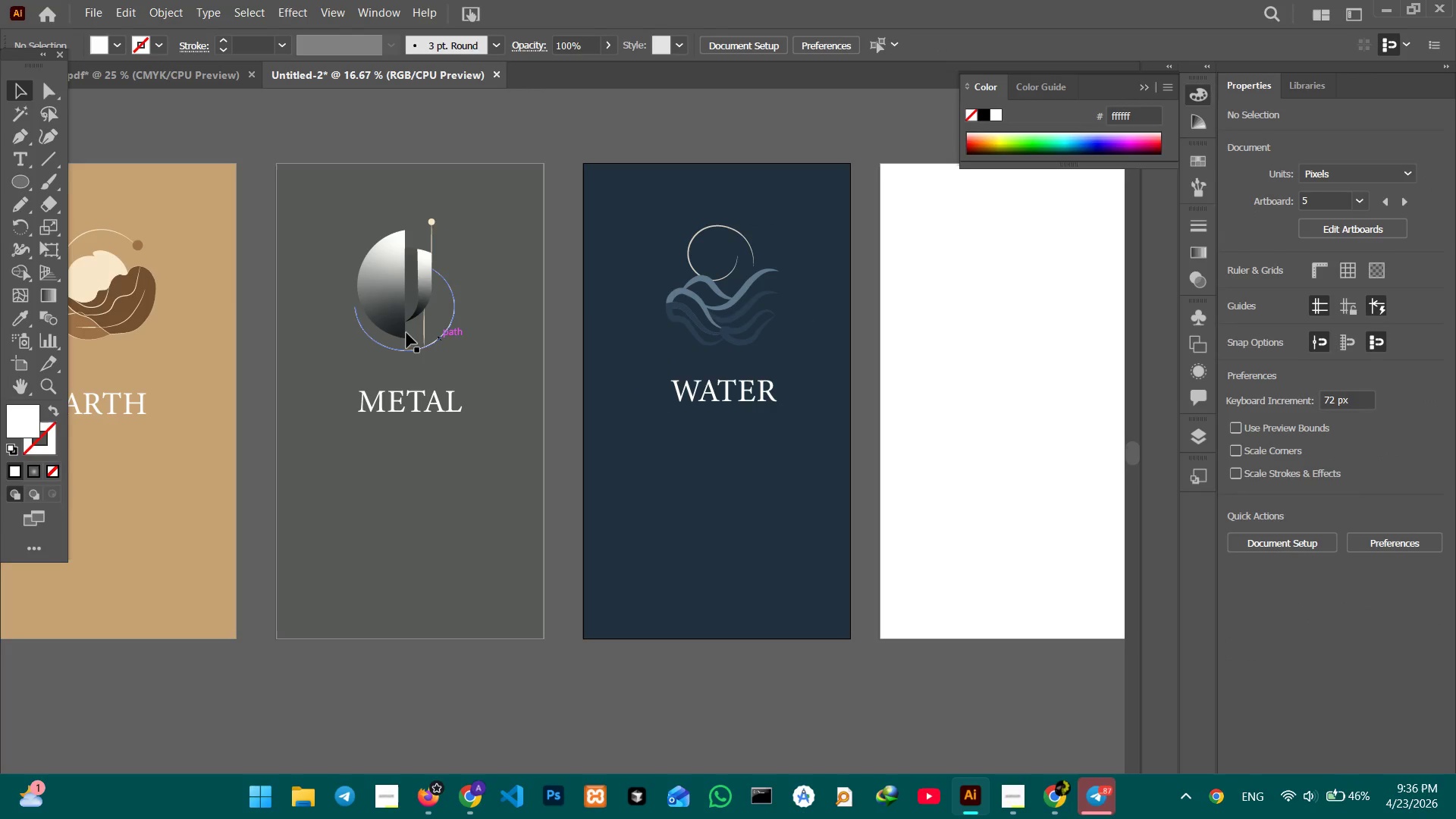 
left_click_drag(start_coordinate=[325, 226], to_coordinate=[483, 452])
 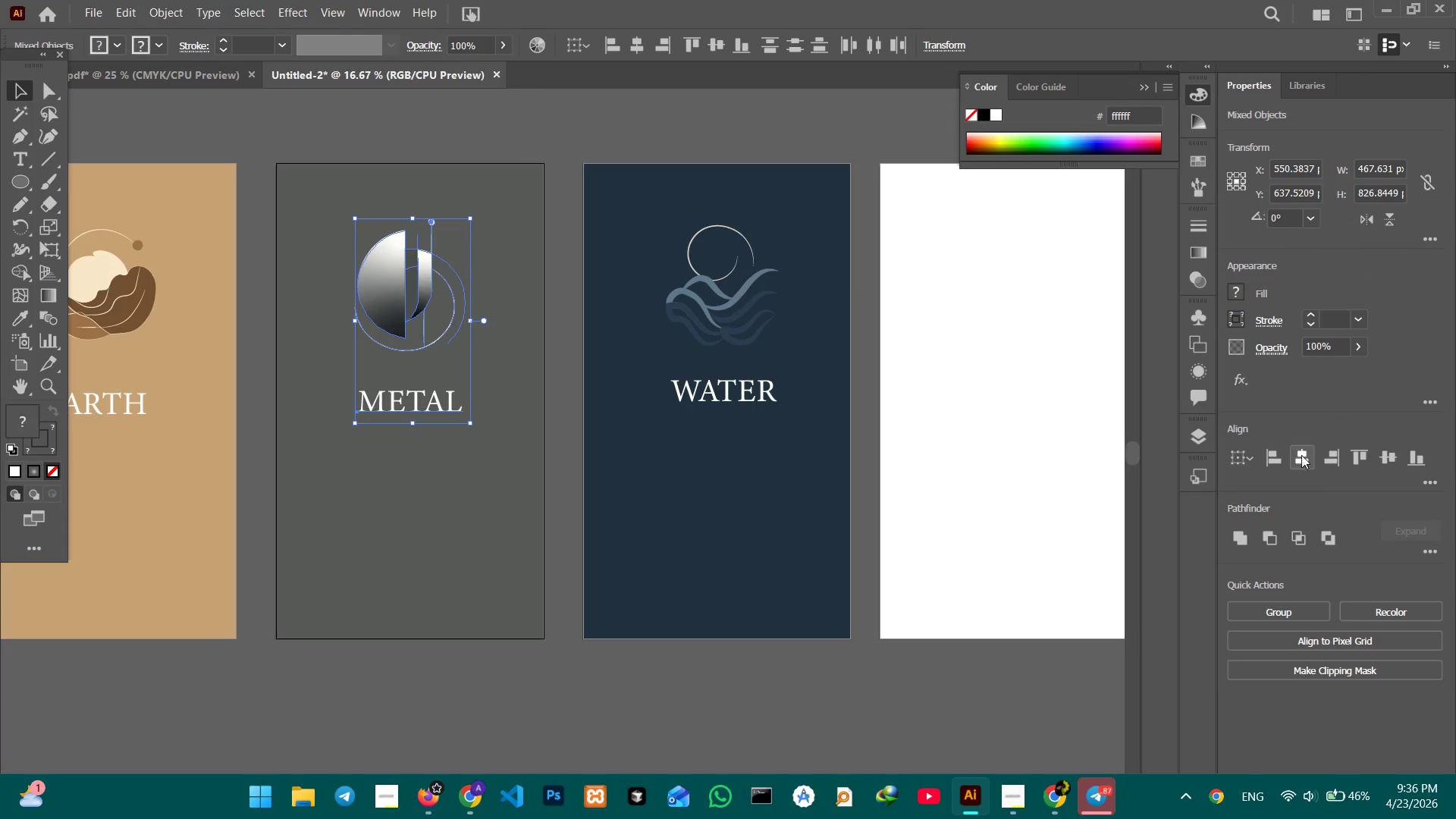 
left_click([1301, 453])
 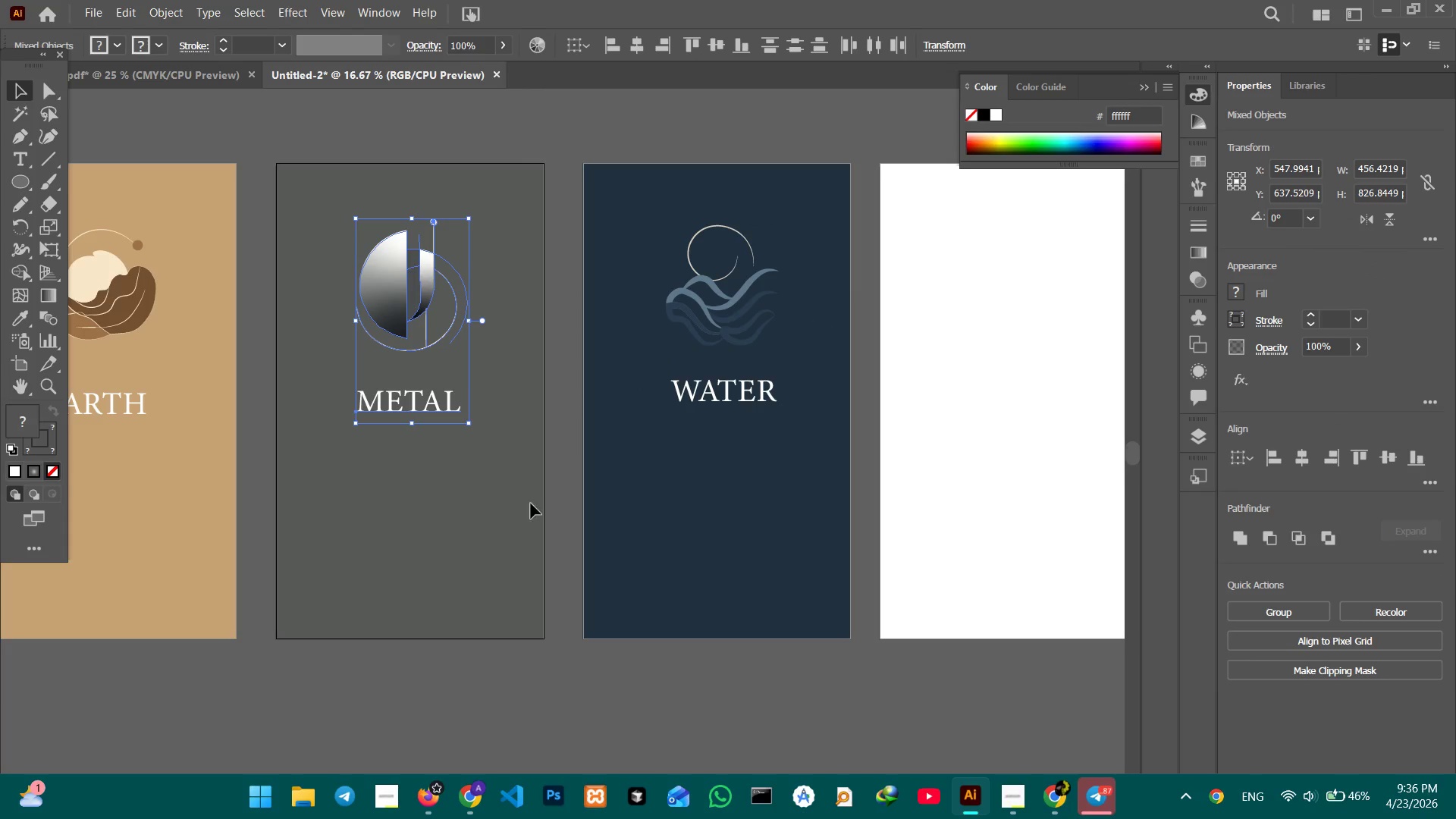 
hold_key(key=Space, duration=0.69)
 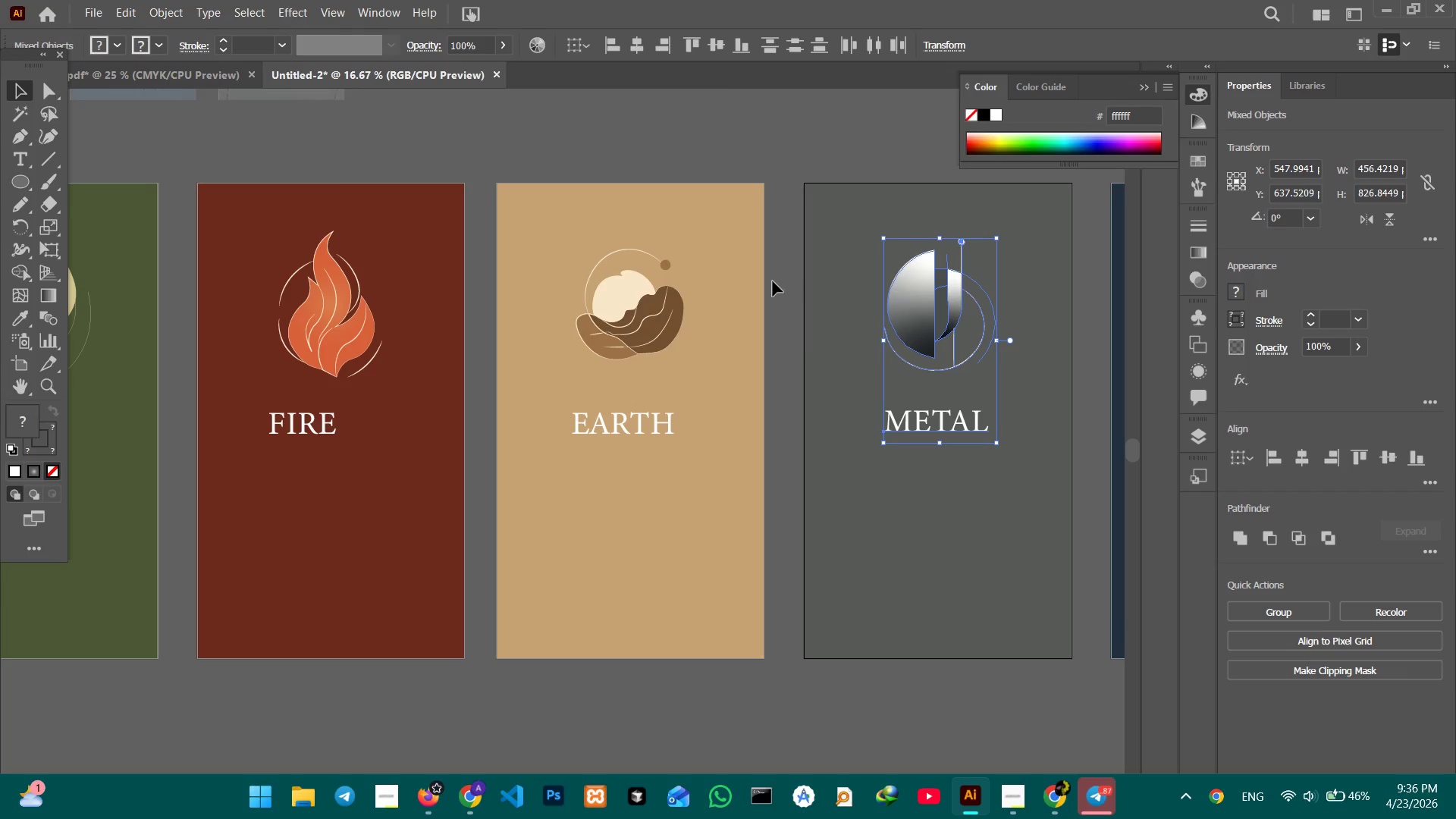 
left_click_drag(start_coordinate=[499, 507], to_coordinate=[1028, 526])
 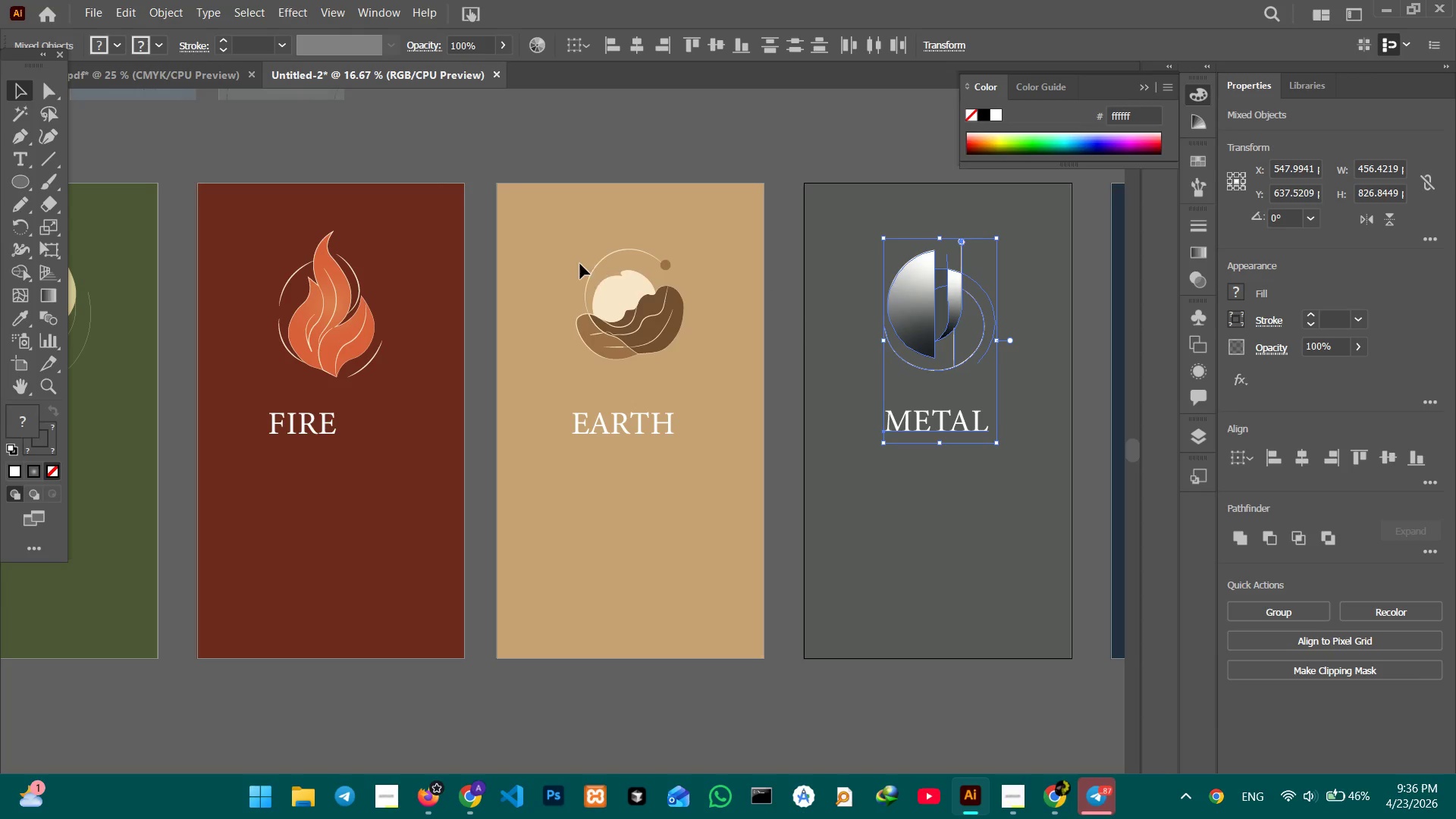 
left_click_drag(start_coordinate=[578, 260], to_coordinate=[697, 497])
 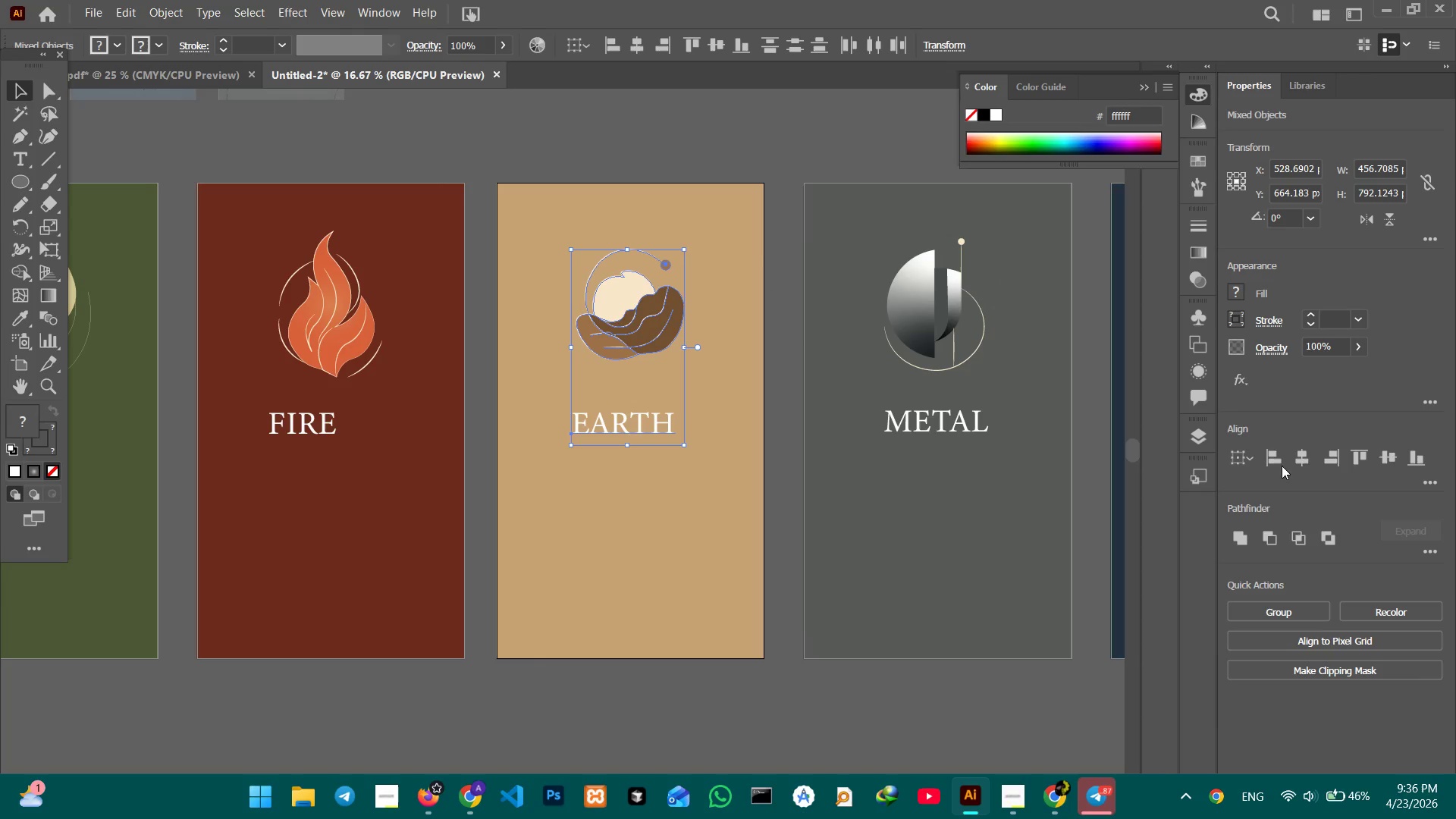 
left_click([1300, 461])
 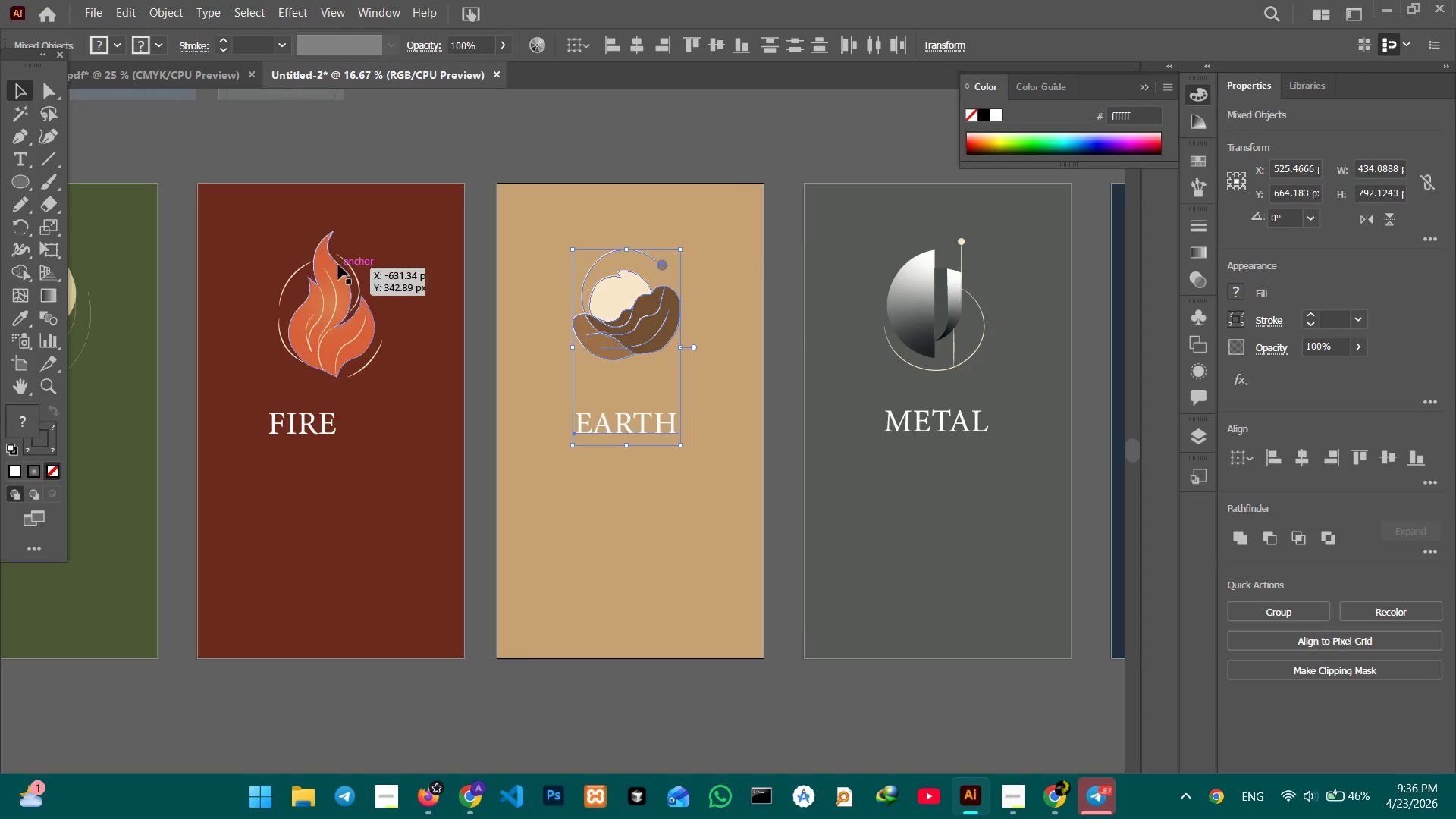 
left_click_drag(start_coordinate=[248, 216], to_coordinate=[375, 450])
 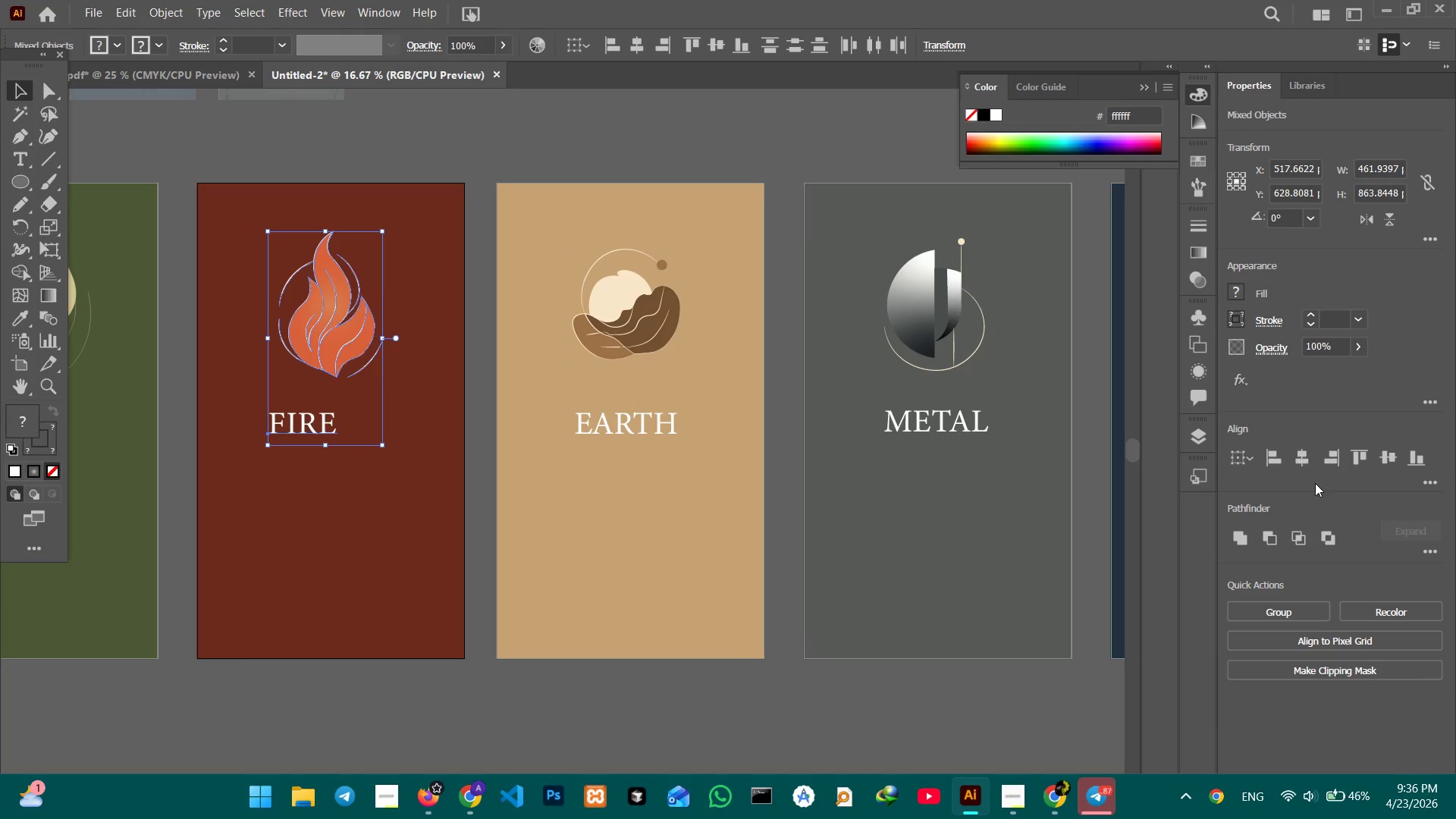 
left_click([1304, 462])
 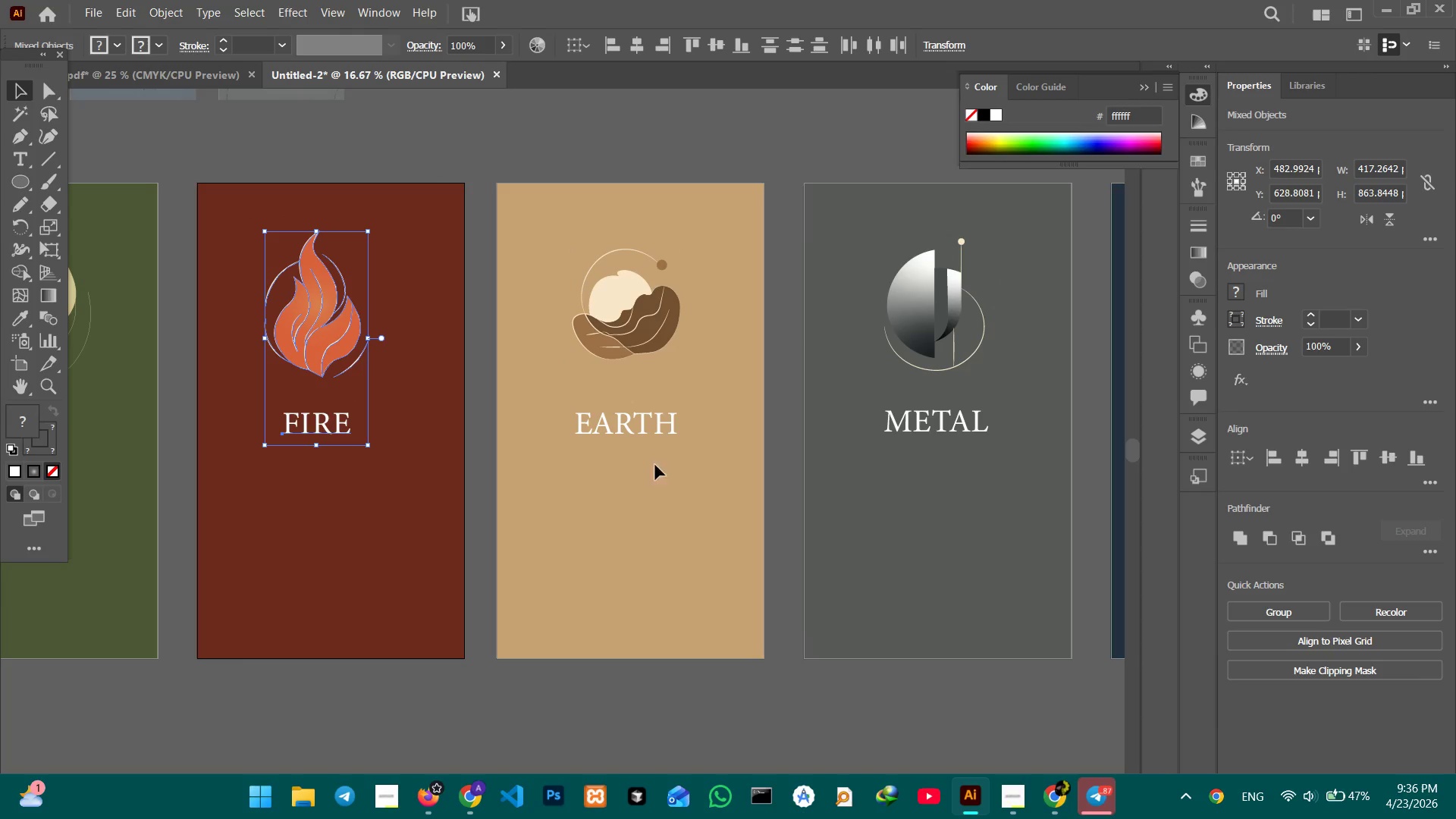 
hold_key(key=Space, duration=0.66)
 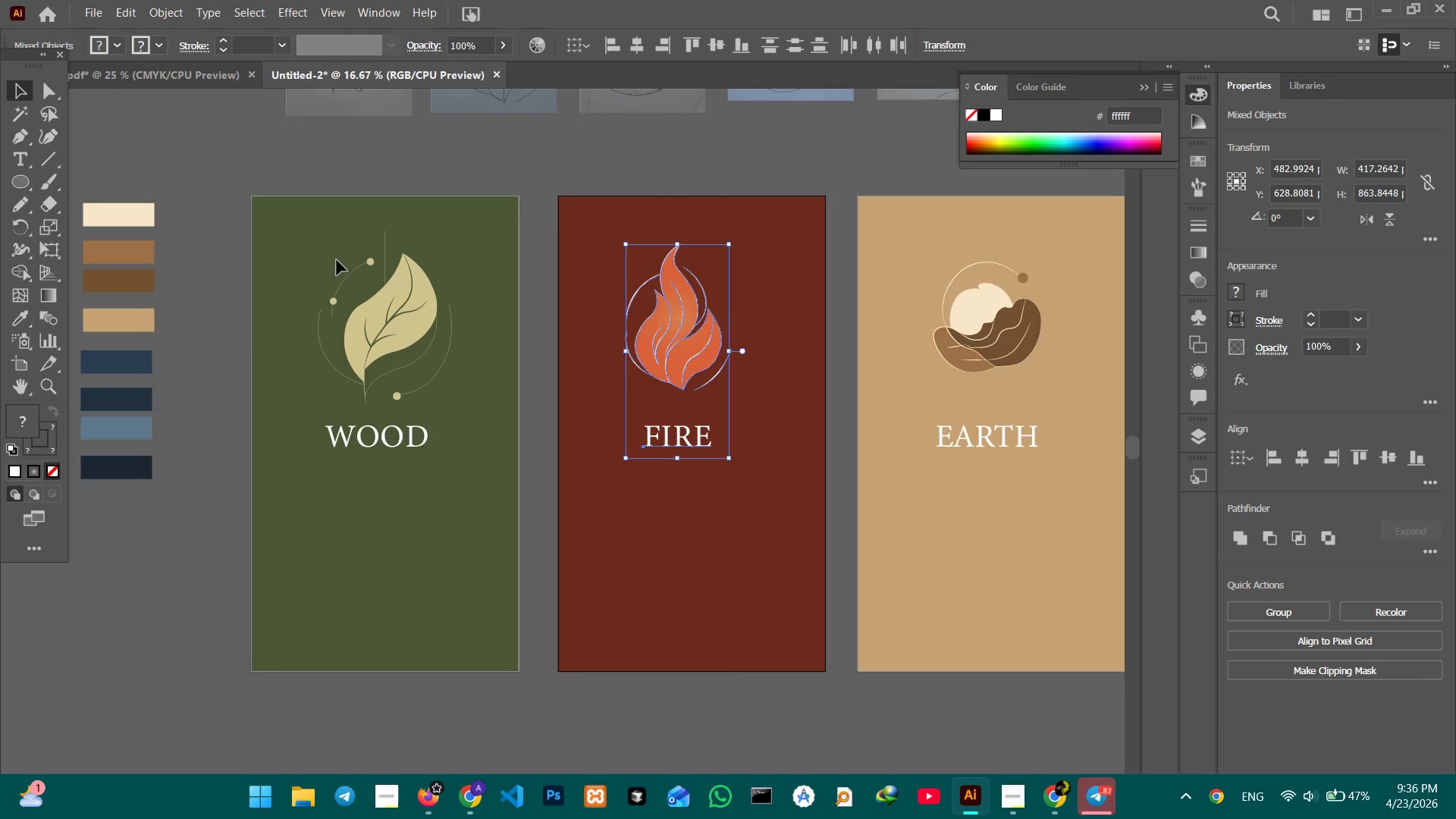 
left_click_drag(start_coordinate=[438, 474], to_coordinate=[800, 487])
 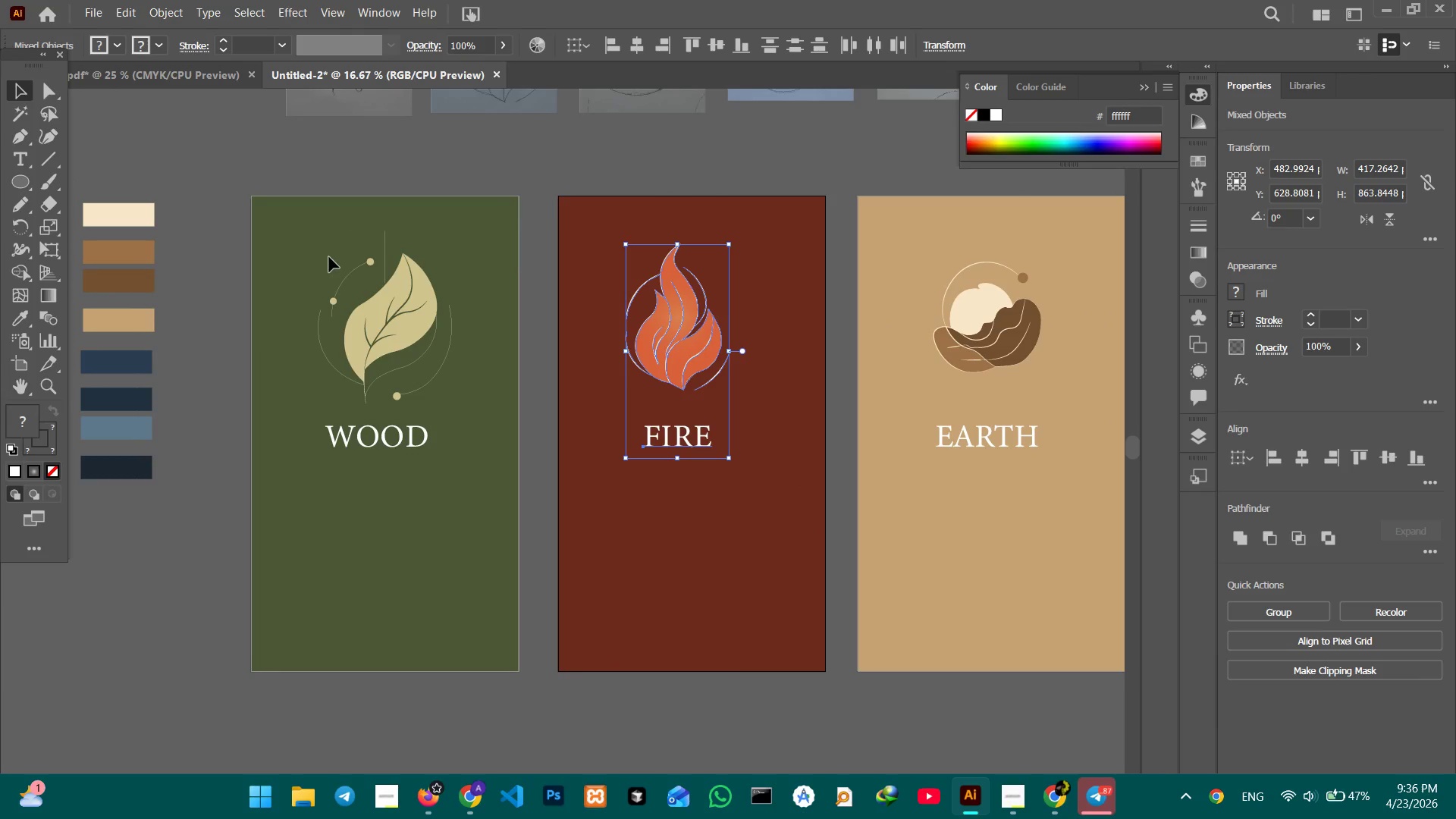 
left_click_drag(start_coordinate=[318, 256], to_coordinate=[422, 448])
 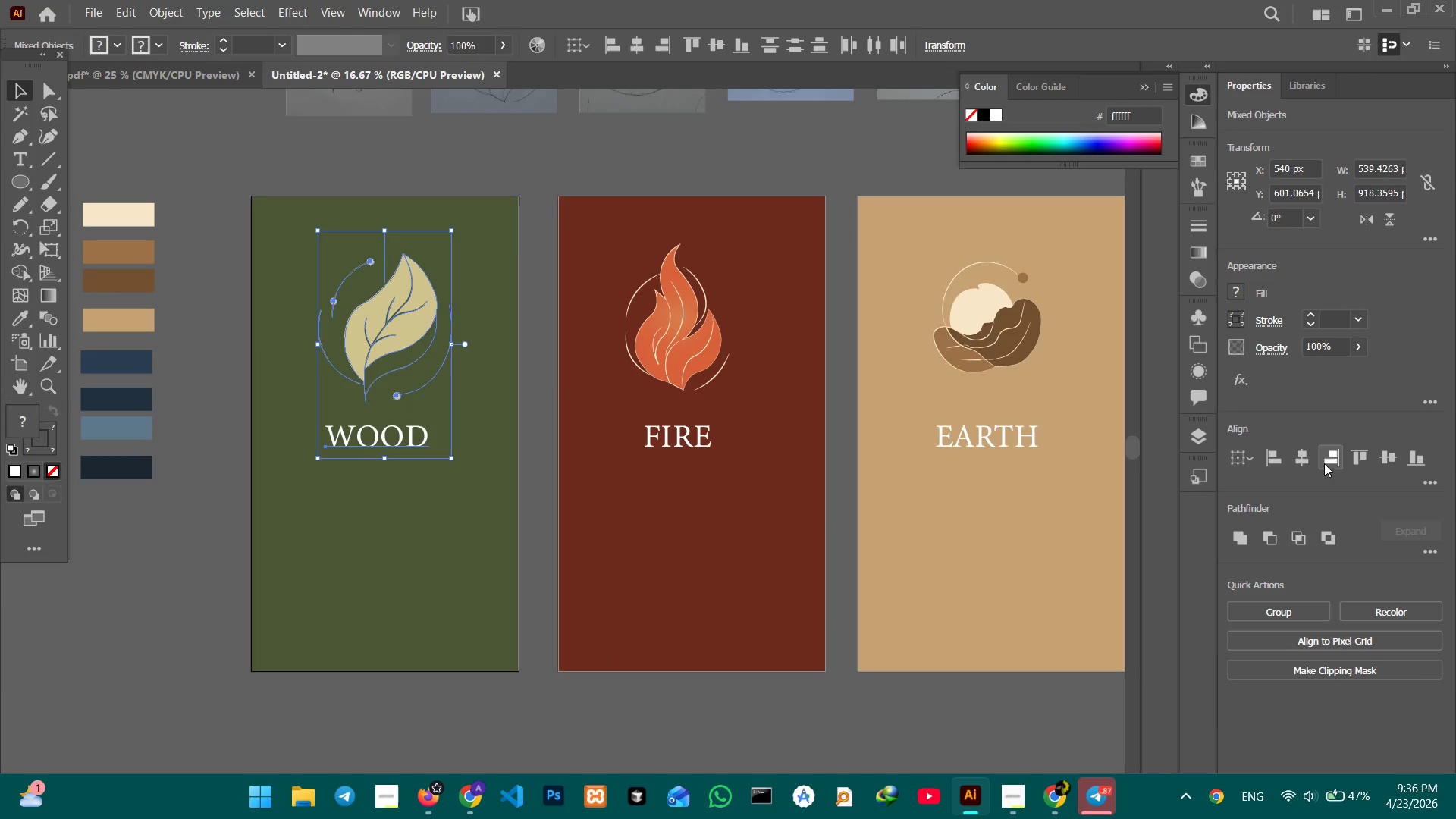 
left_click([1301, 461])
 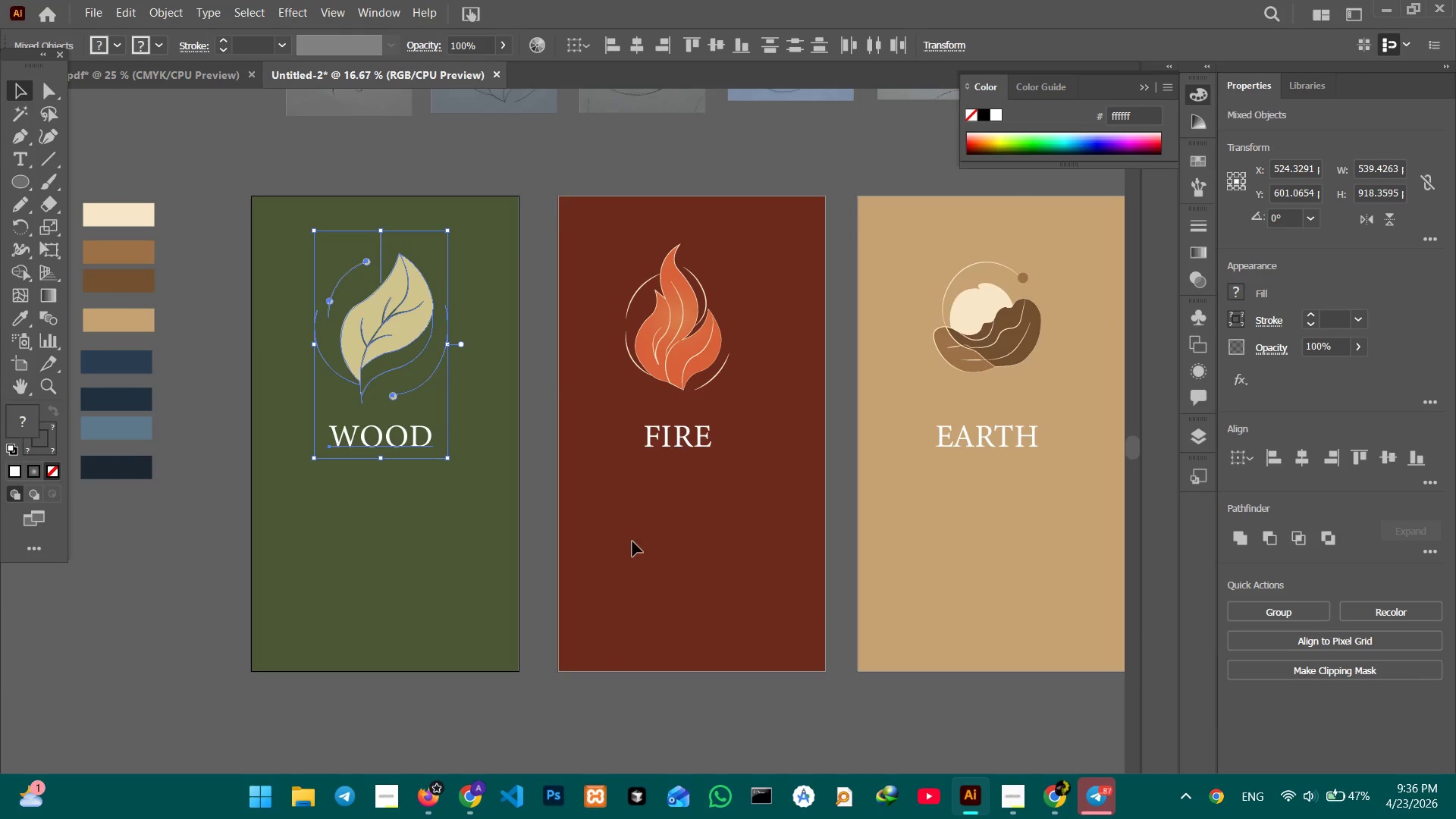 
left_click([414, 546])
 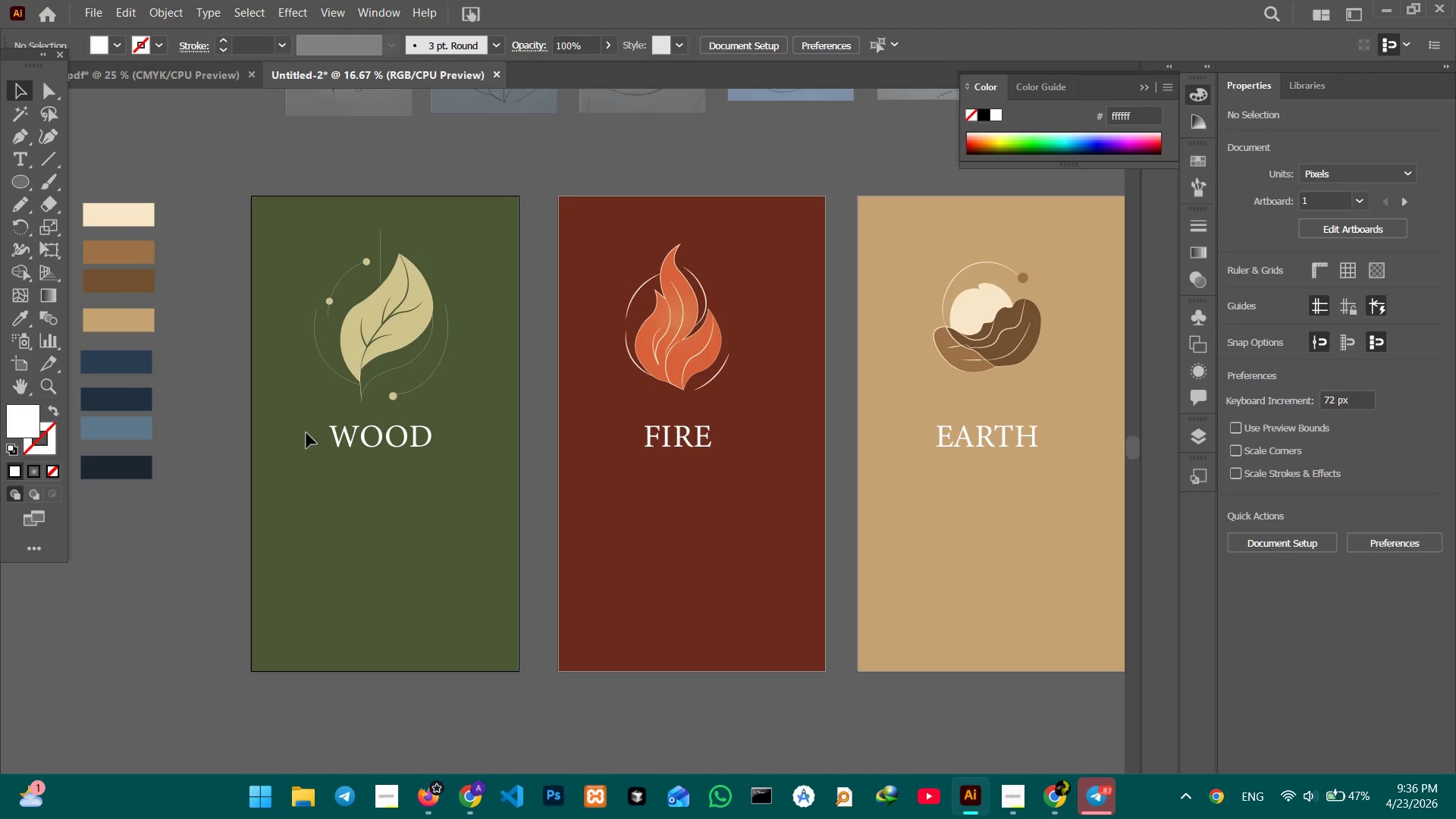 
left_click_drag(start_coordinate=[307, 430], to_coordinate=[1162, 451])
 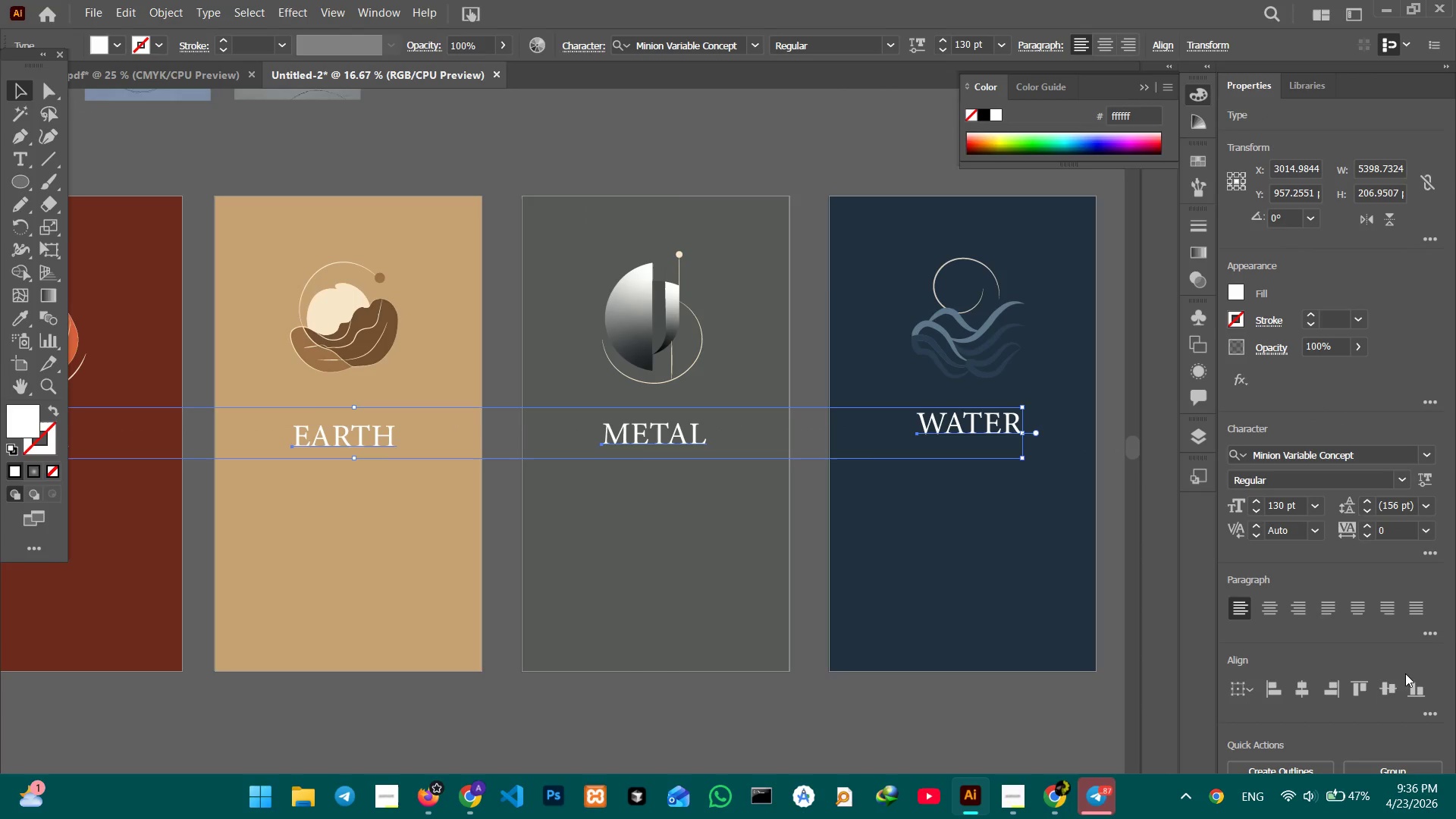 
left_click([1393, 688])
 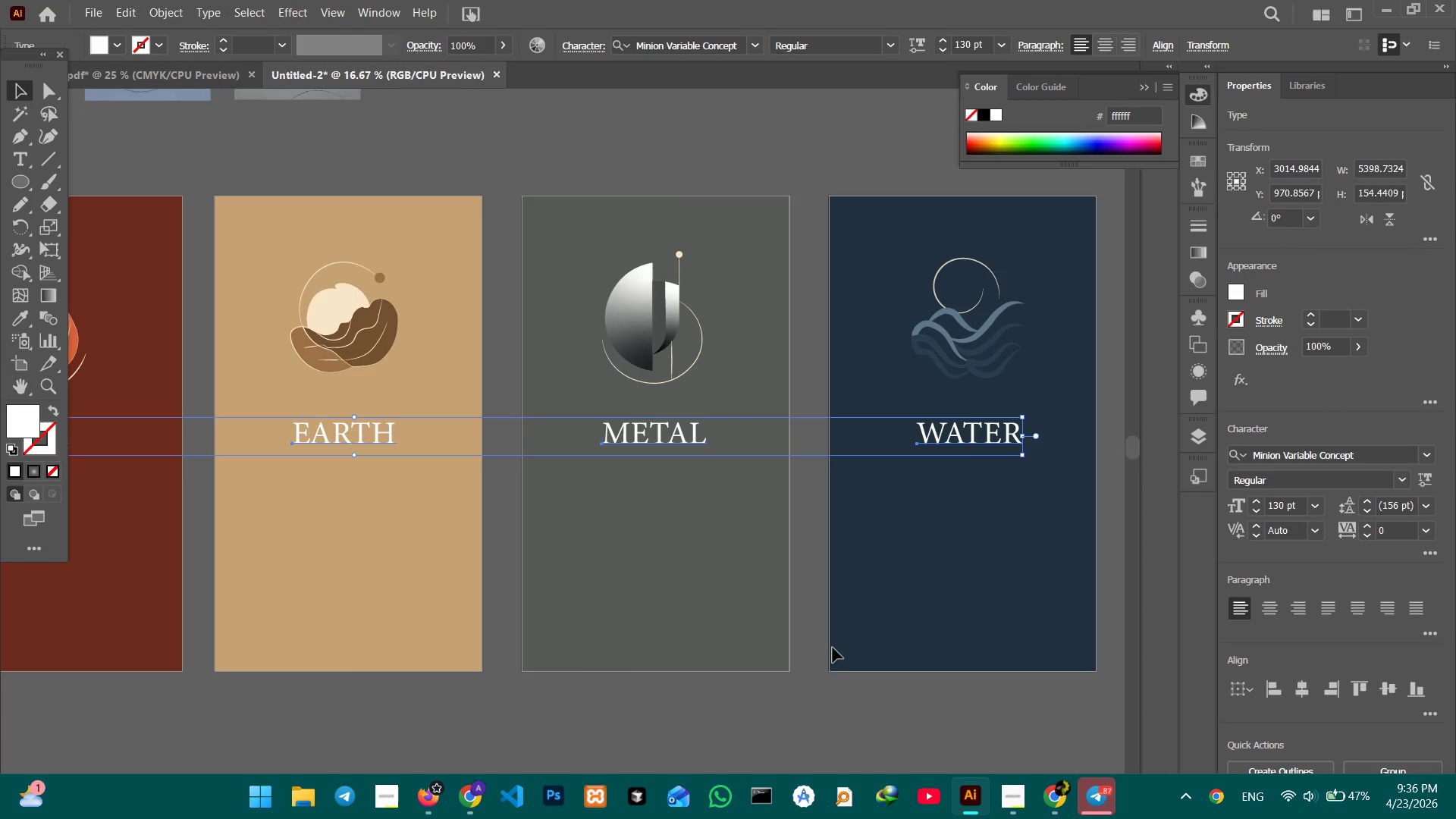 
hold_key(key=Space, duration=1.5)
 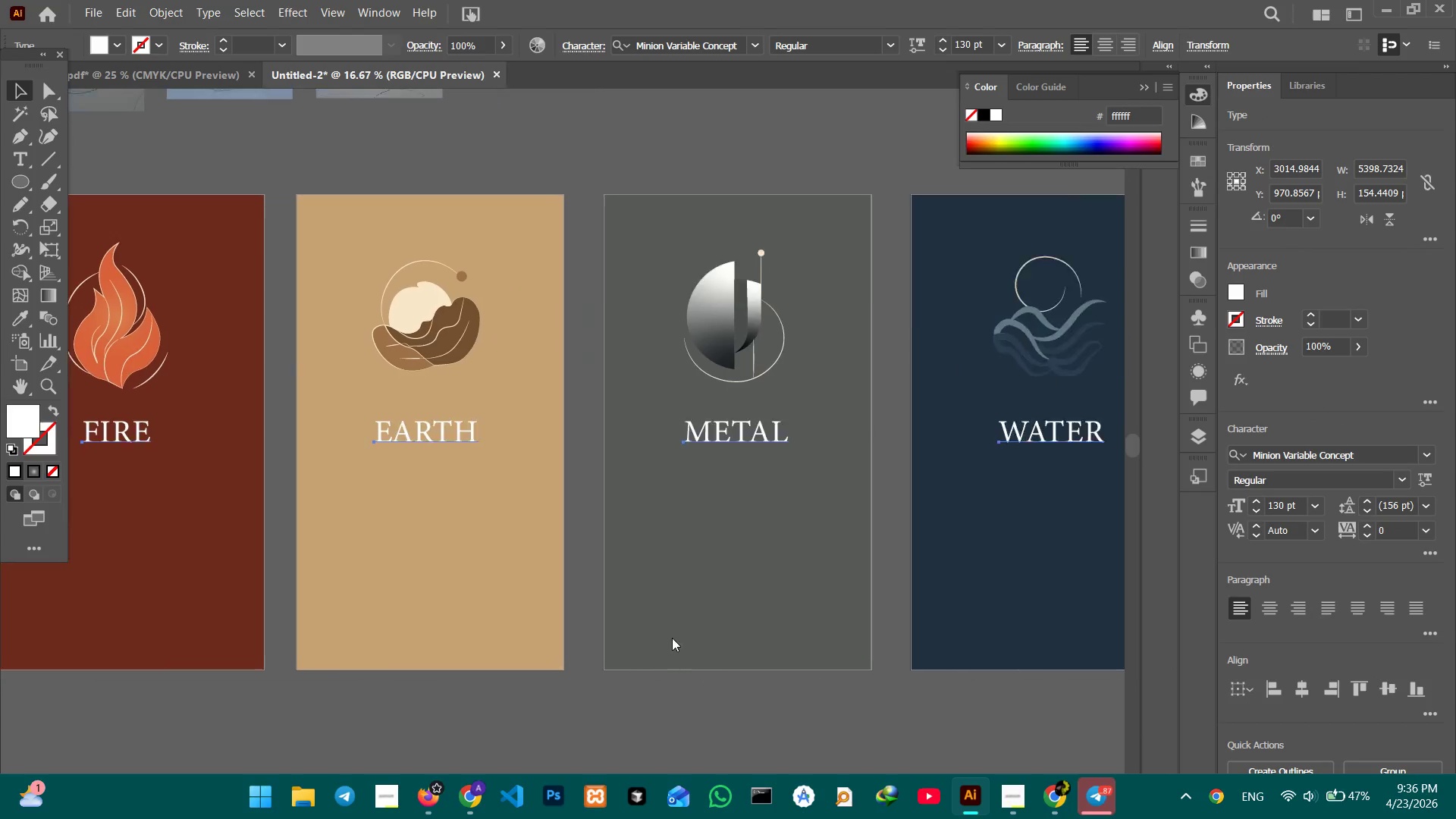 
left_click_drag(start_coordinate=[629, 643], to_coordinate=[630, 630])
 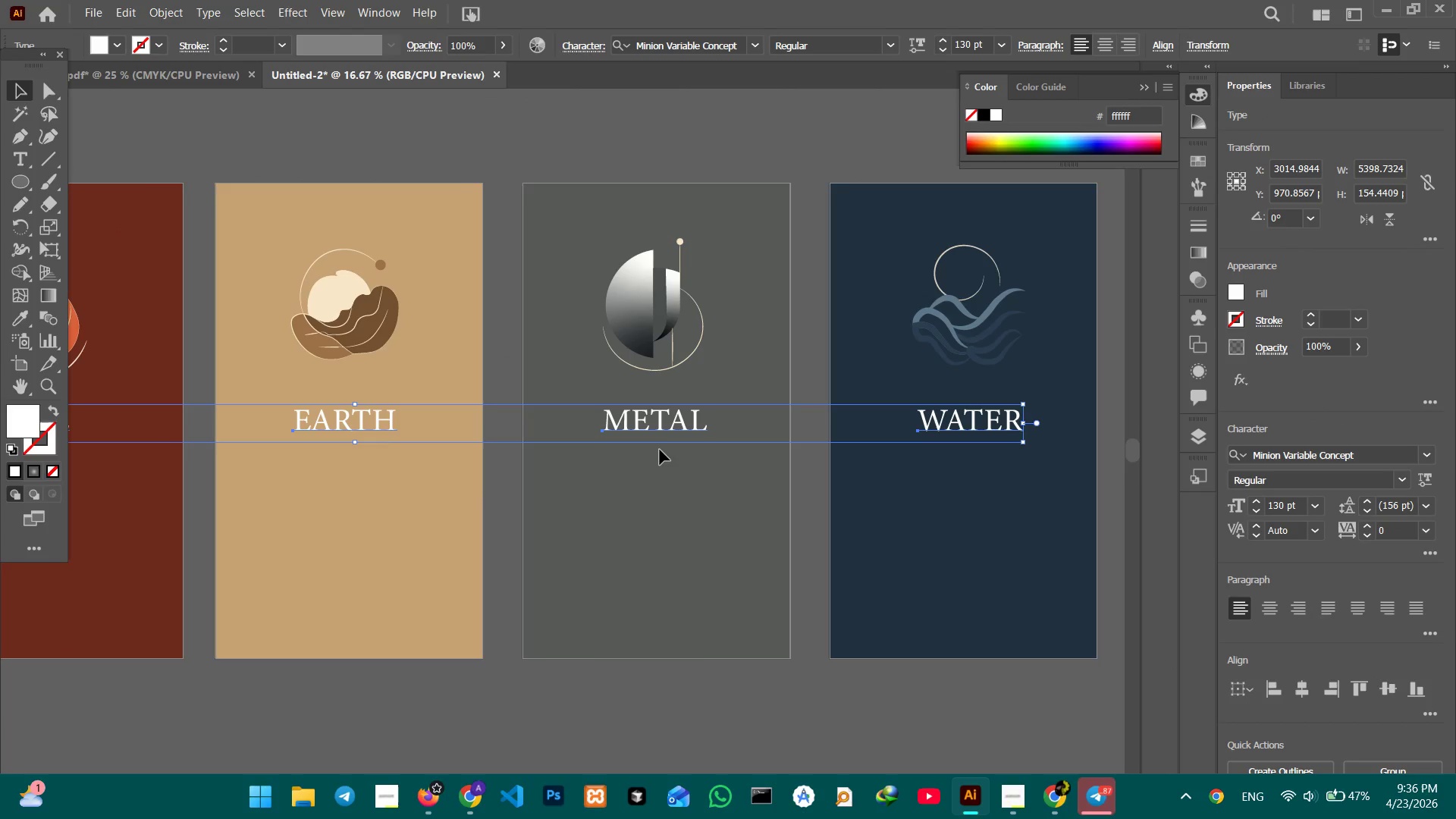 
hold_key(key=Space, duration=1.3)
 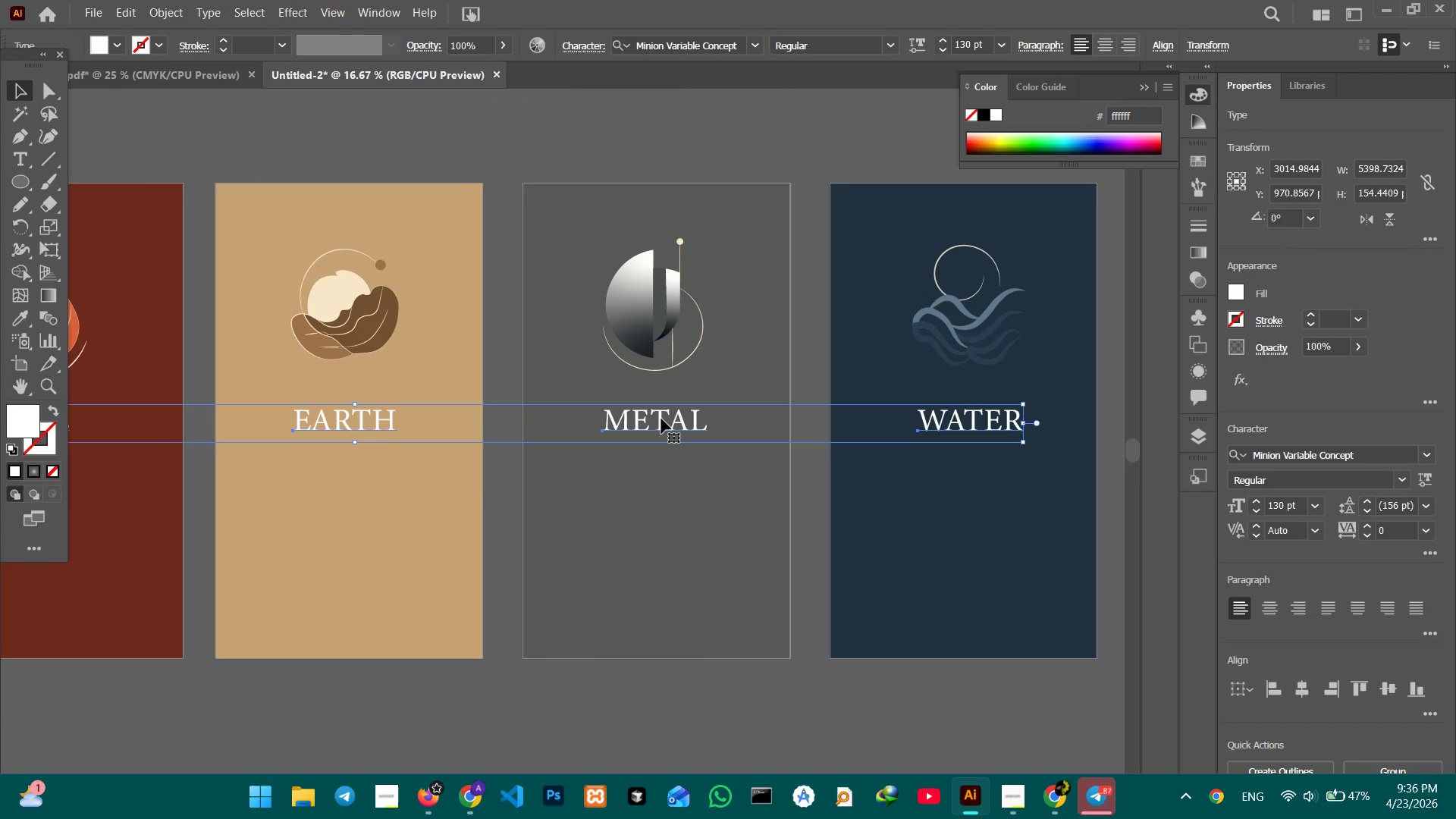 
left_click_drag(start_coordinate=[661, 420], to_coordinate=[664, 400])
 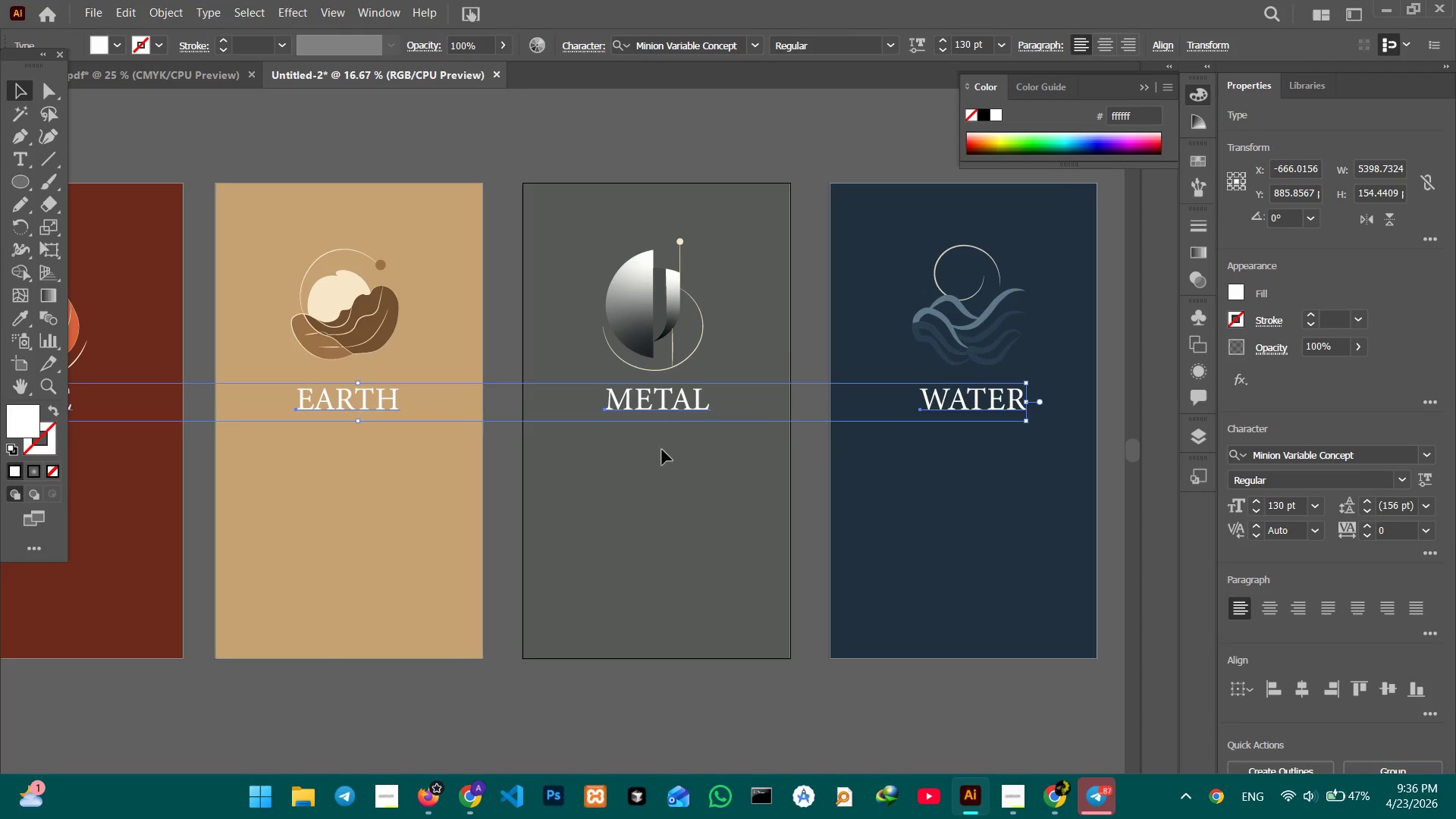 
hold_key(key=Space, duration=1.52)
 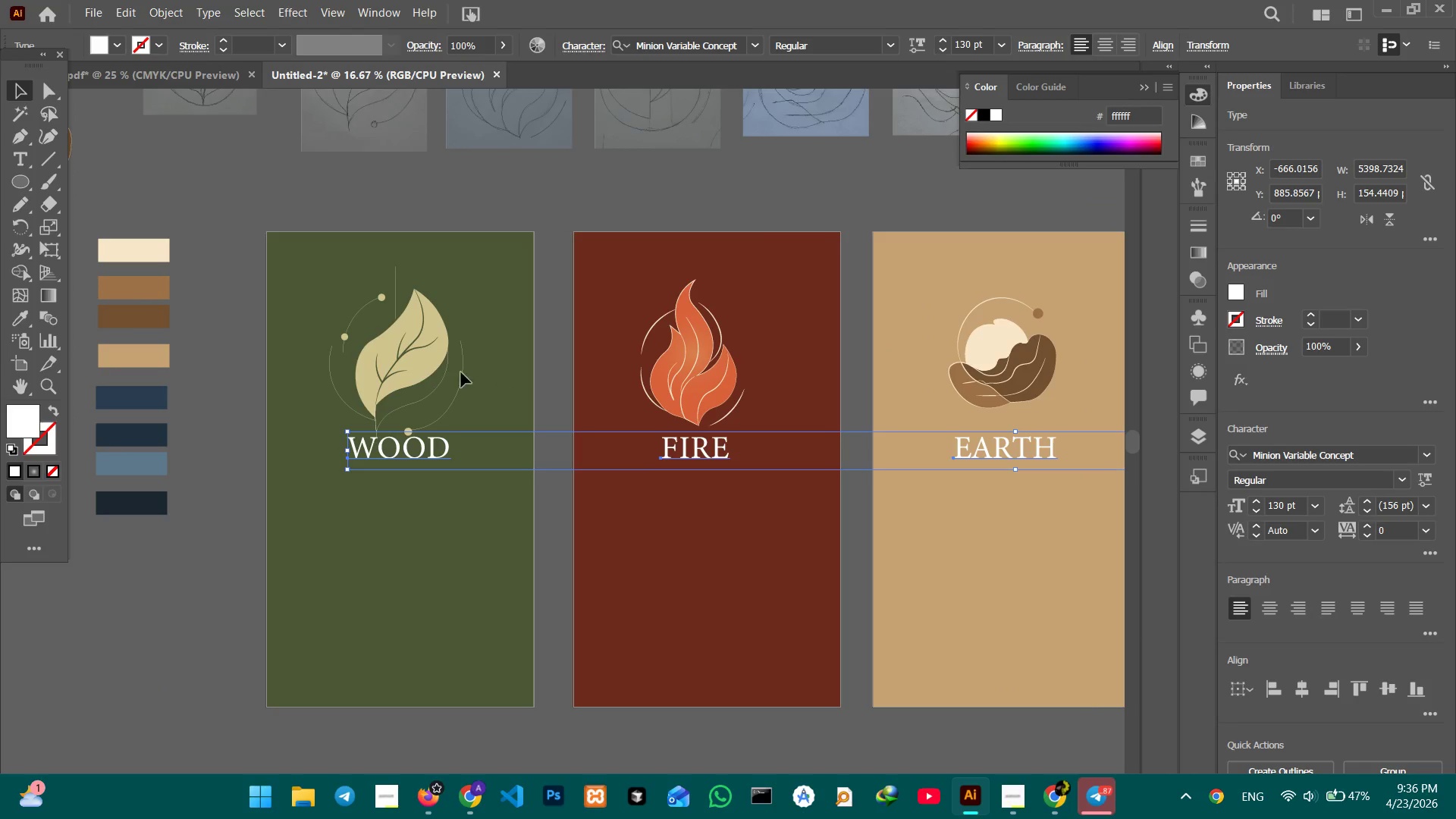 
left_click_drag(start_coordinate=[599, 505], to_coordinate=[968, 534])
 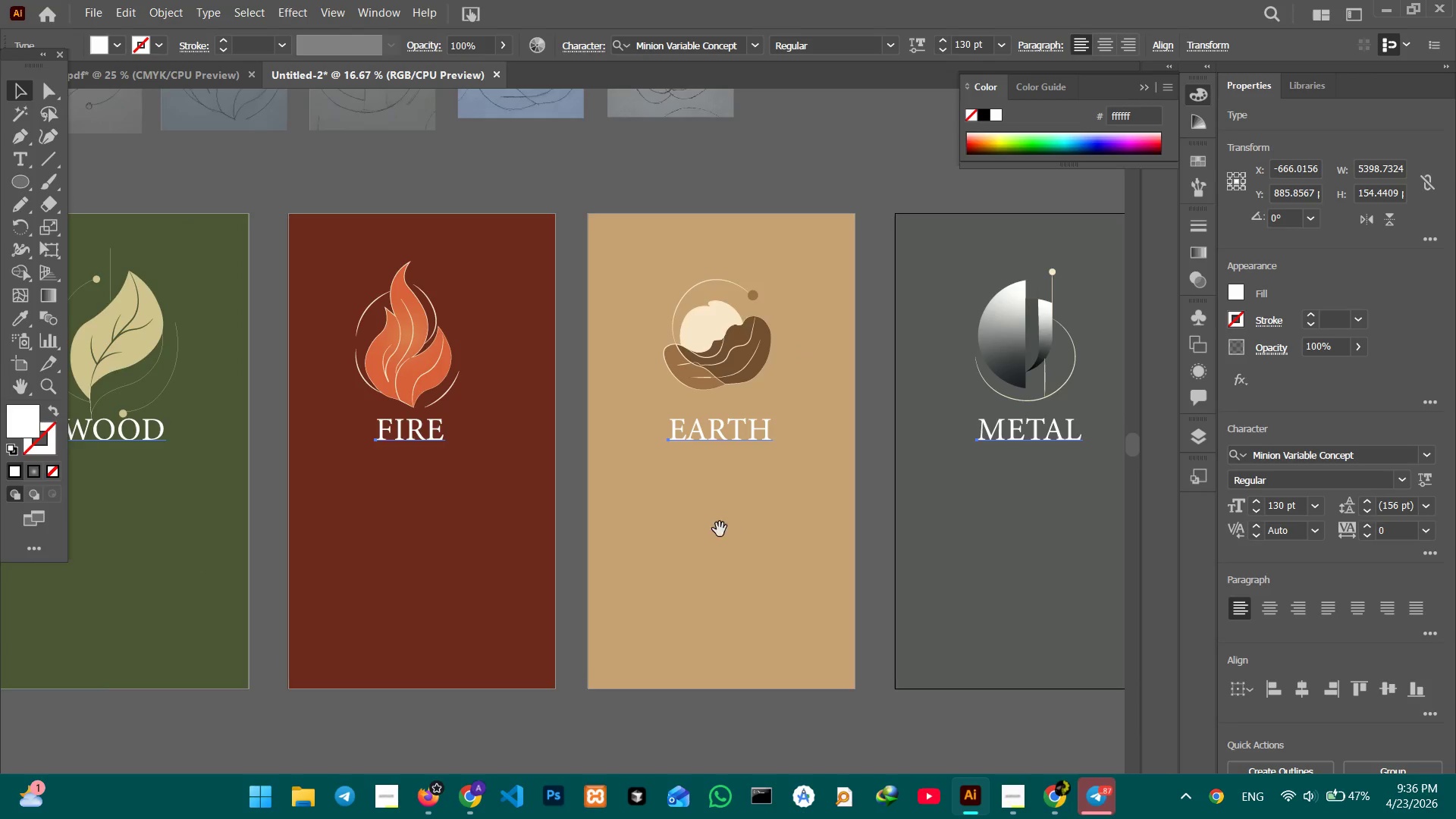 
left_click_drag(start_coordinate=[720, 529], to_coordinate=[1005, 548])
 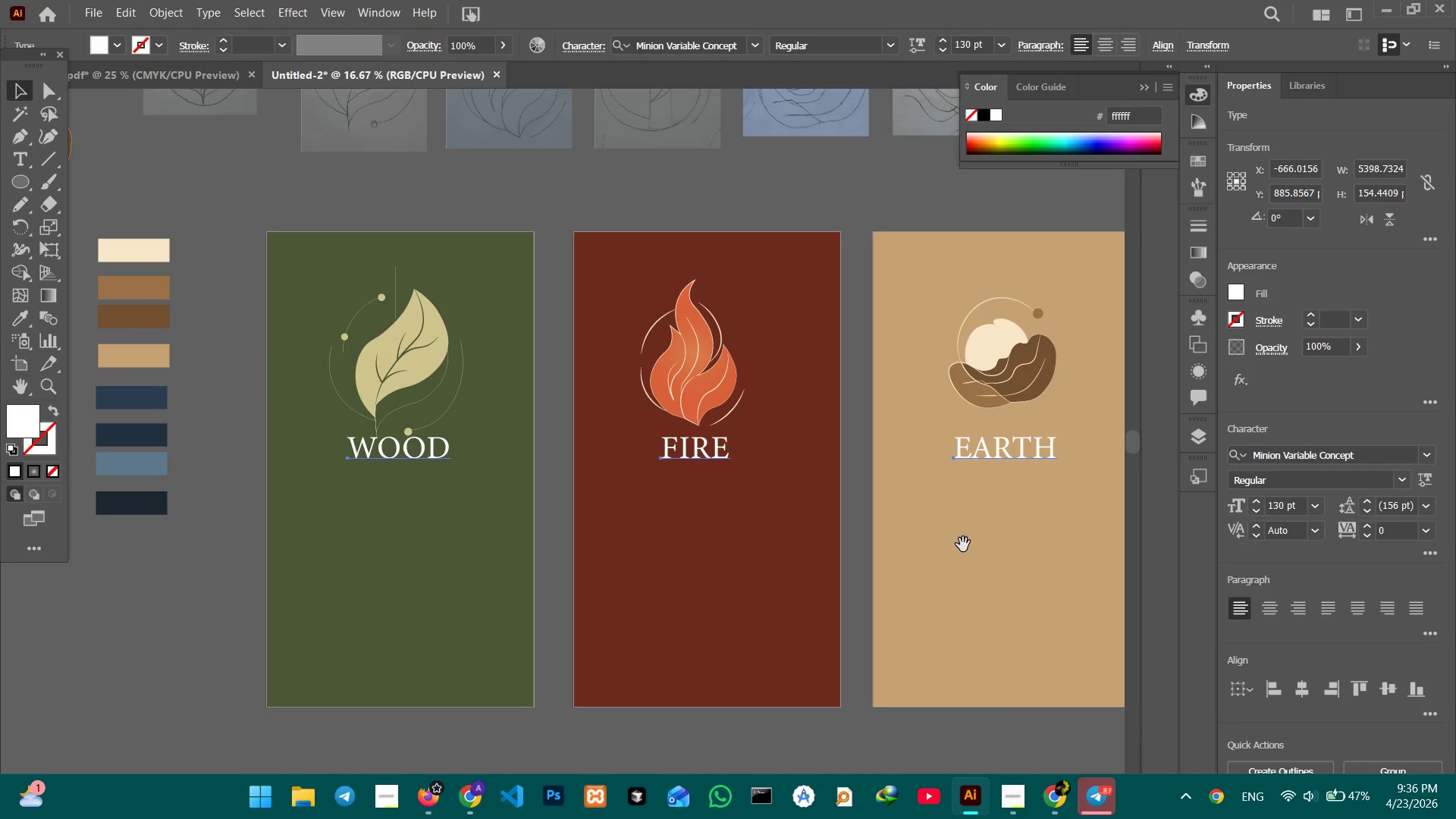 
key(Space)
 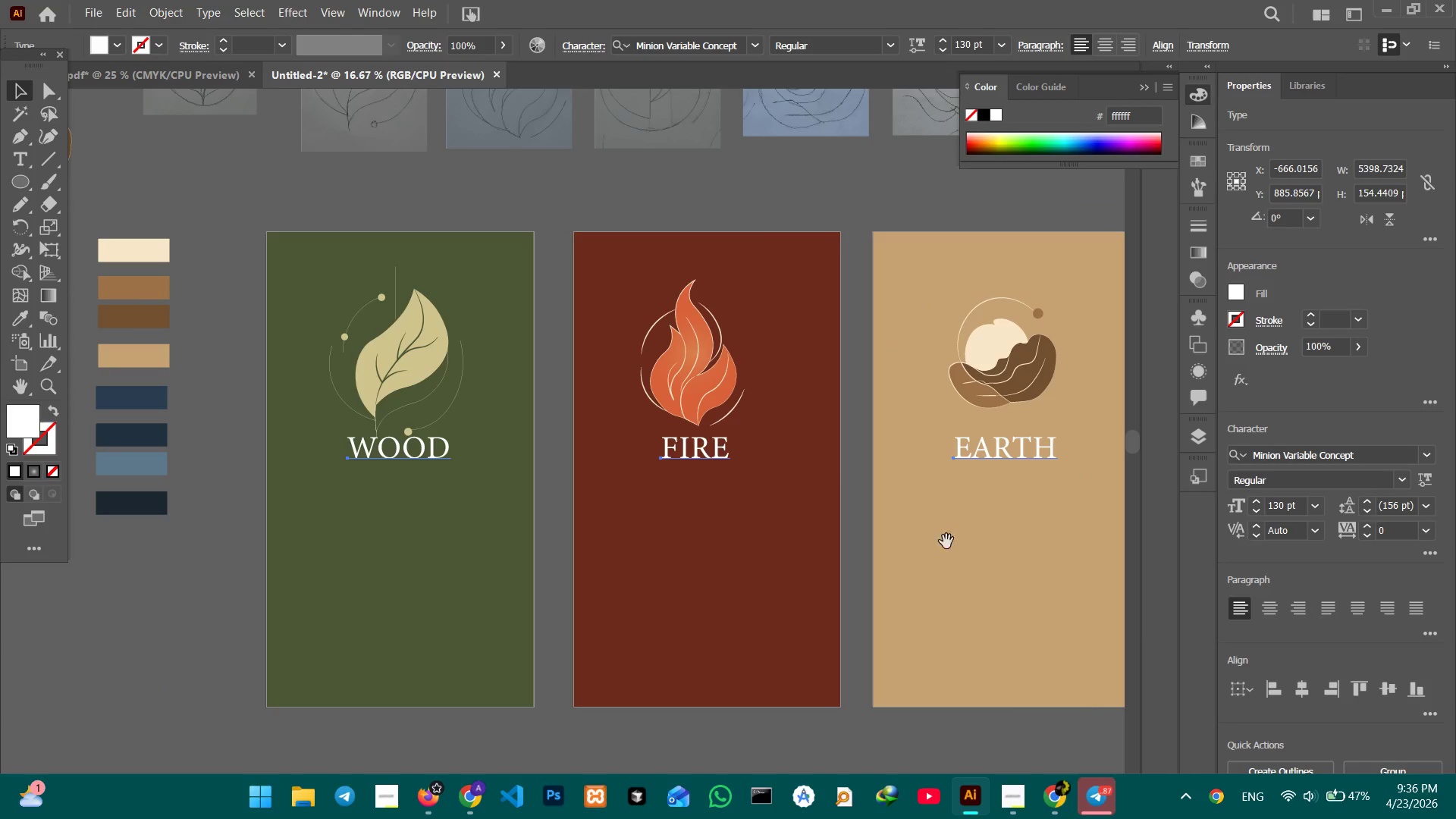 
key(Space)
 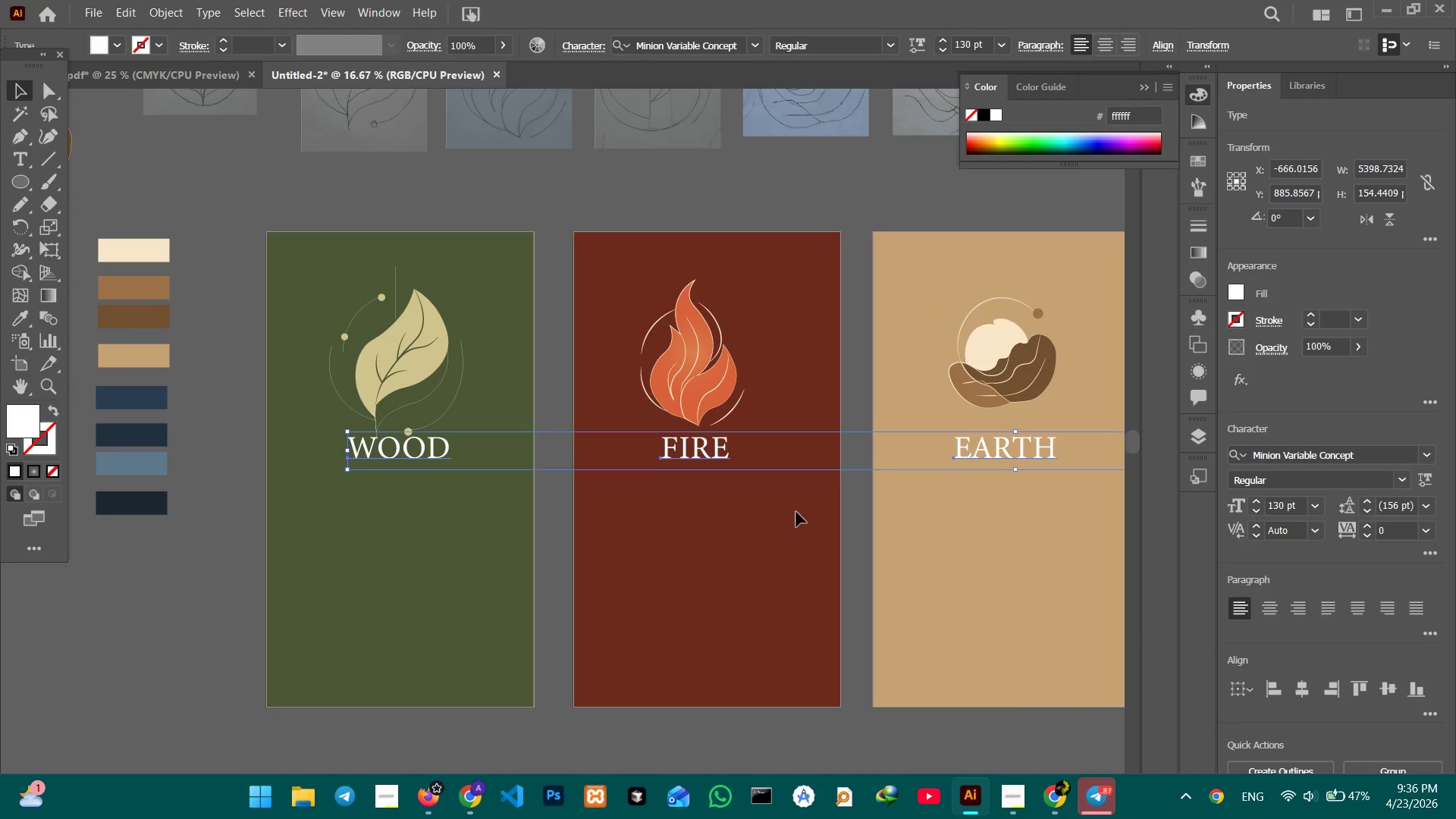 
hold_key(key=Space, duration=20.2)
 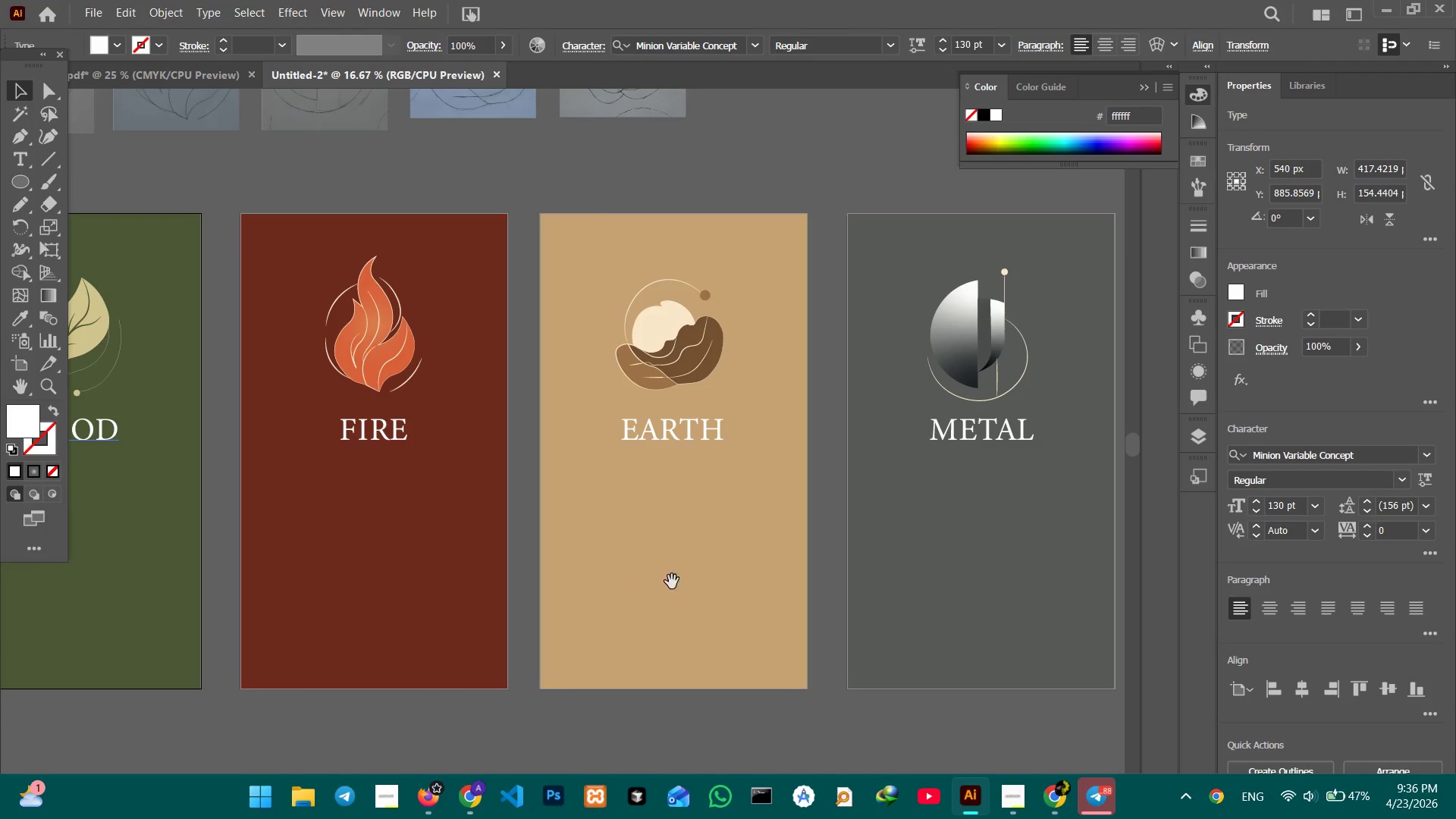 
hold_key(key=ShiftLeft, duration=1.38)
left_click_drag(start_coordinate=[459, 267], to_coordinate=[435, 281])
 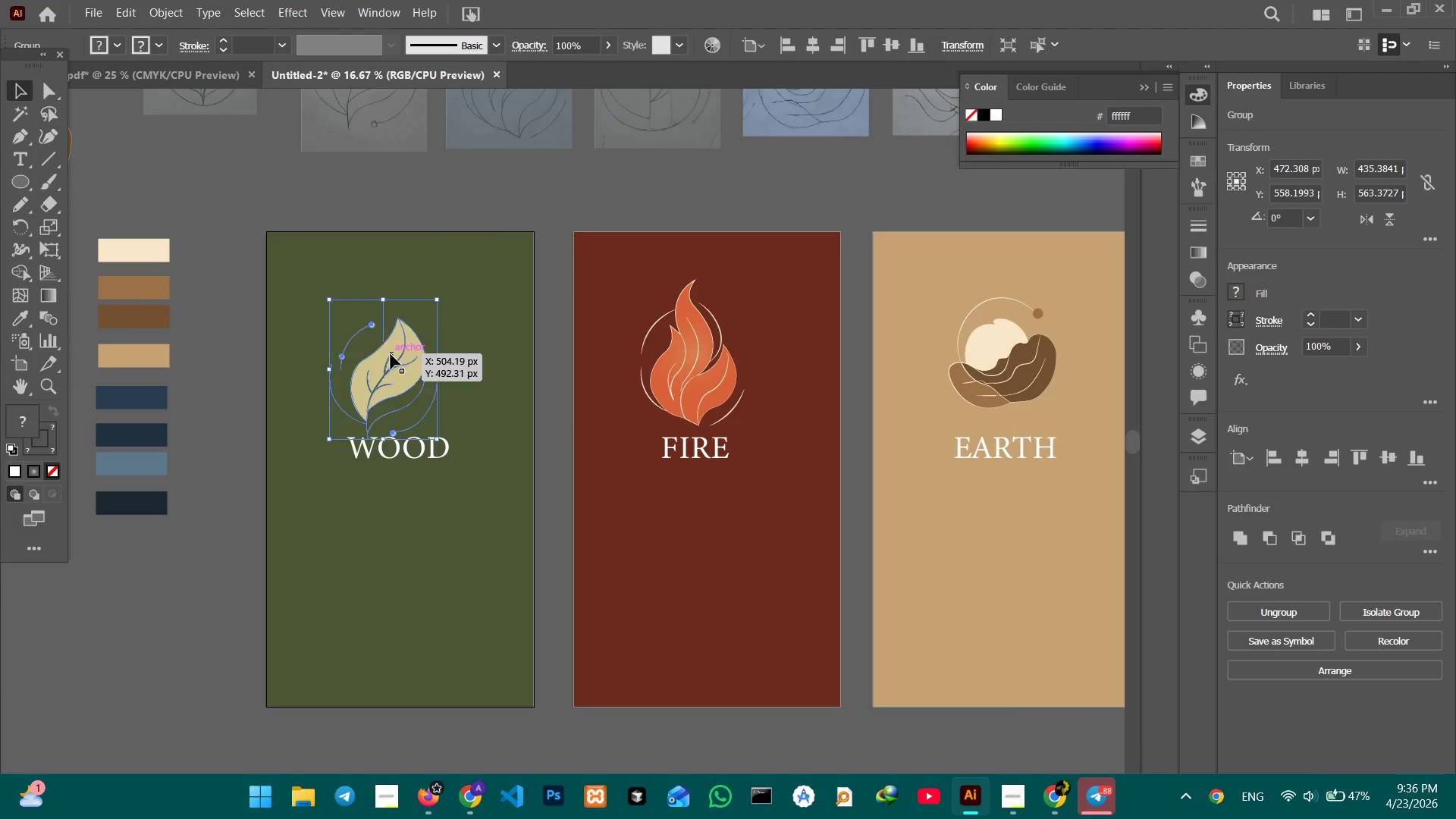 
left_click_drag(start_coordinate=[391, 362], to_coordinate=[400, 332])
 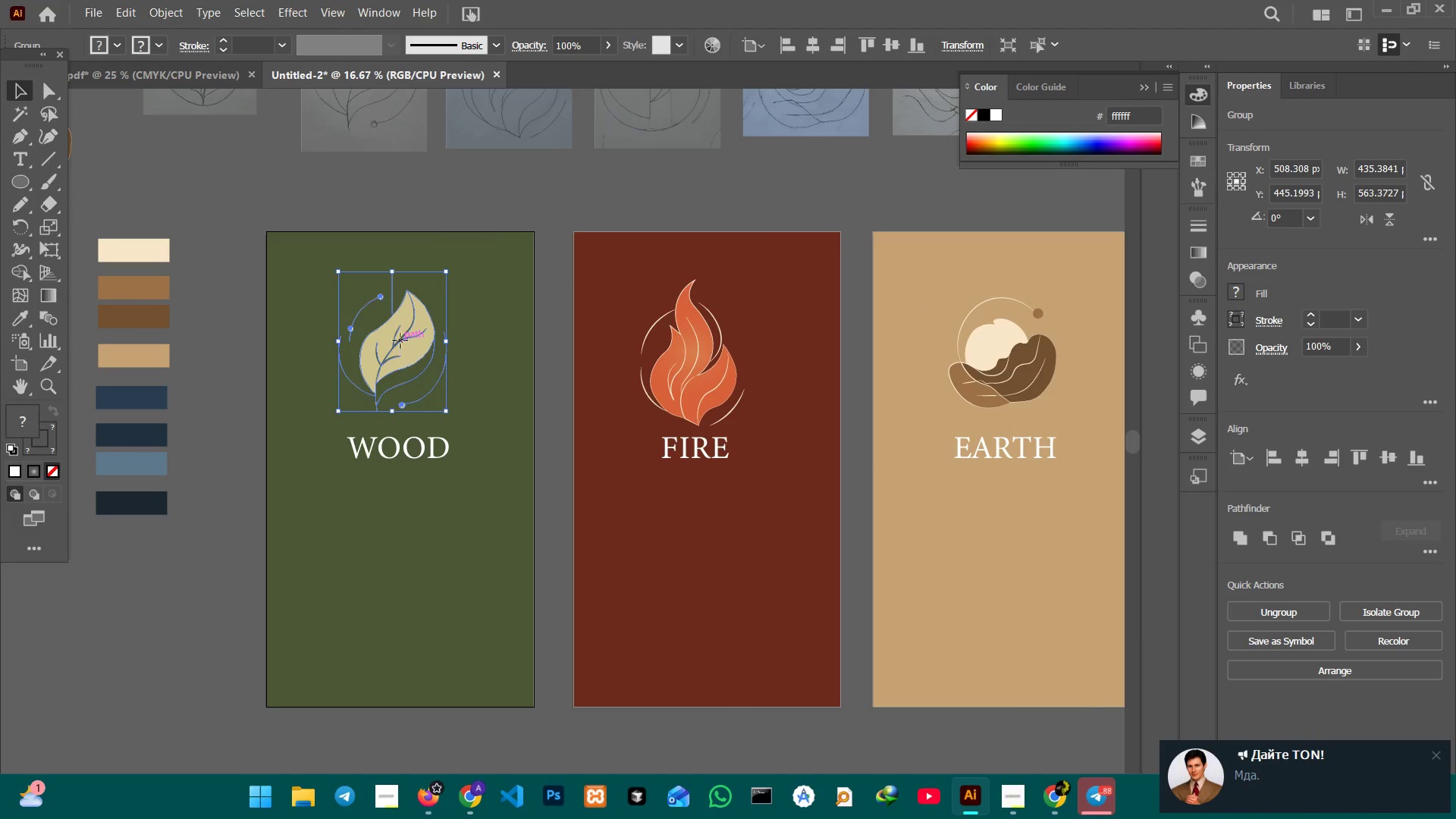 
left_click_drag(start_coordinate=[400, 340], to_coordinate=[400, 347])
 